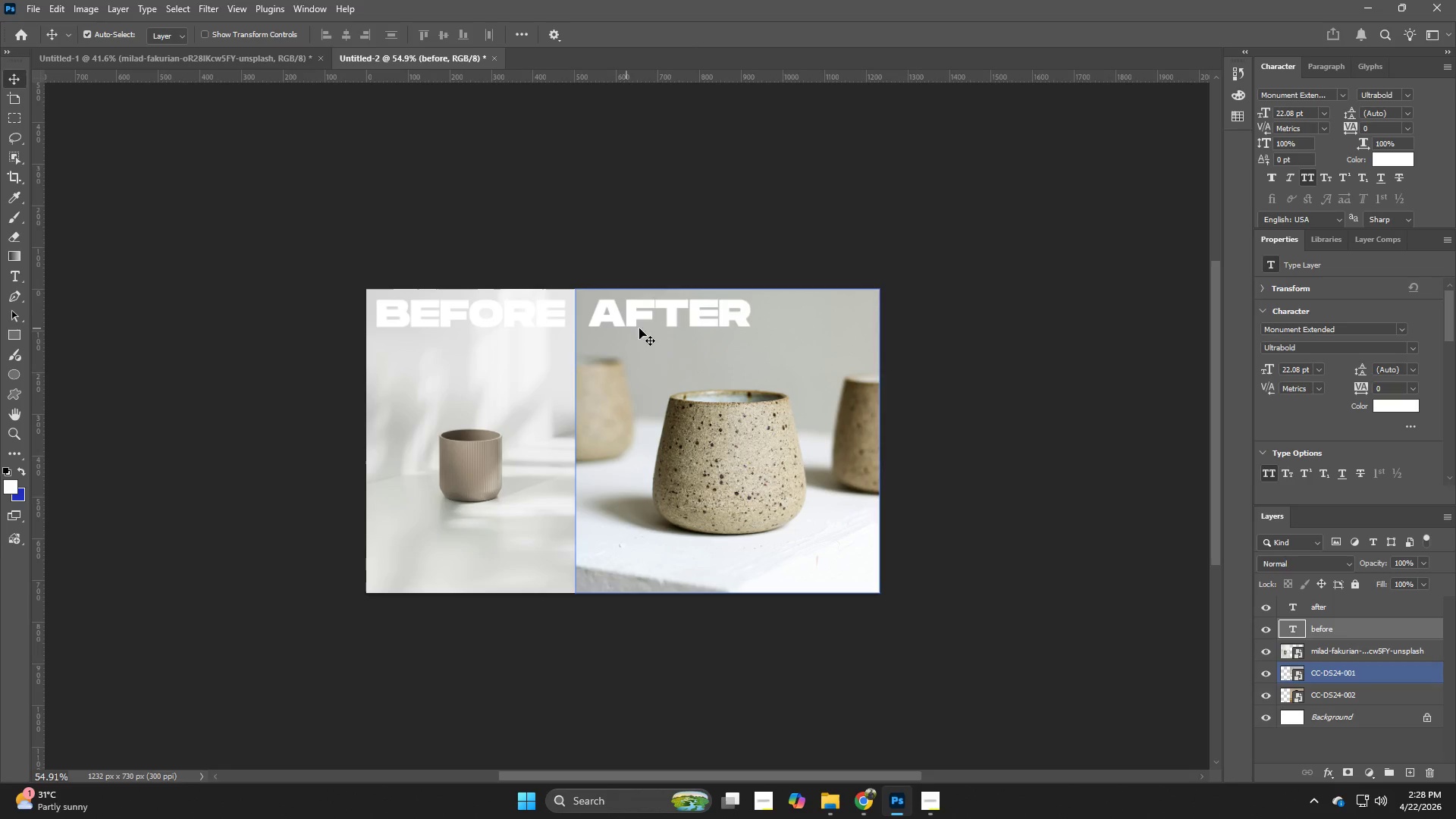 
double_click([508, 313])
 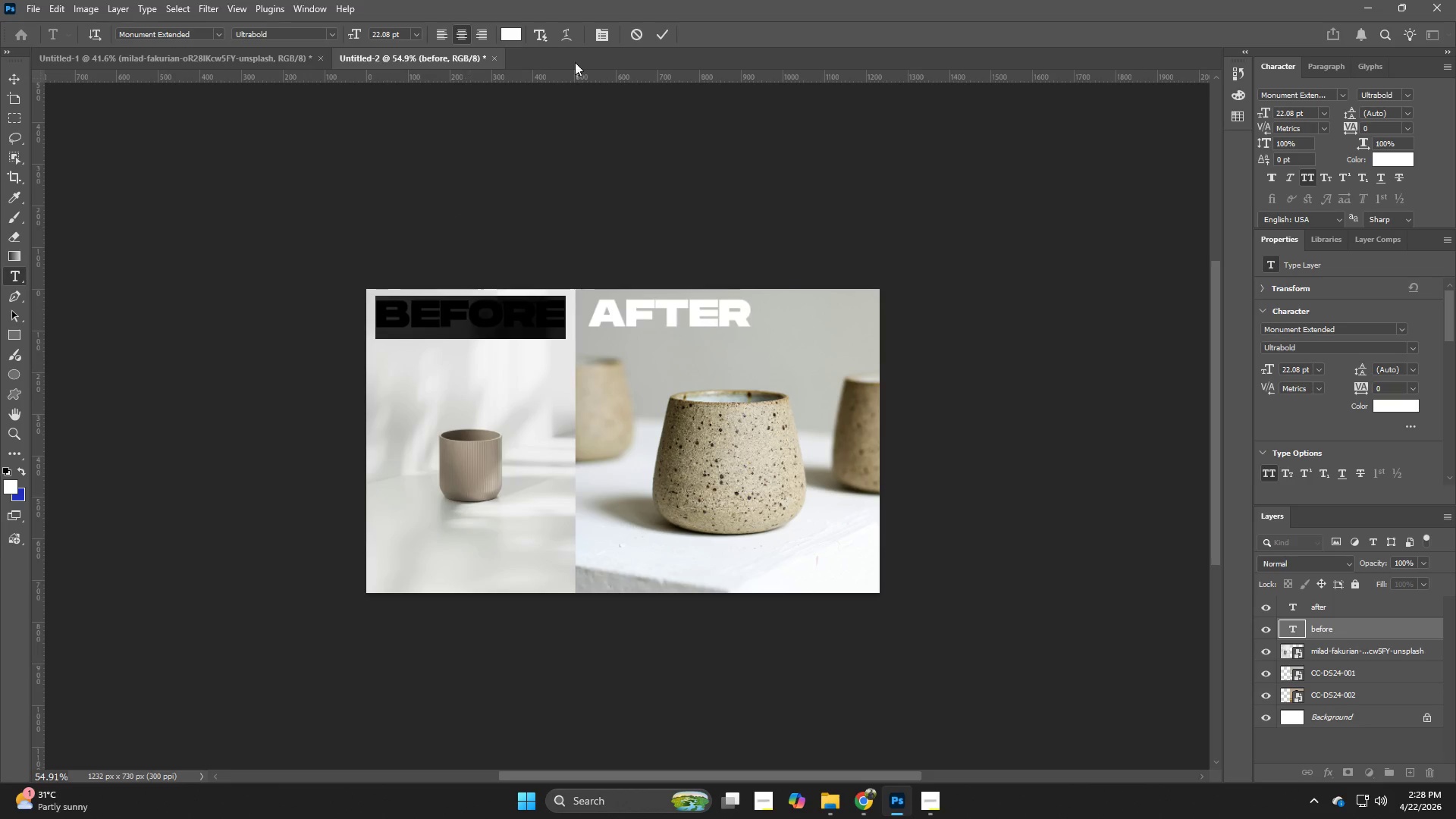 
left_click([513, 40])
 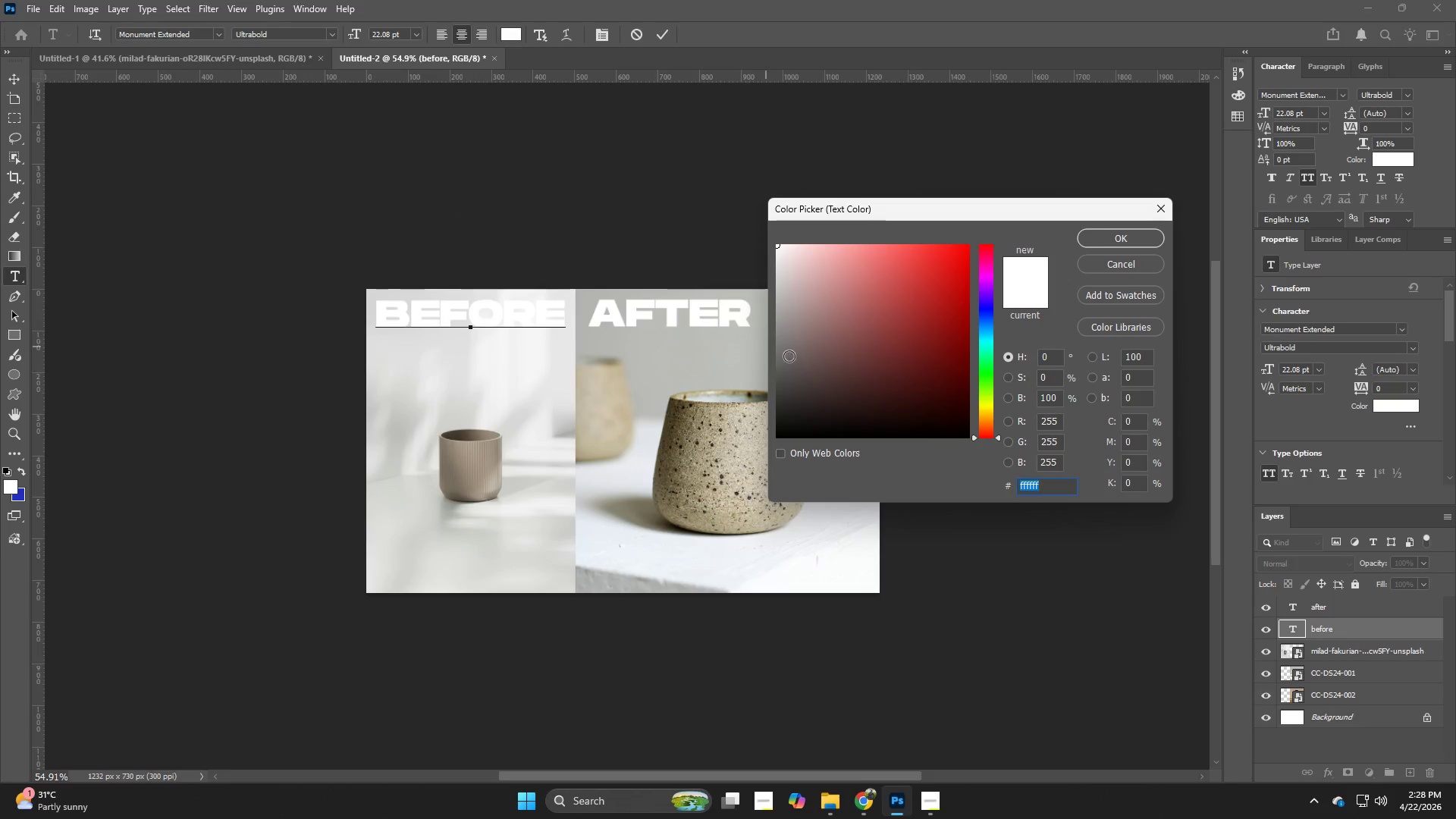 
left_click_drag(start_coordinate=[800, 379], to_coordinate=[711, 522])
 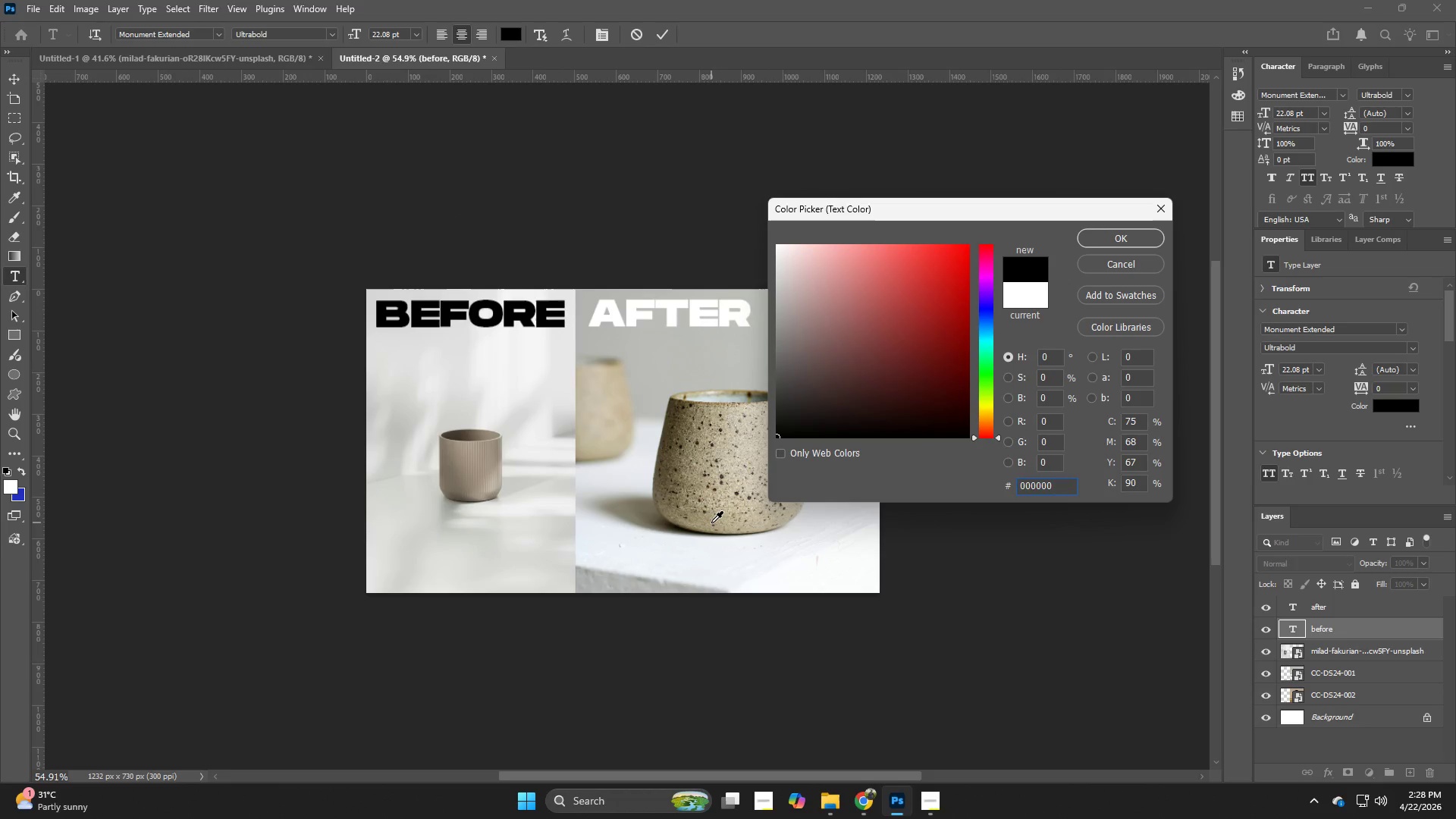 
key(NumpadEnter)
 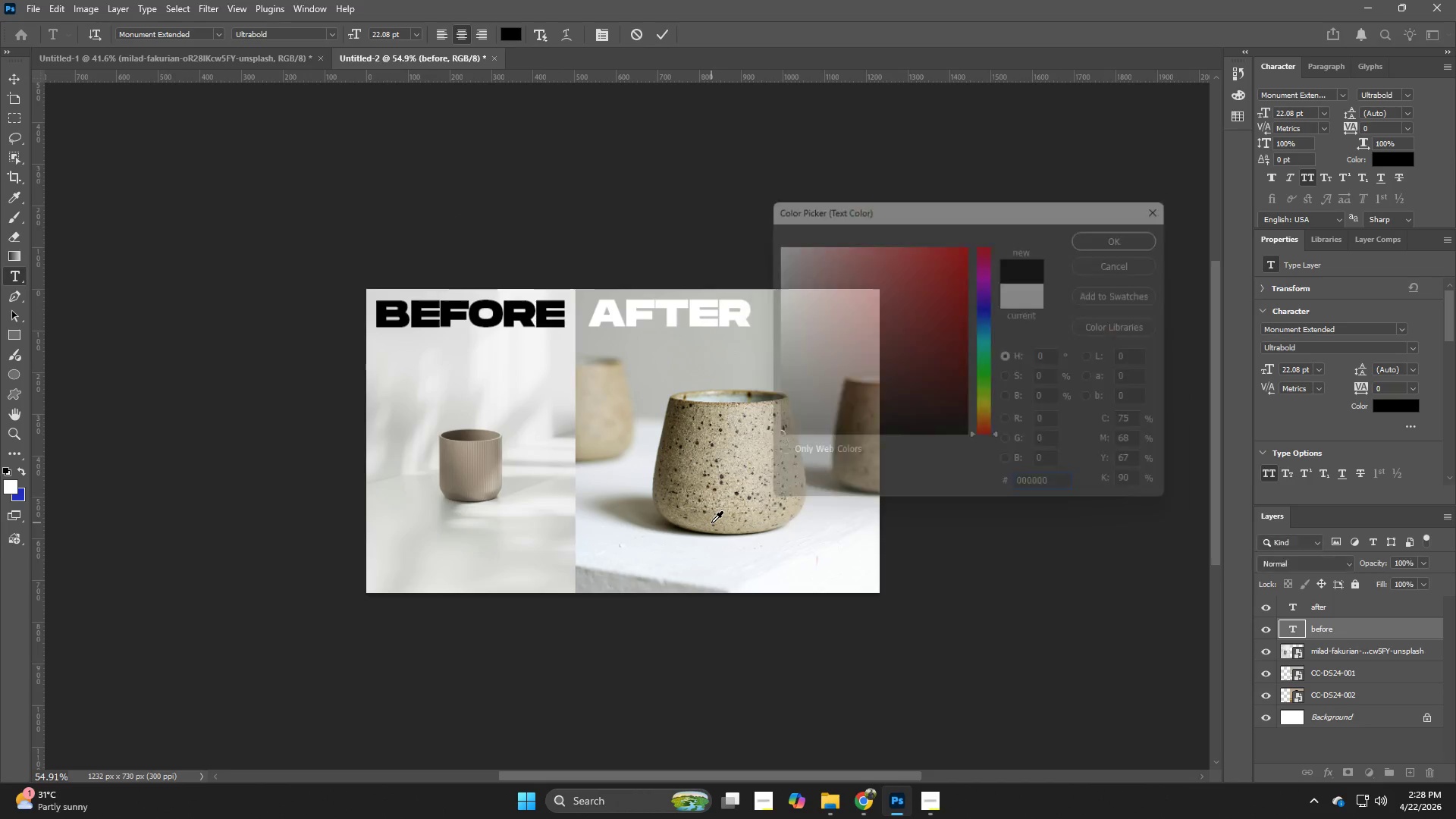 
key(NumpadEnter)
 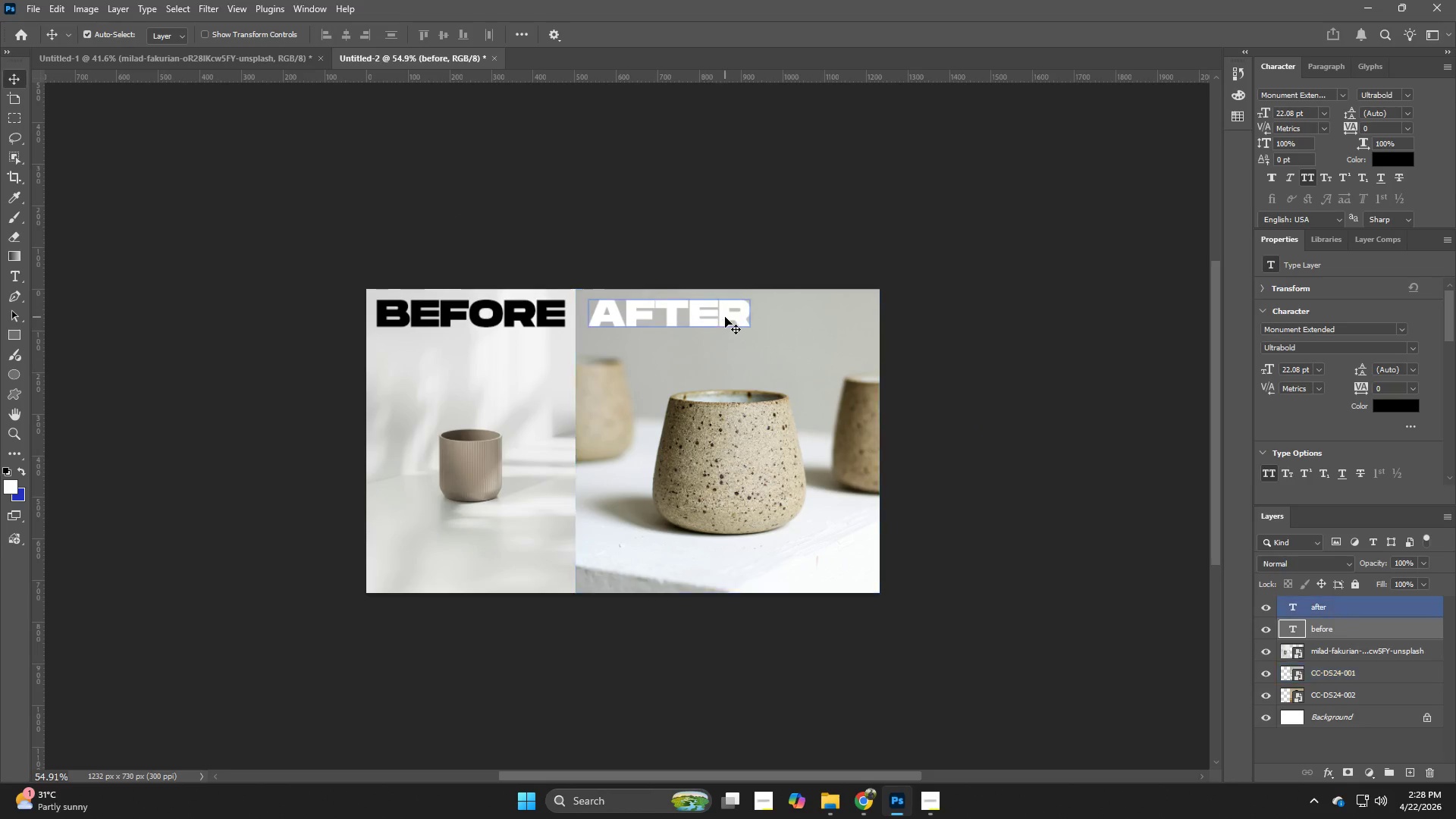 
double_click([725, 317])
 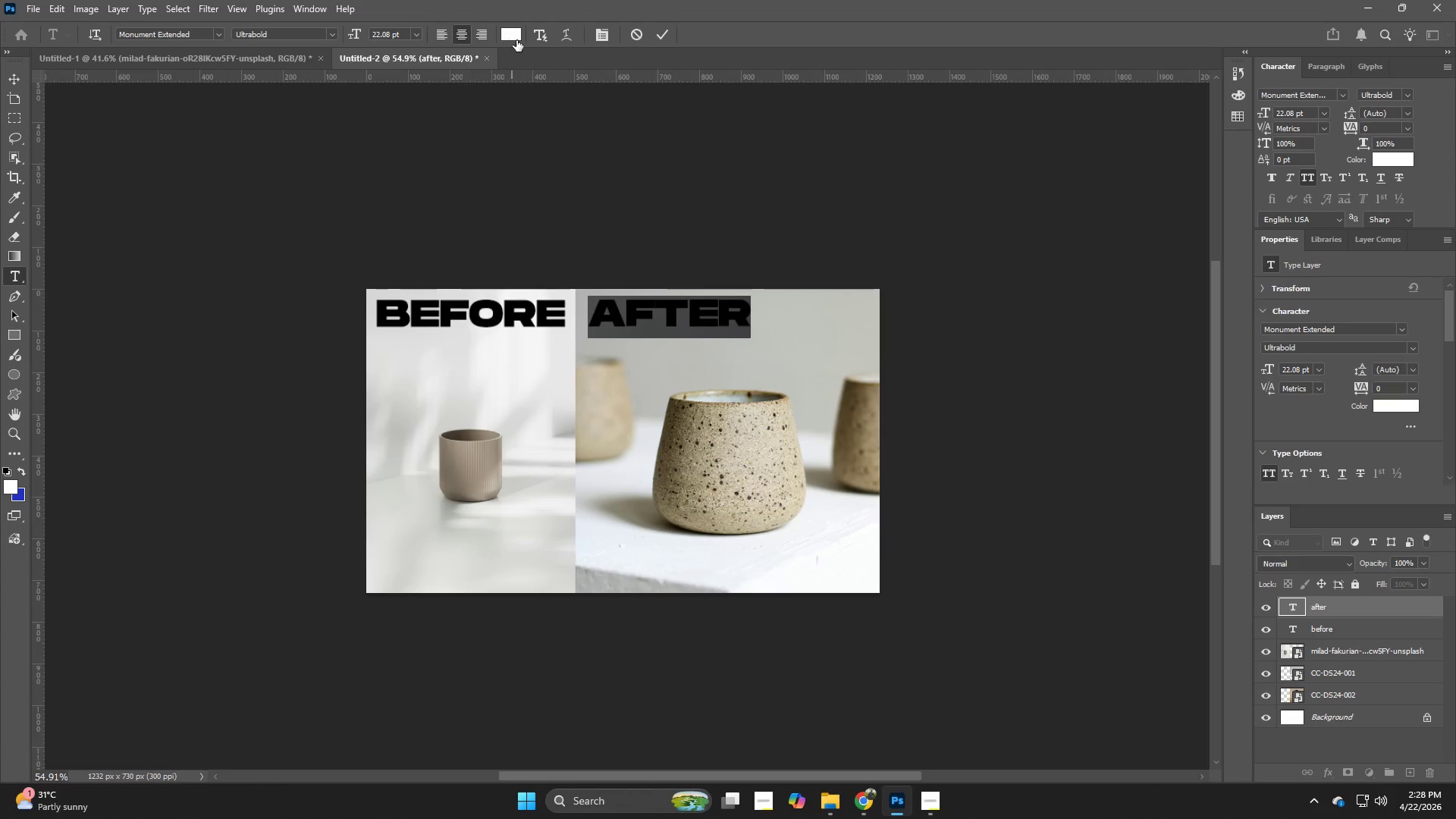 
left_click([516, 41])
 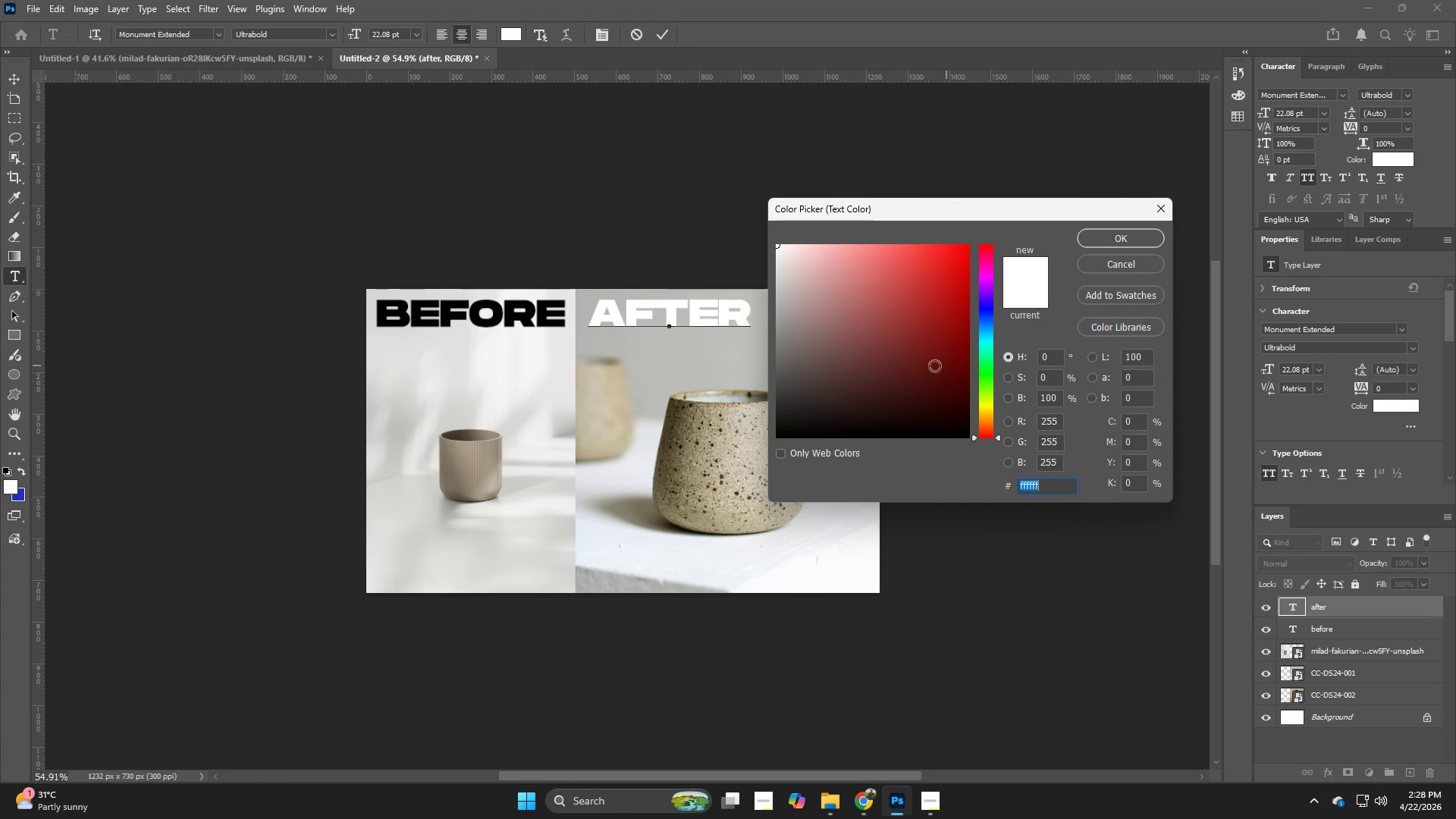 
left_click_drag(start_coordinate=[817, 343], to_coordinate=[688, 546])
 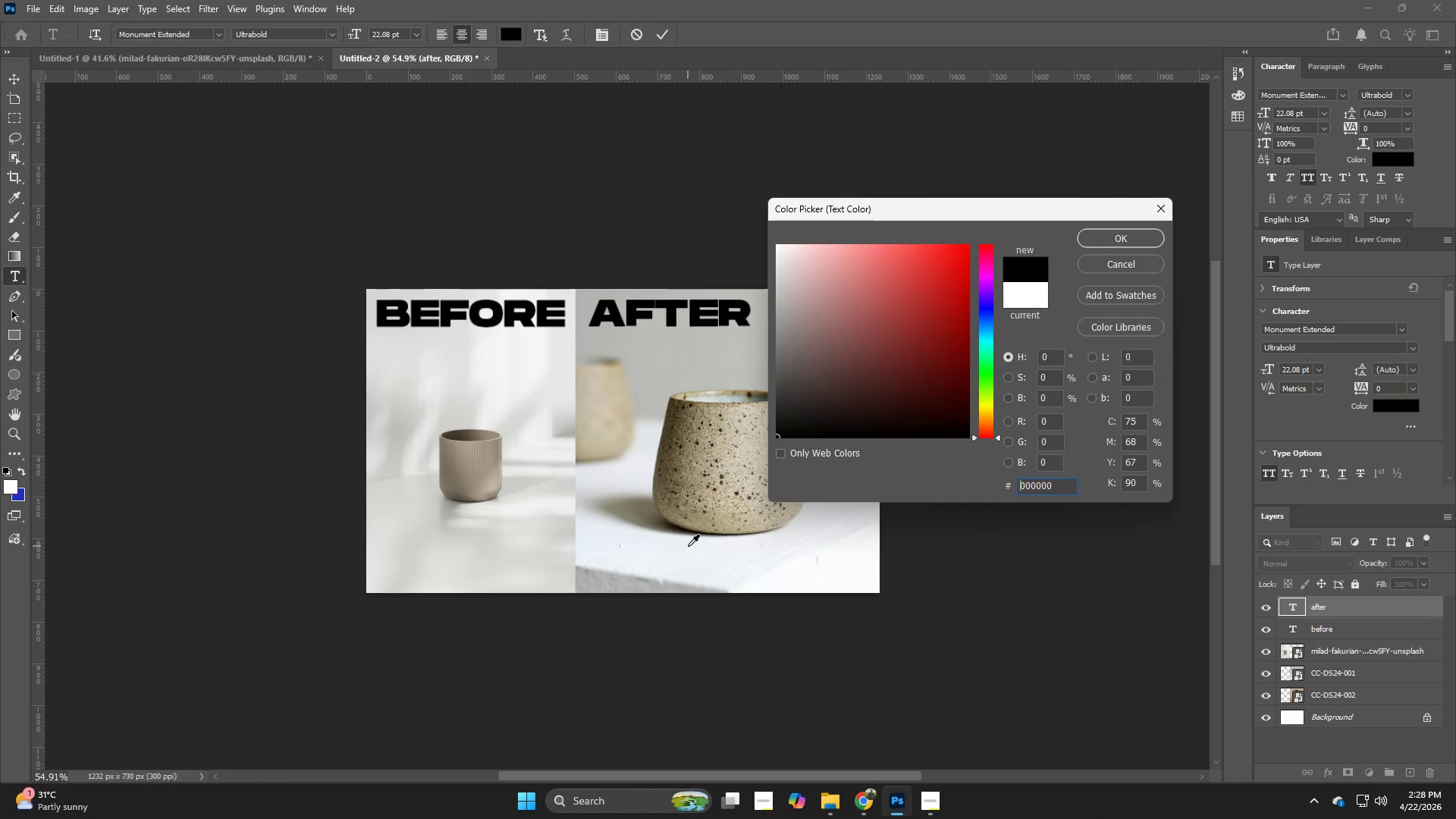 
key(NumpadEnter)
 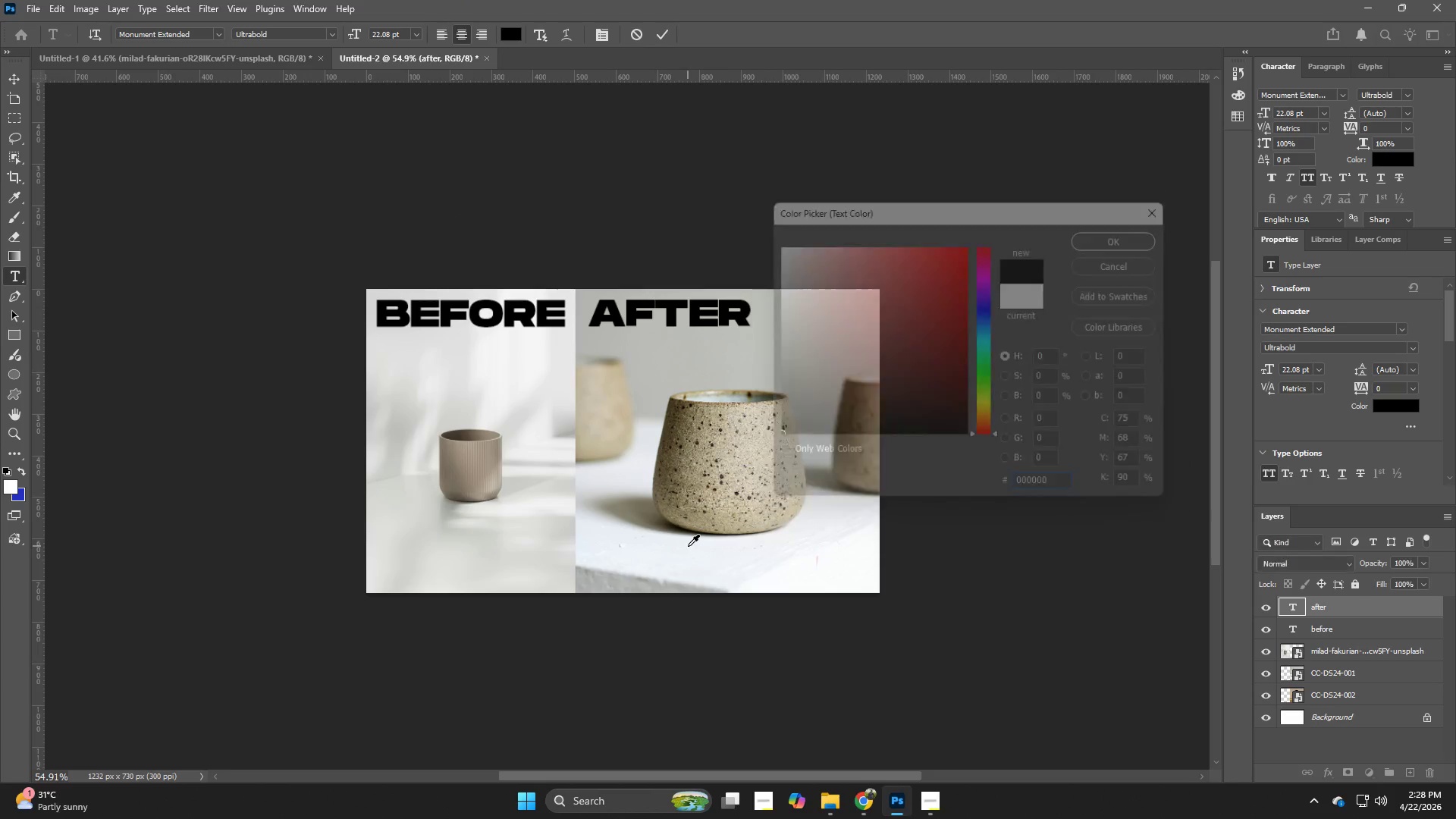 
key(NumpadEnter)
 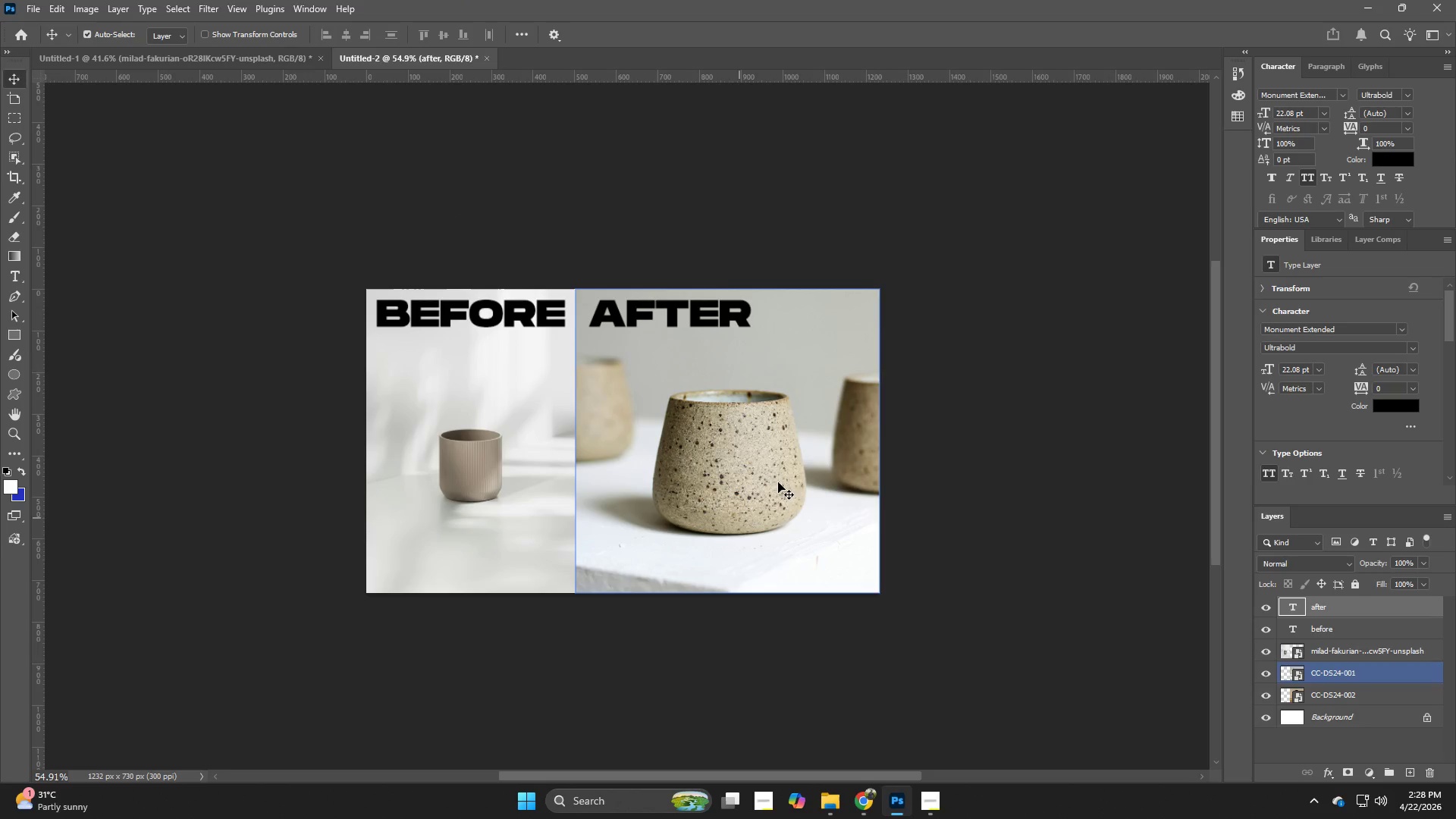 
left_click([795, 438])
 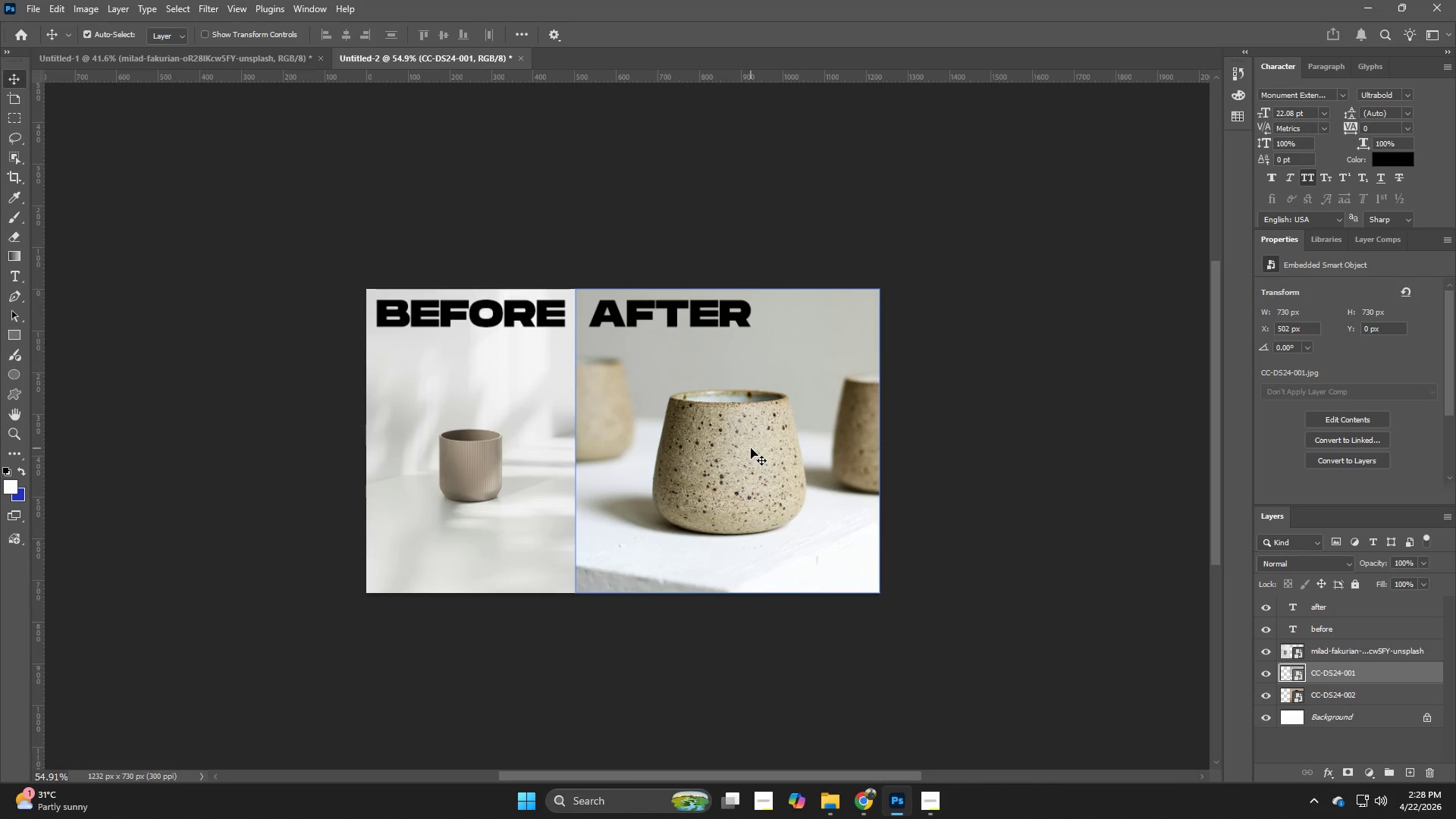 
key(Alt+Control+Shift+W)
 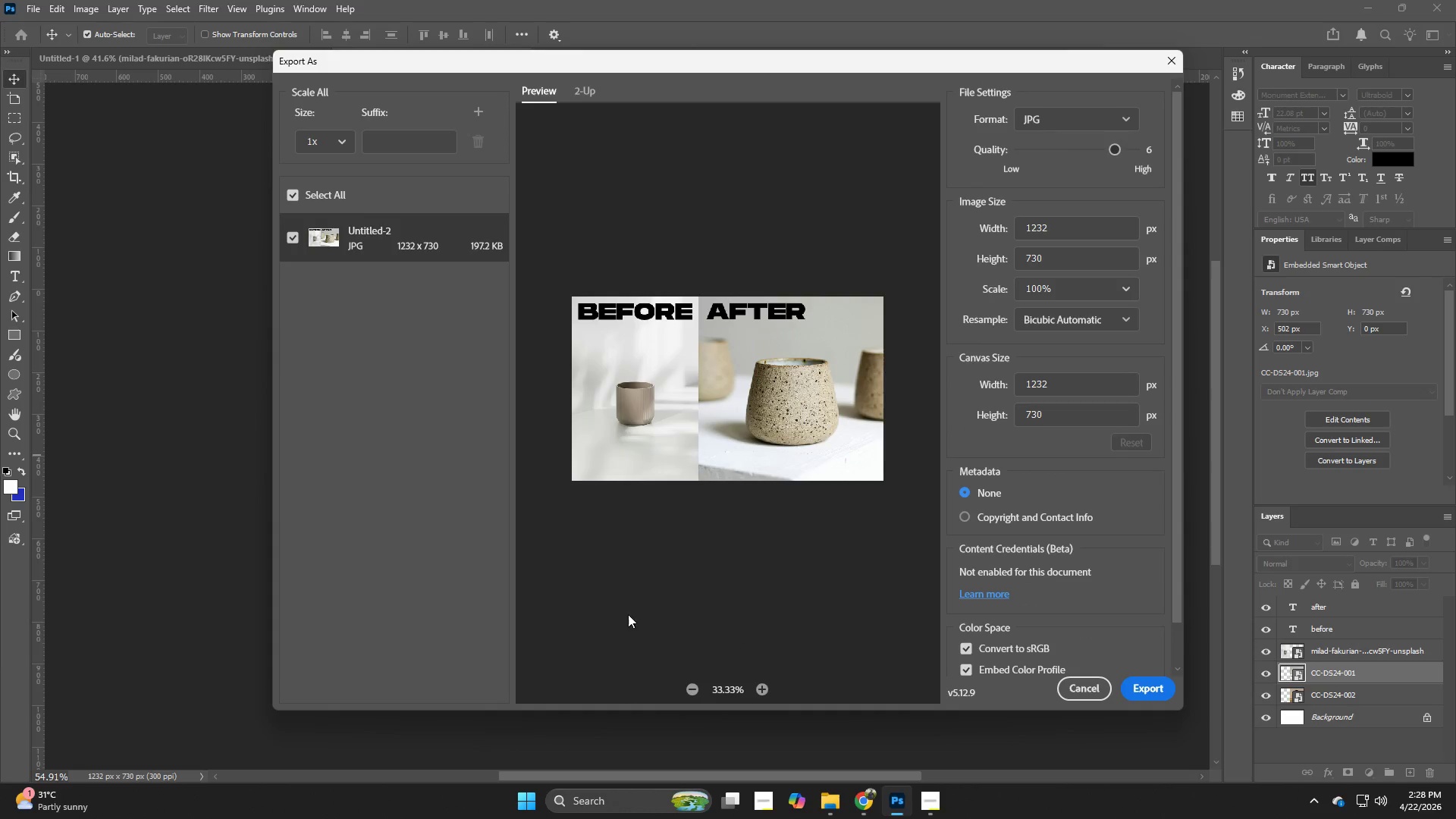 
left_click([198, 530])
 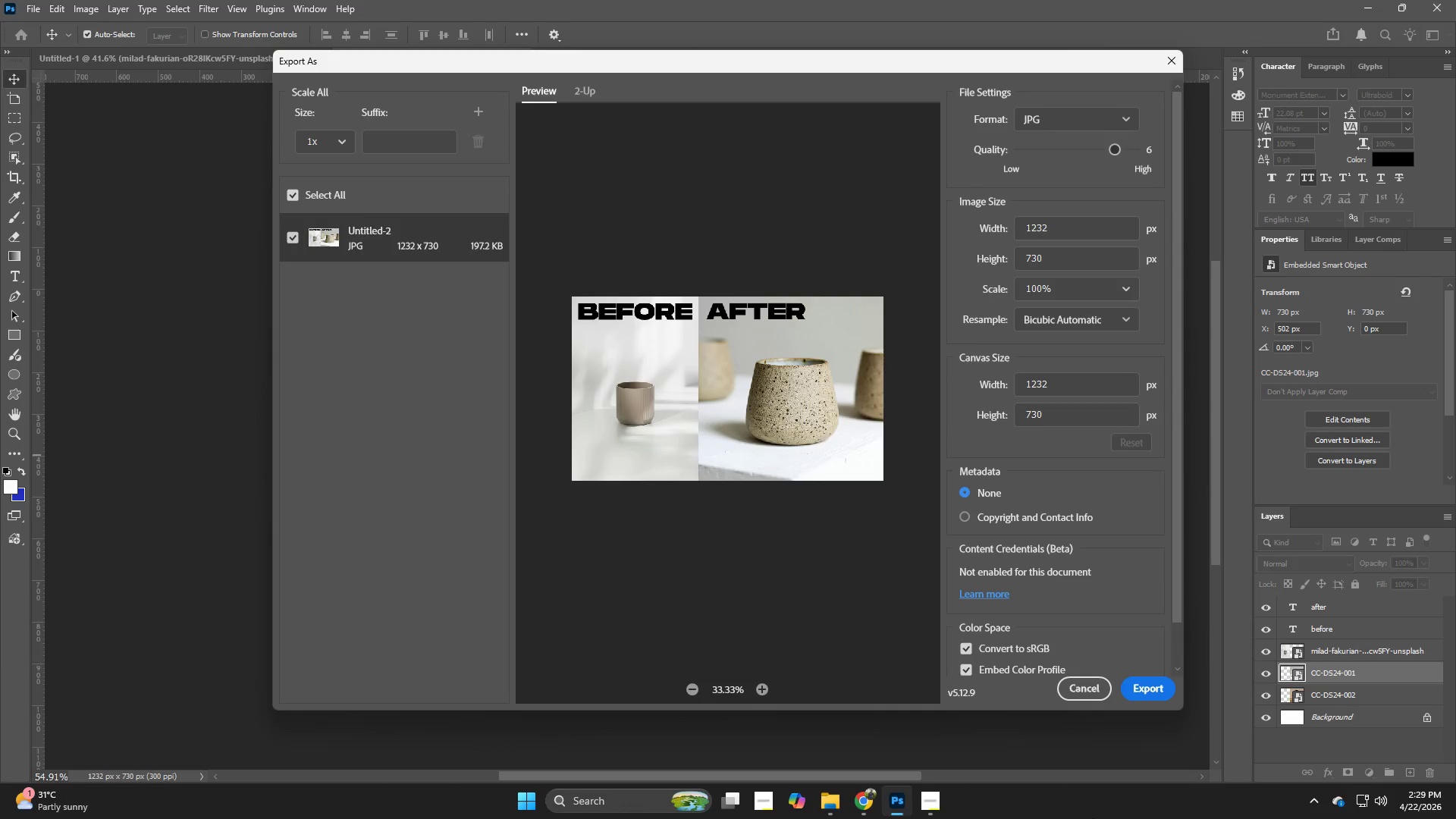 
left_click([1097, 692])
 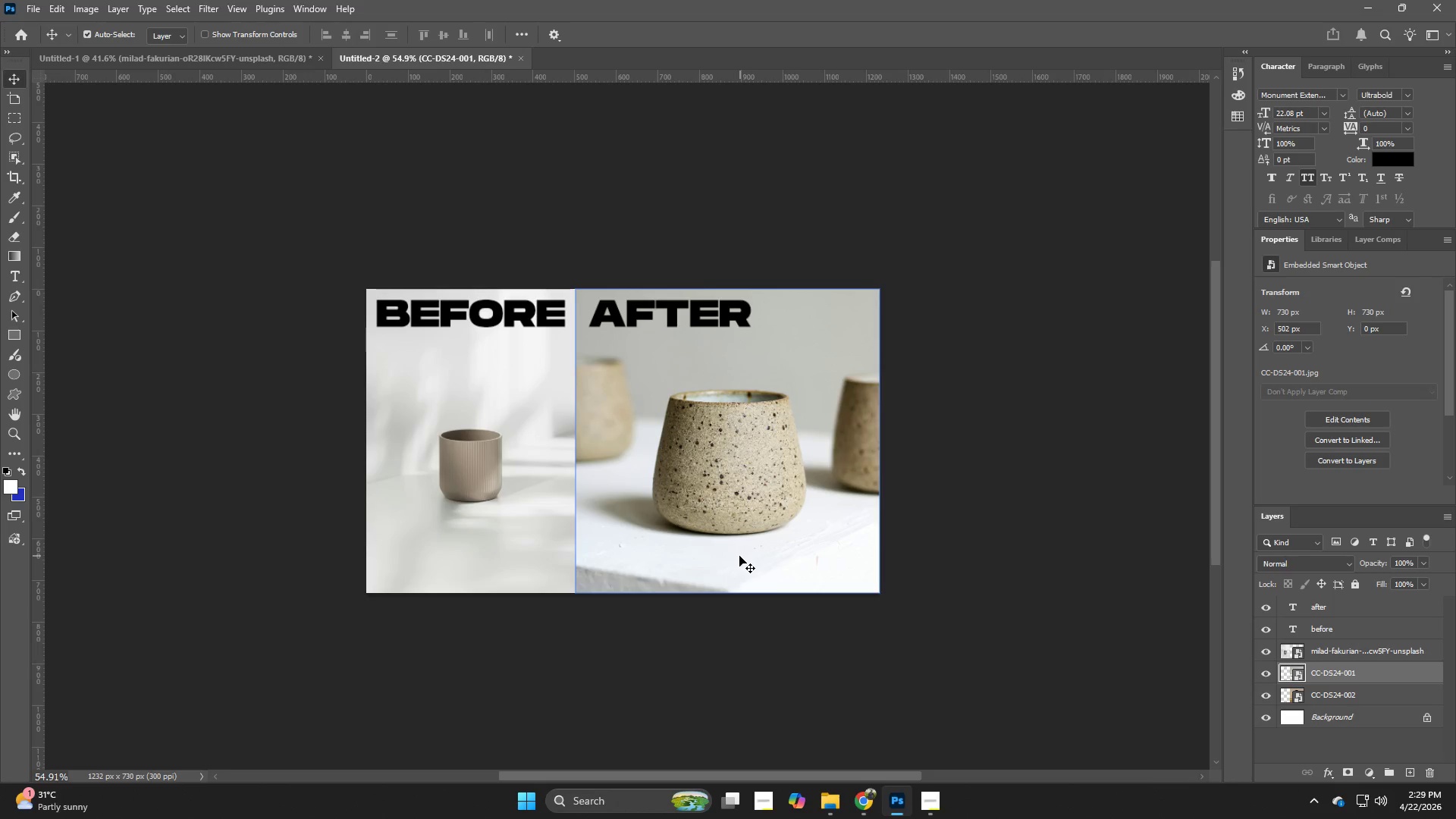 
wait(5.88)
 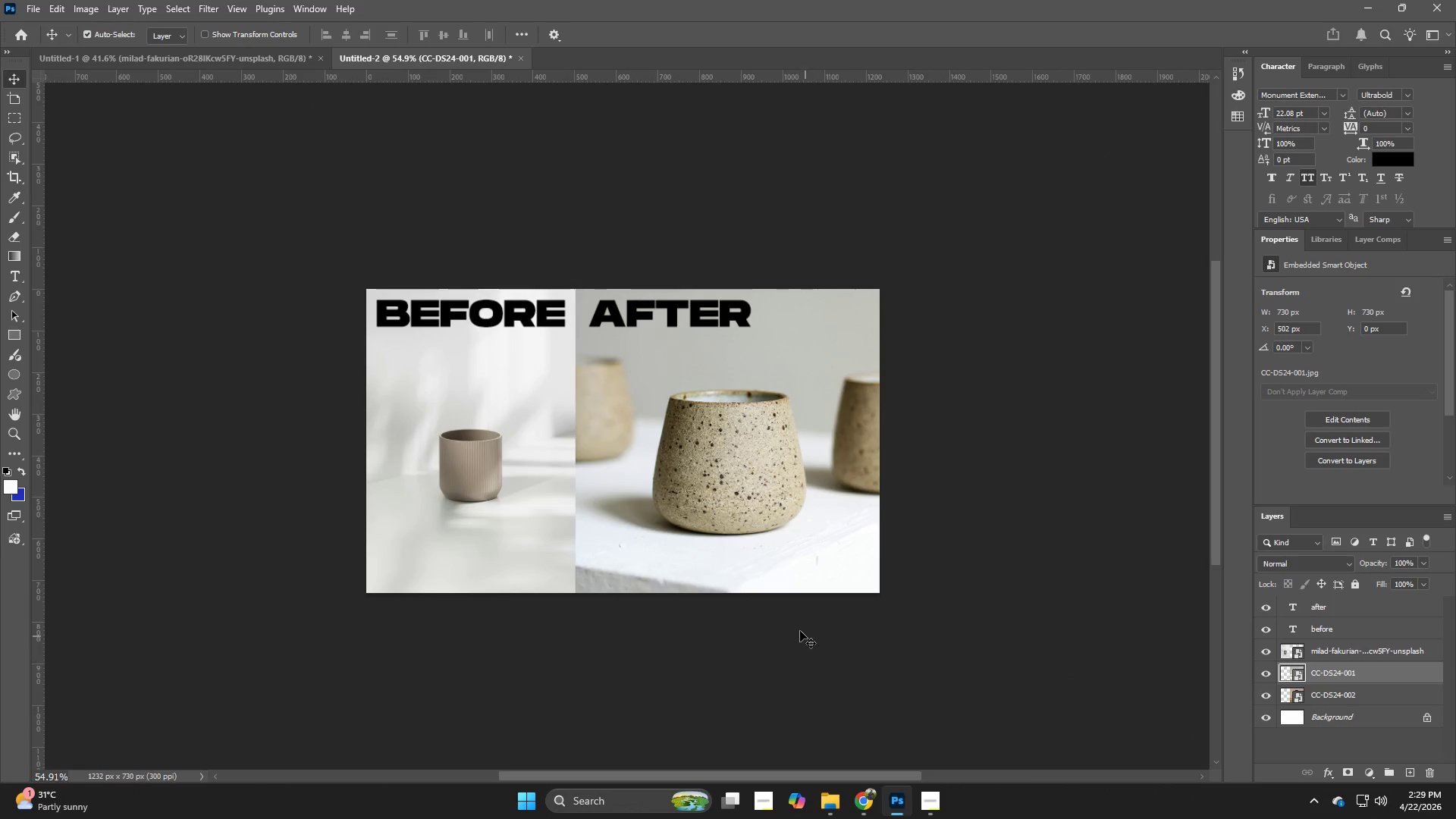 
left_click([832, 818])
 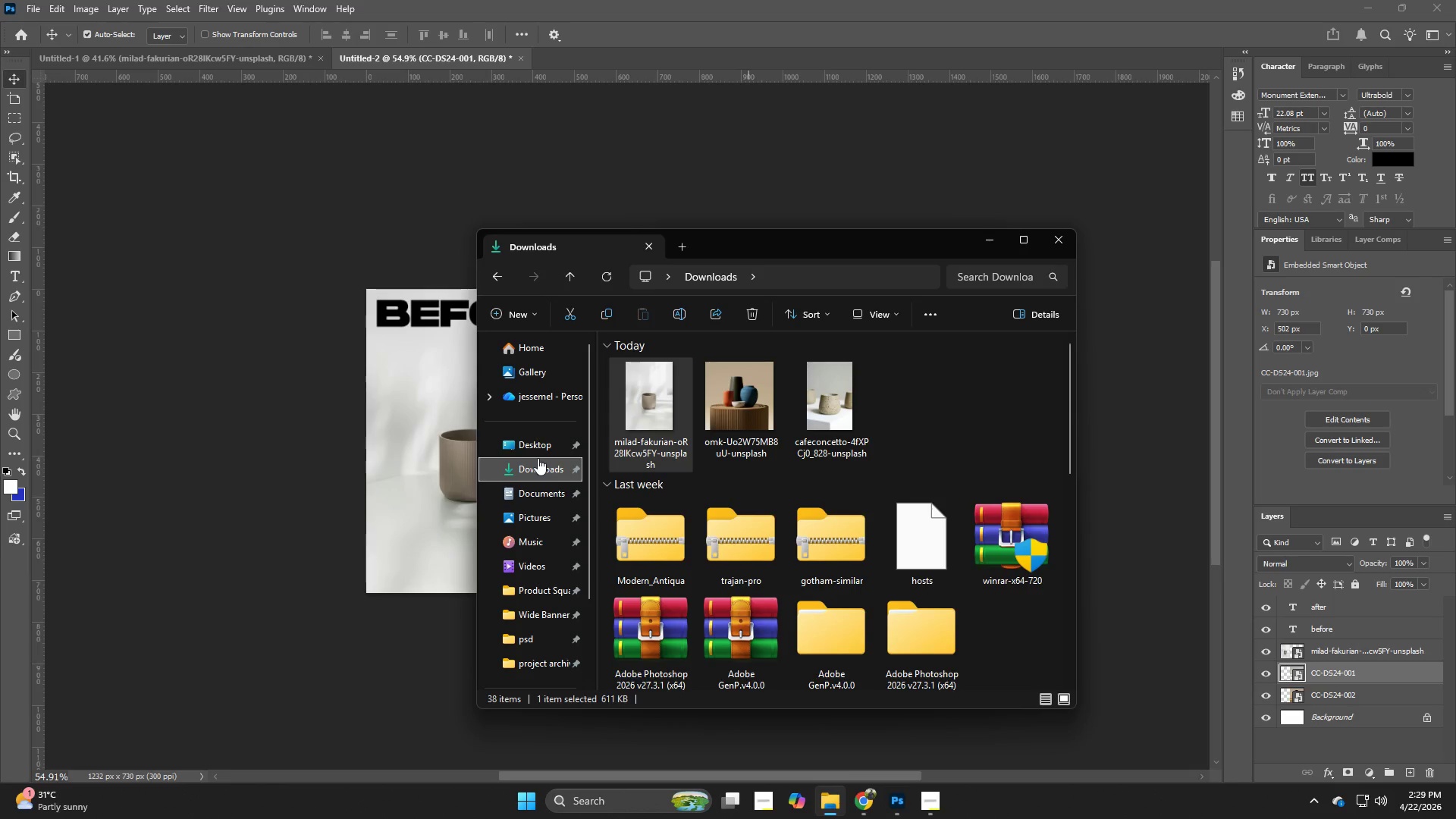 
double_click([556, 444])
 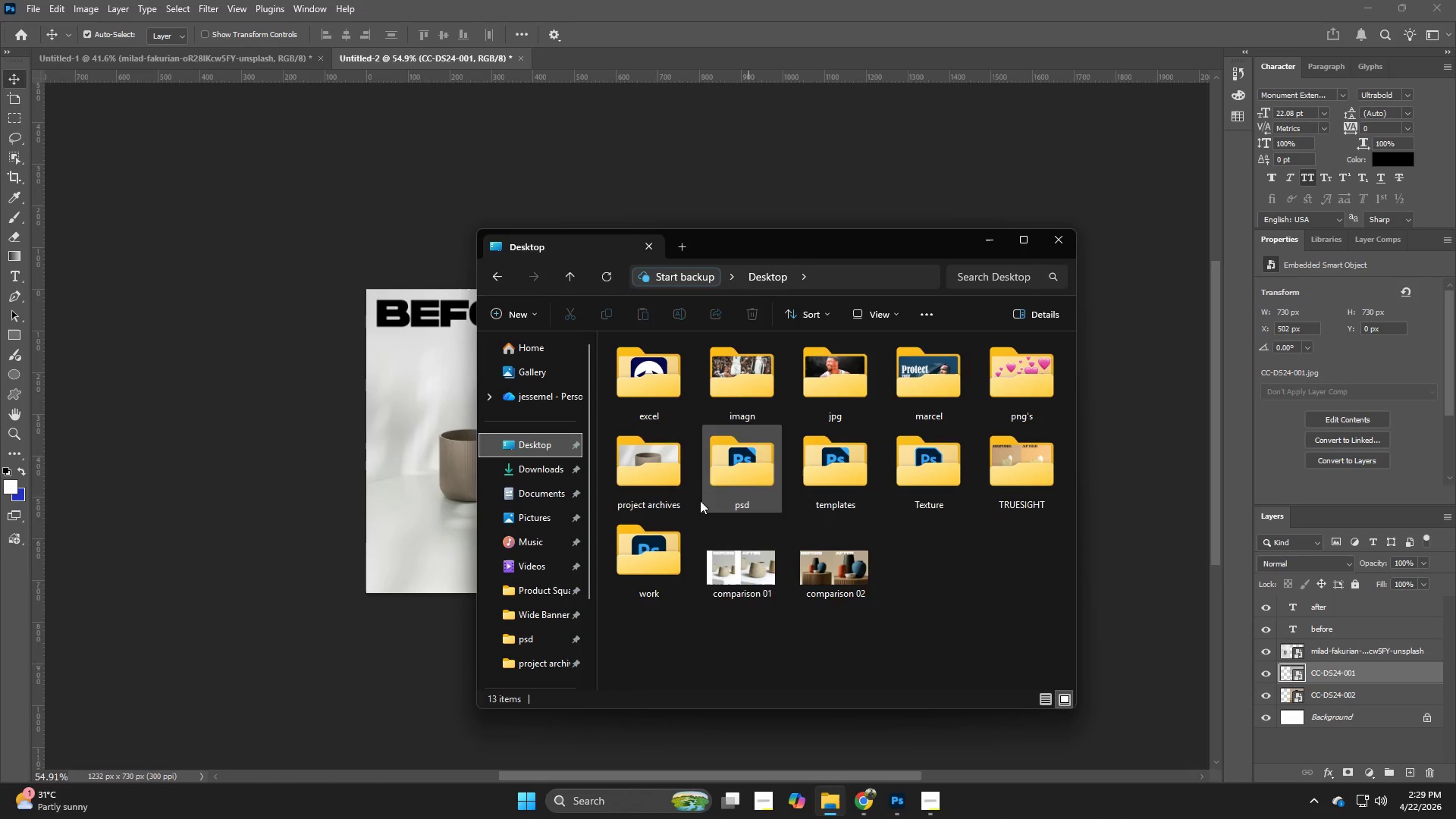 
double_click([654, 490])
 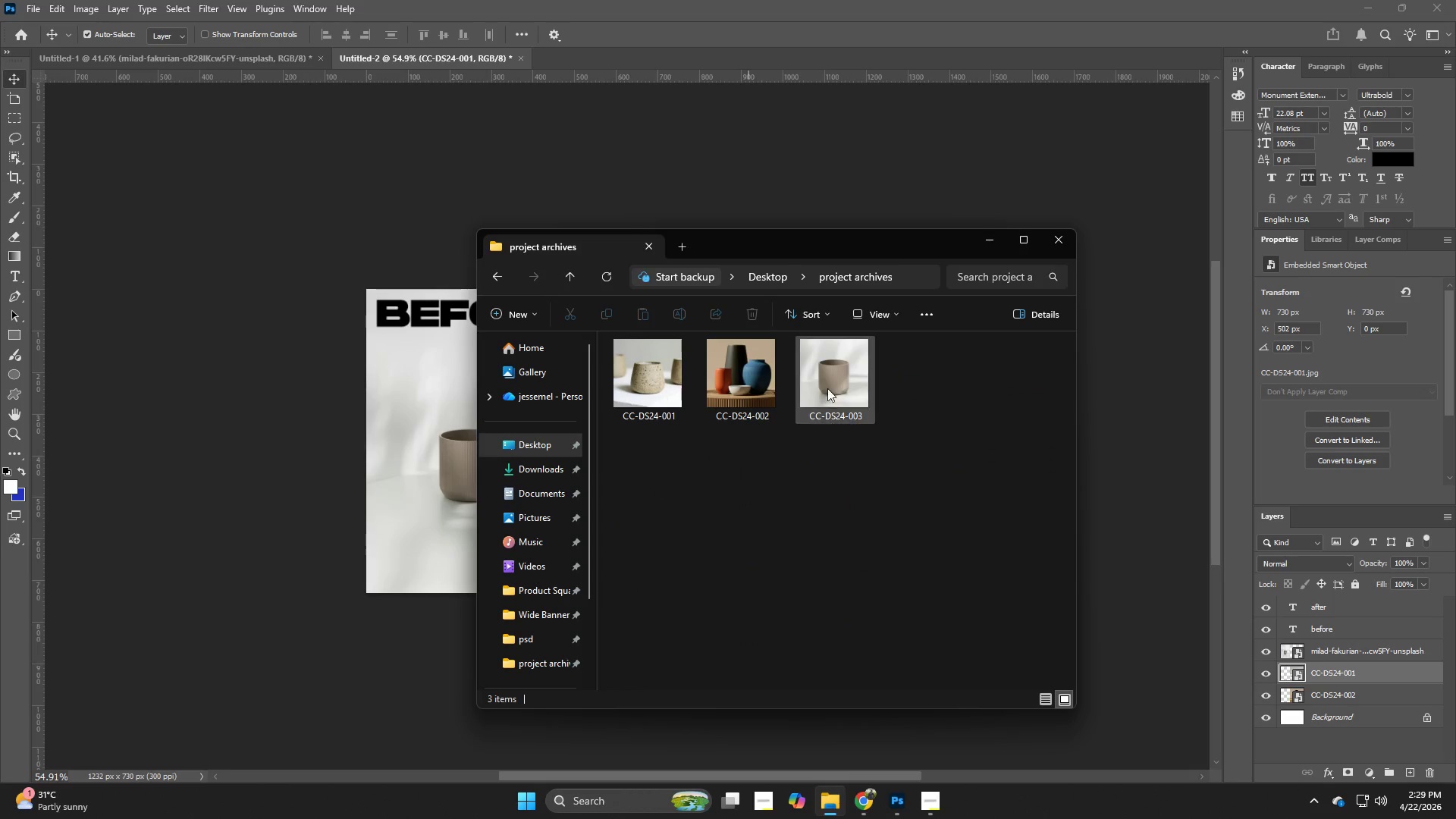 
left_click_drag(start_coordinate=[827, 388], to_coordinate=[404, 471])
 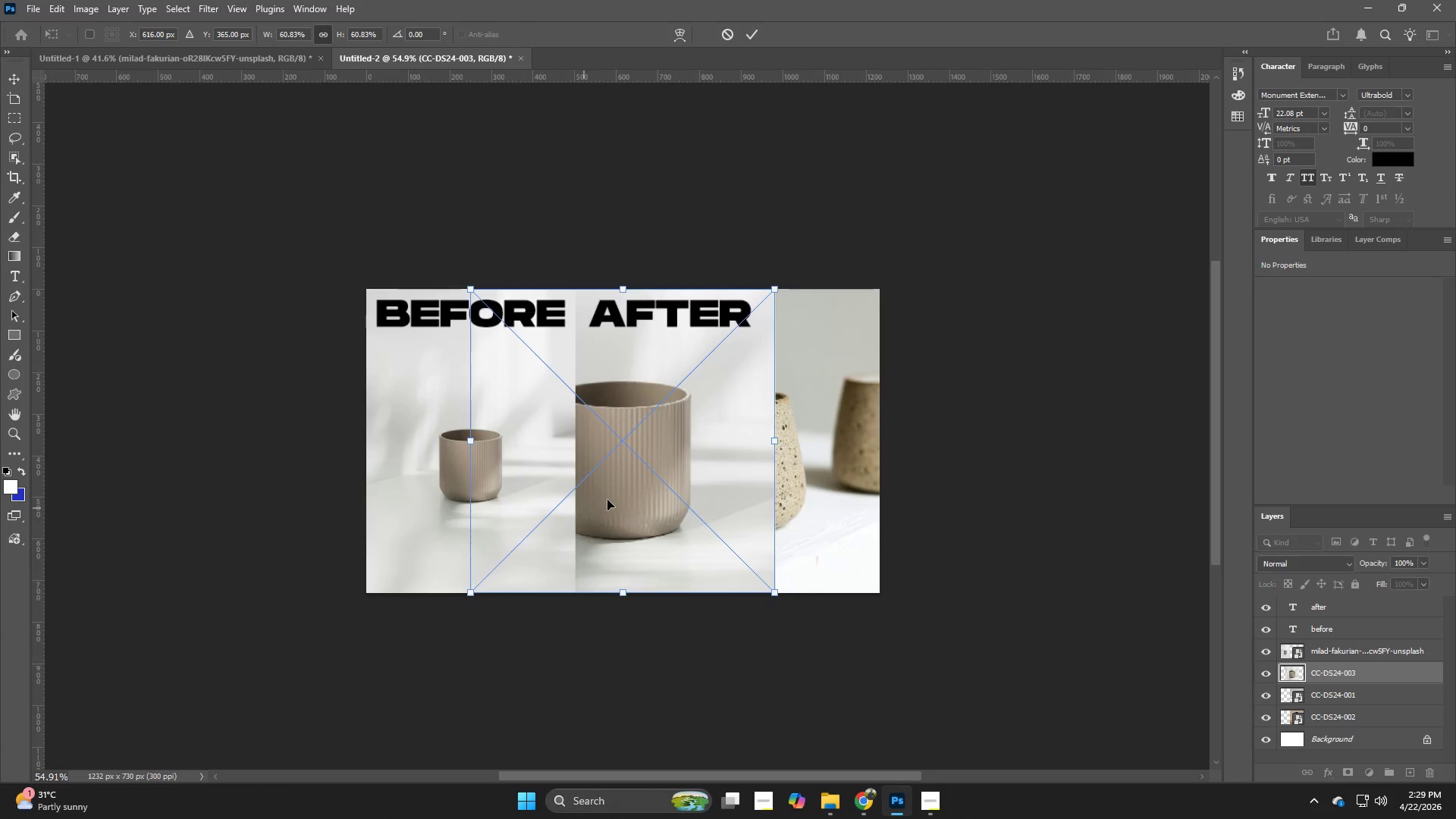 
left_click_drag(start_coordinate=[612, 497], to_coordinate=[716, 500])
 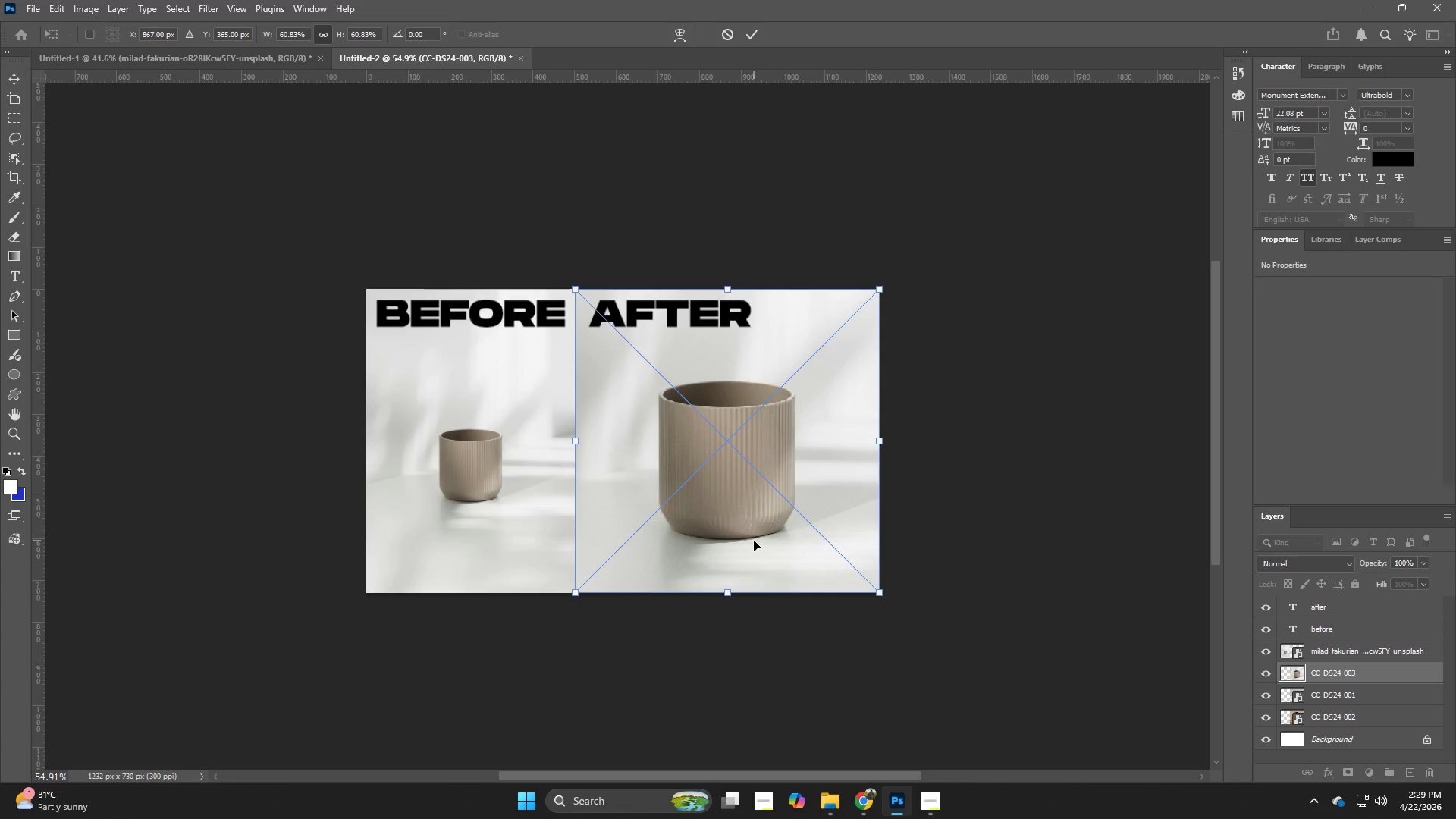 
key(NumpadEnter)
 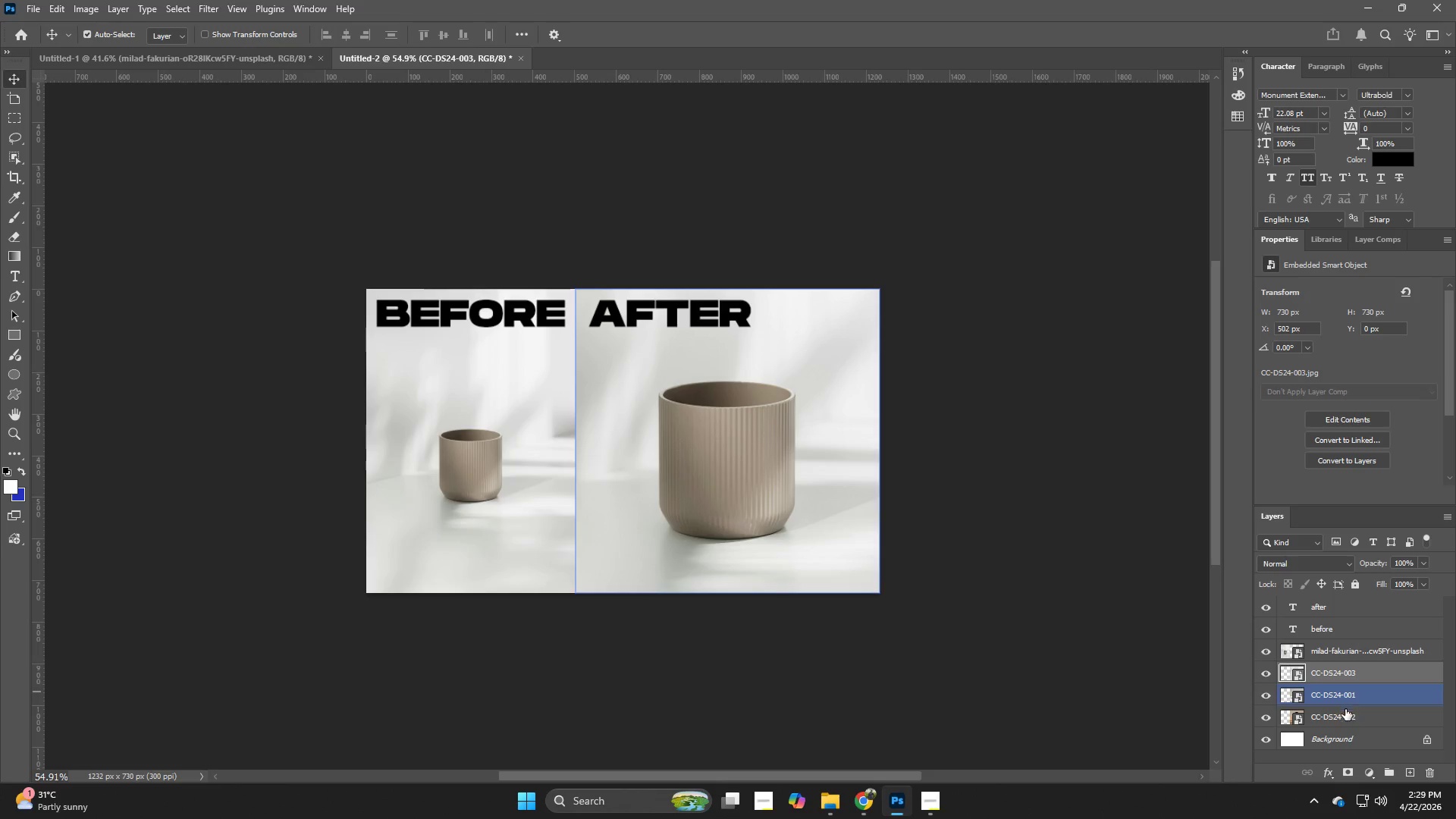 
left_click([1345, 721])
 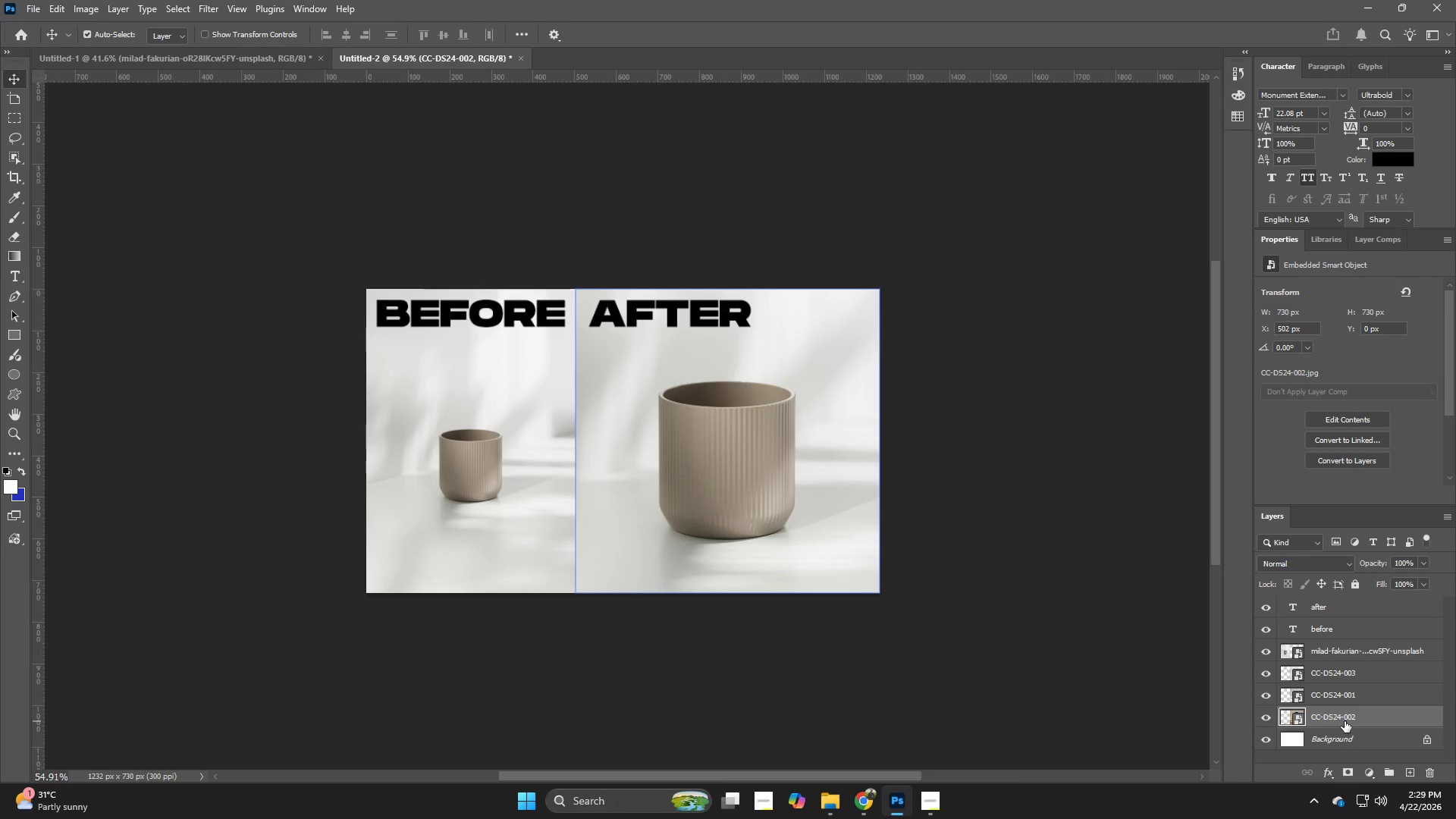 
key(Backspace)
 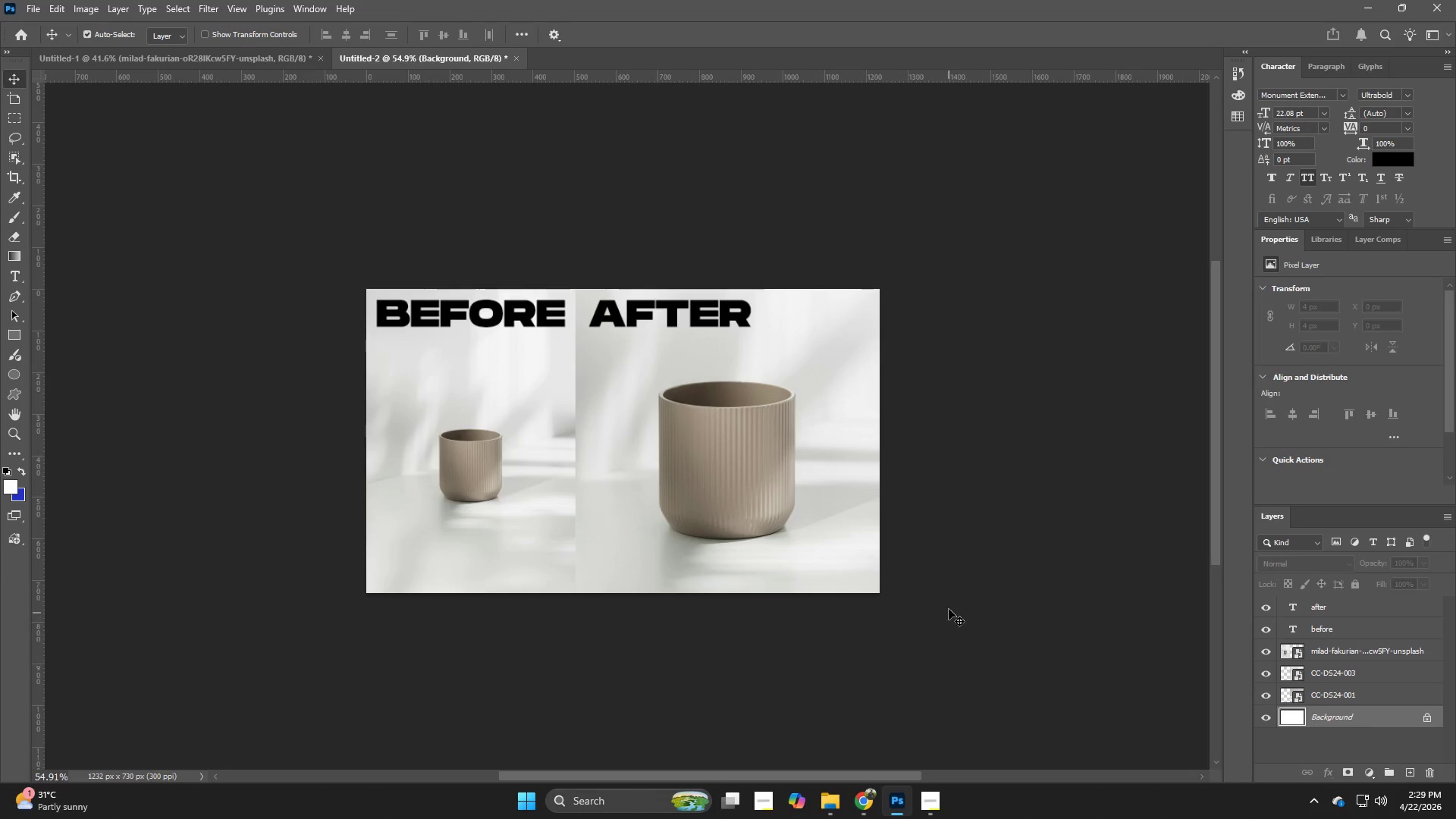 
wait(9.03)
 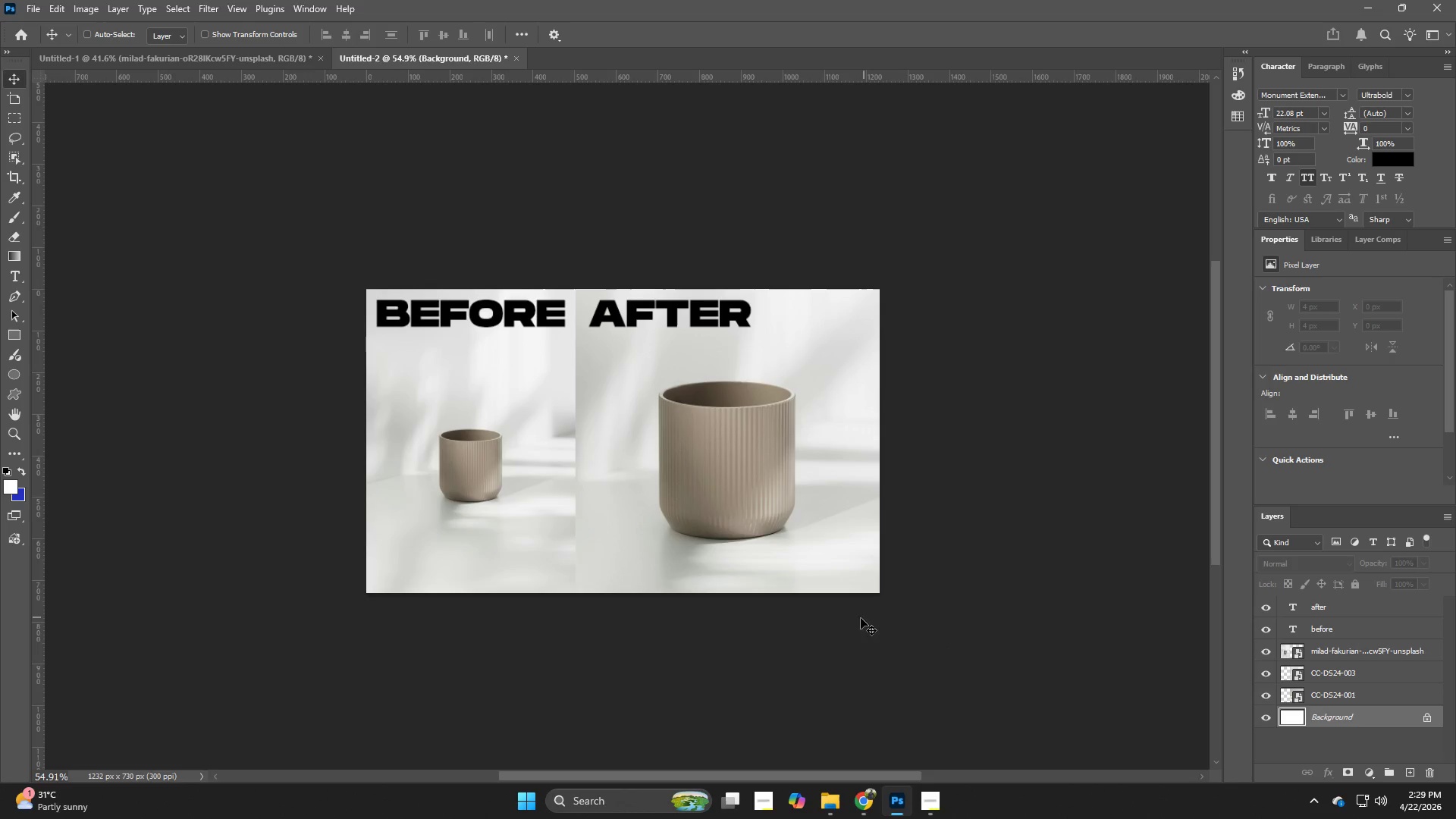 
key(Alt+Control+Shift+W)
 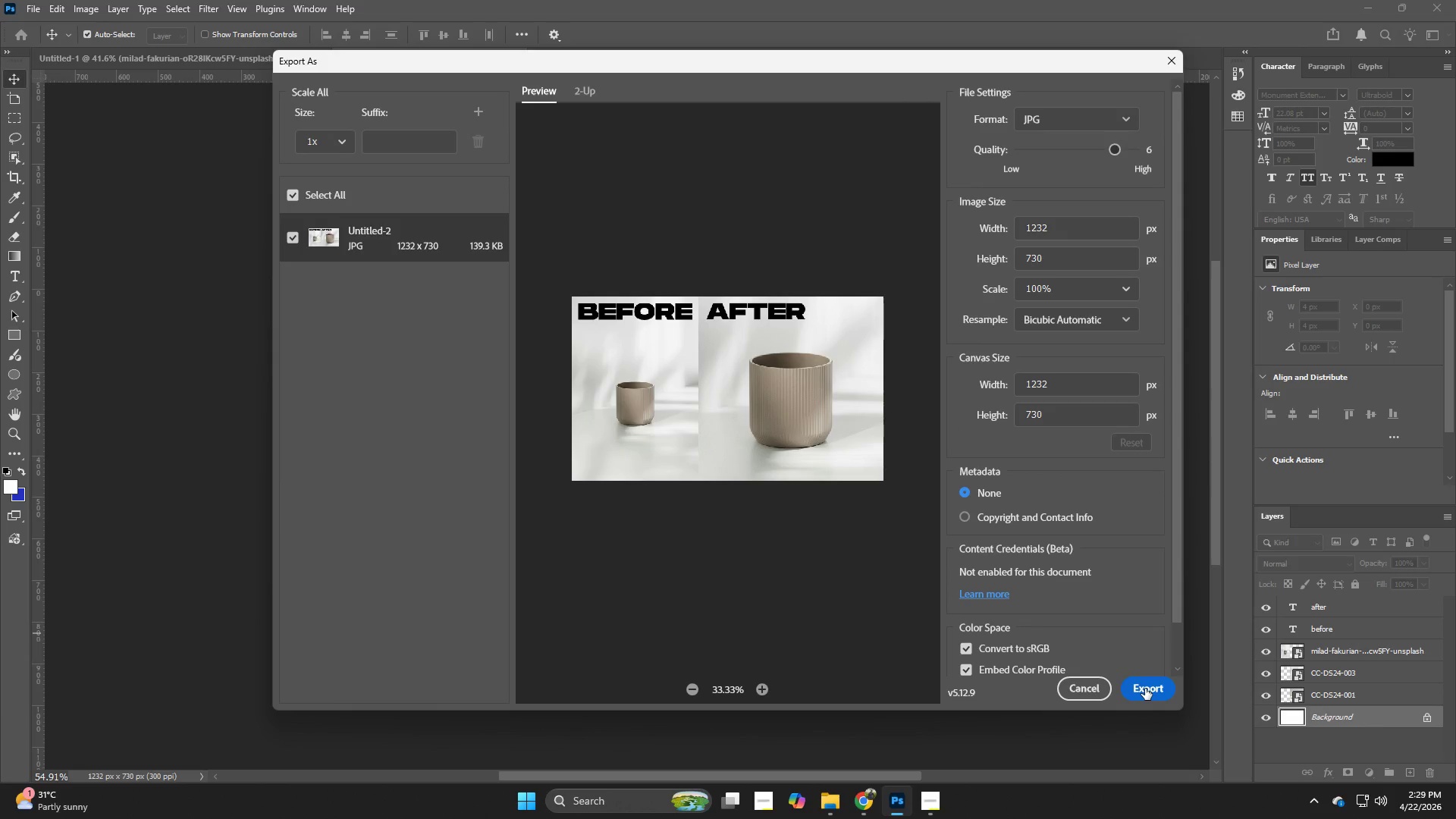 
left_click([1145, 689])
 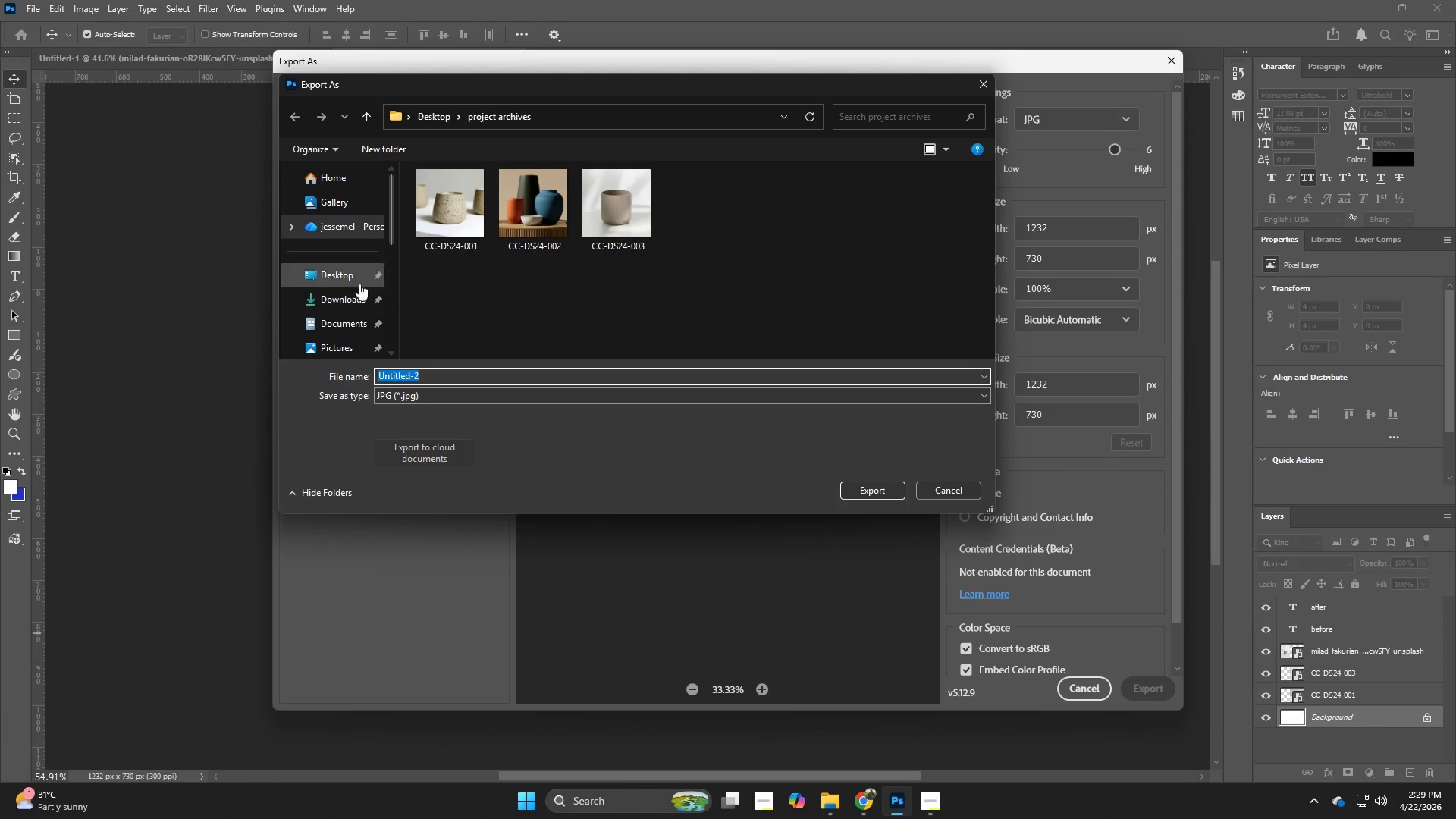 
left_click([351, 274])
 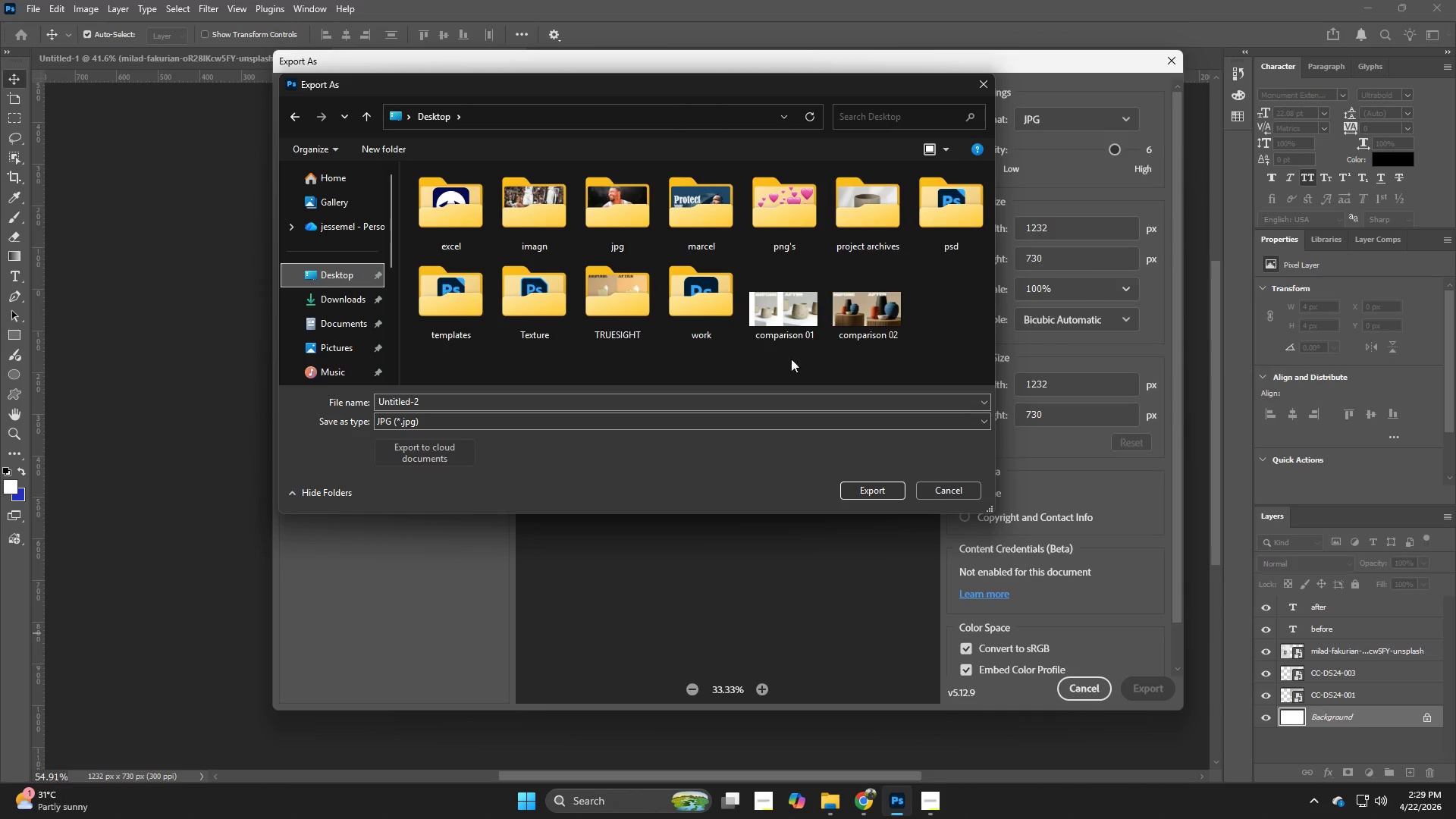 
left_click([871, 323])
 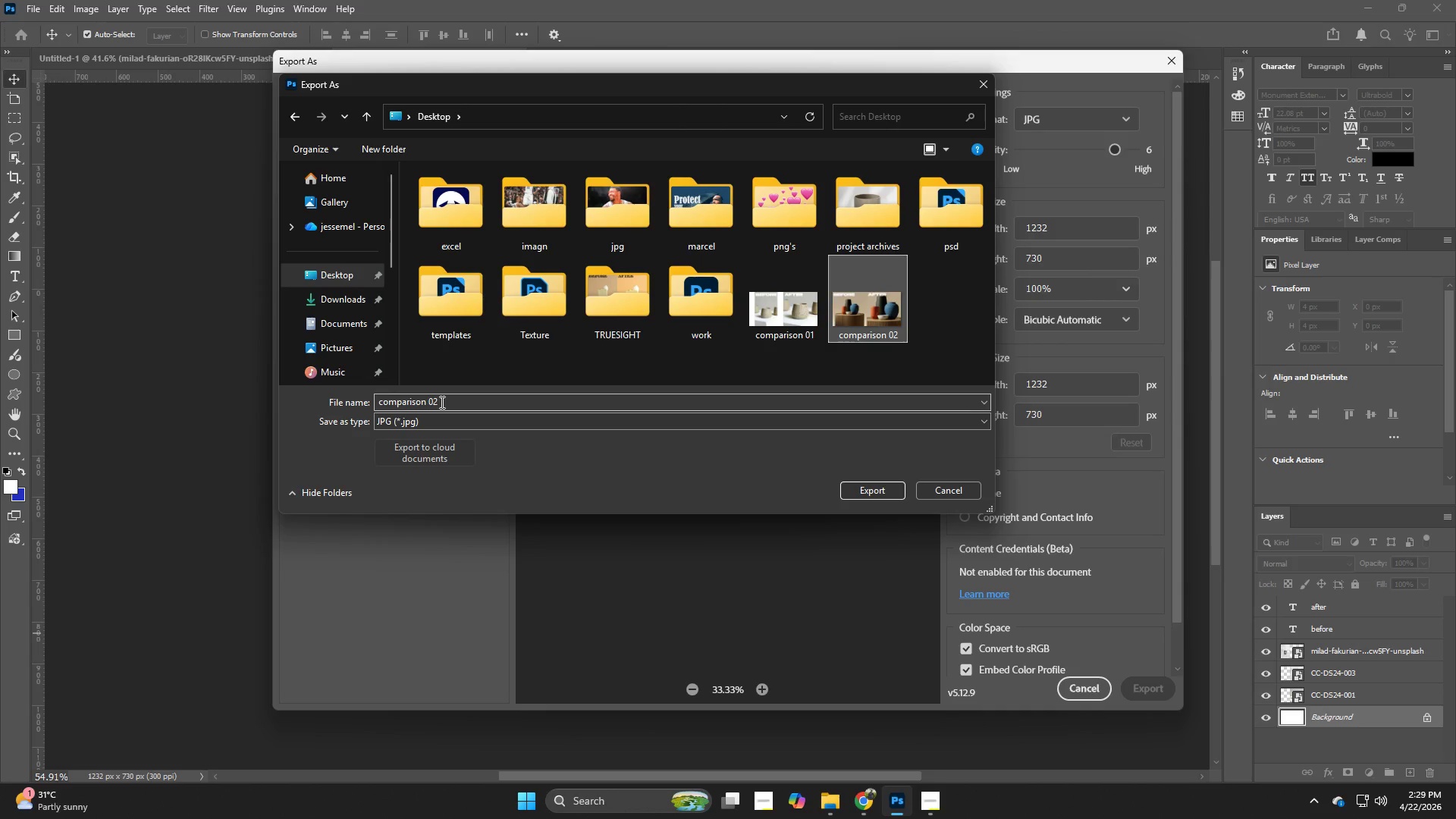 
double_click([441, 402])
 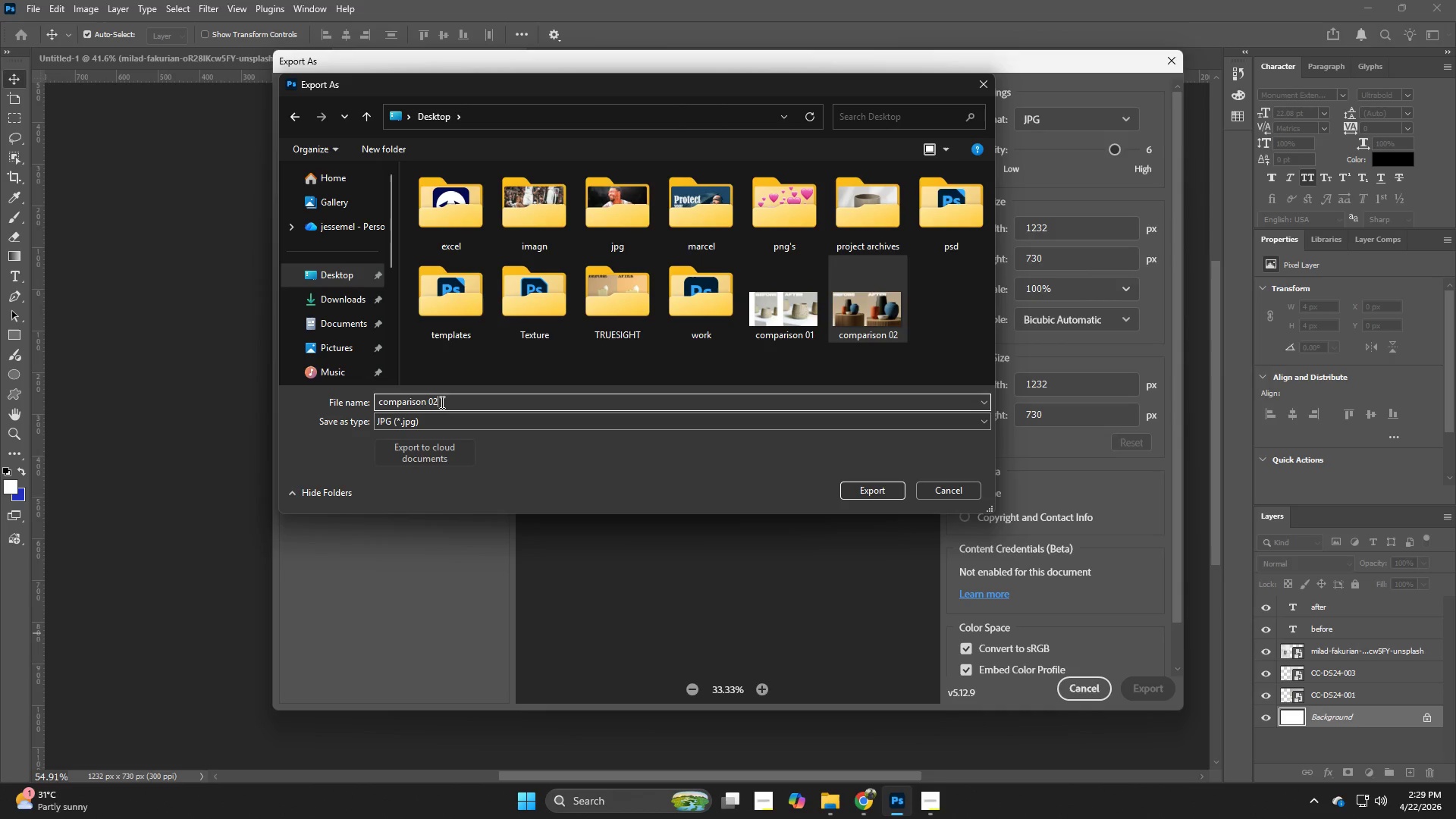 
triple_click([441, 402])
 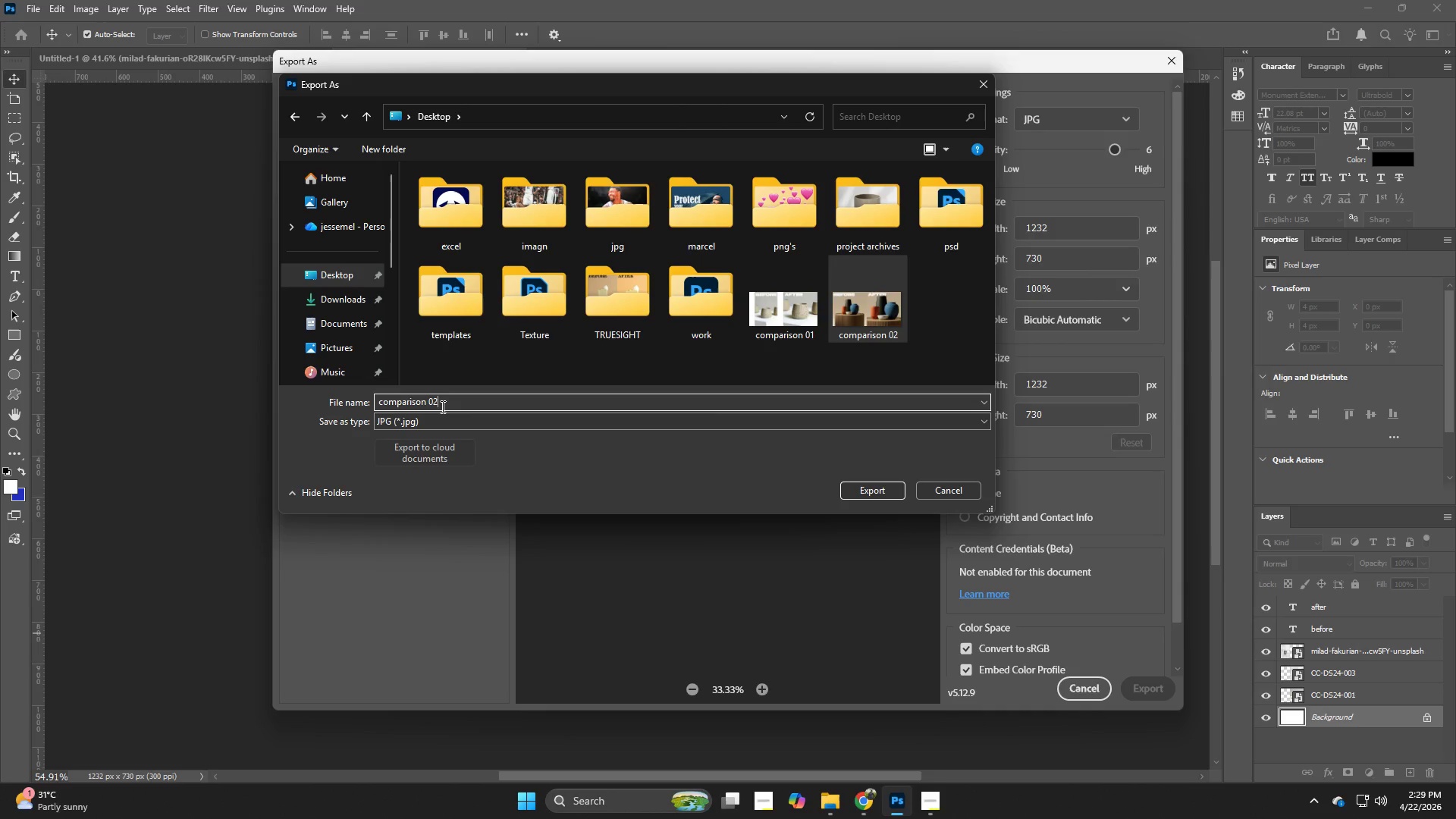 
key(Backspace)
 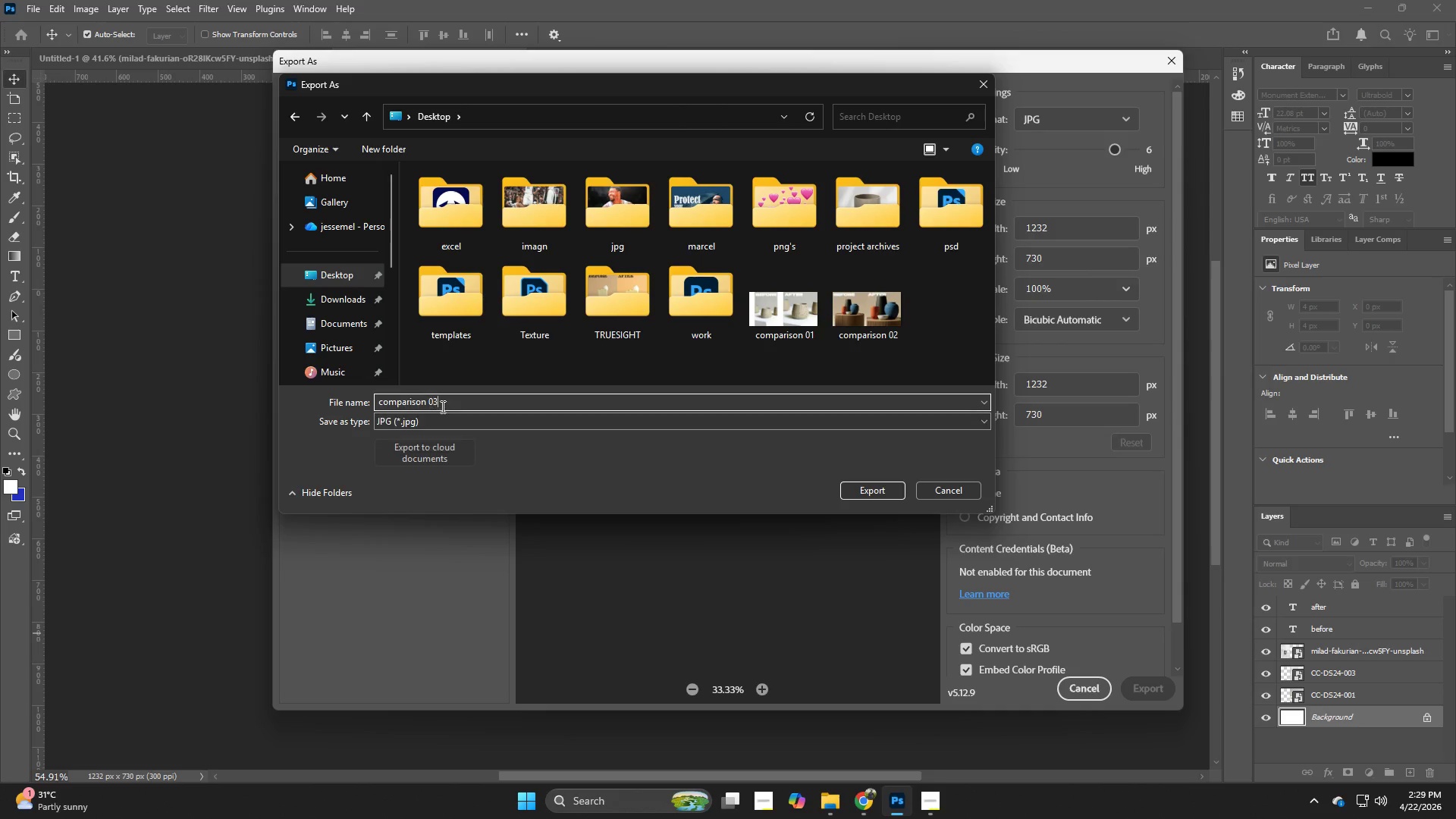 
key(3)
 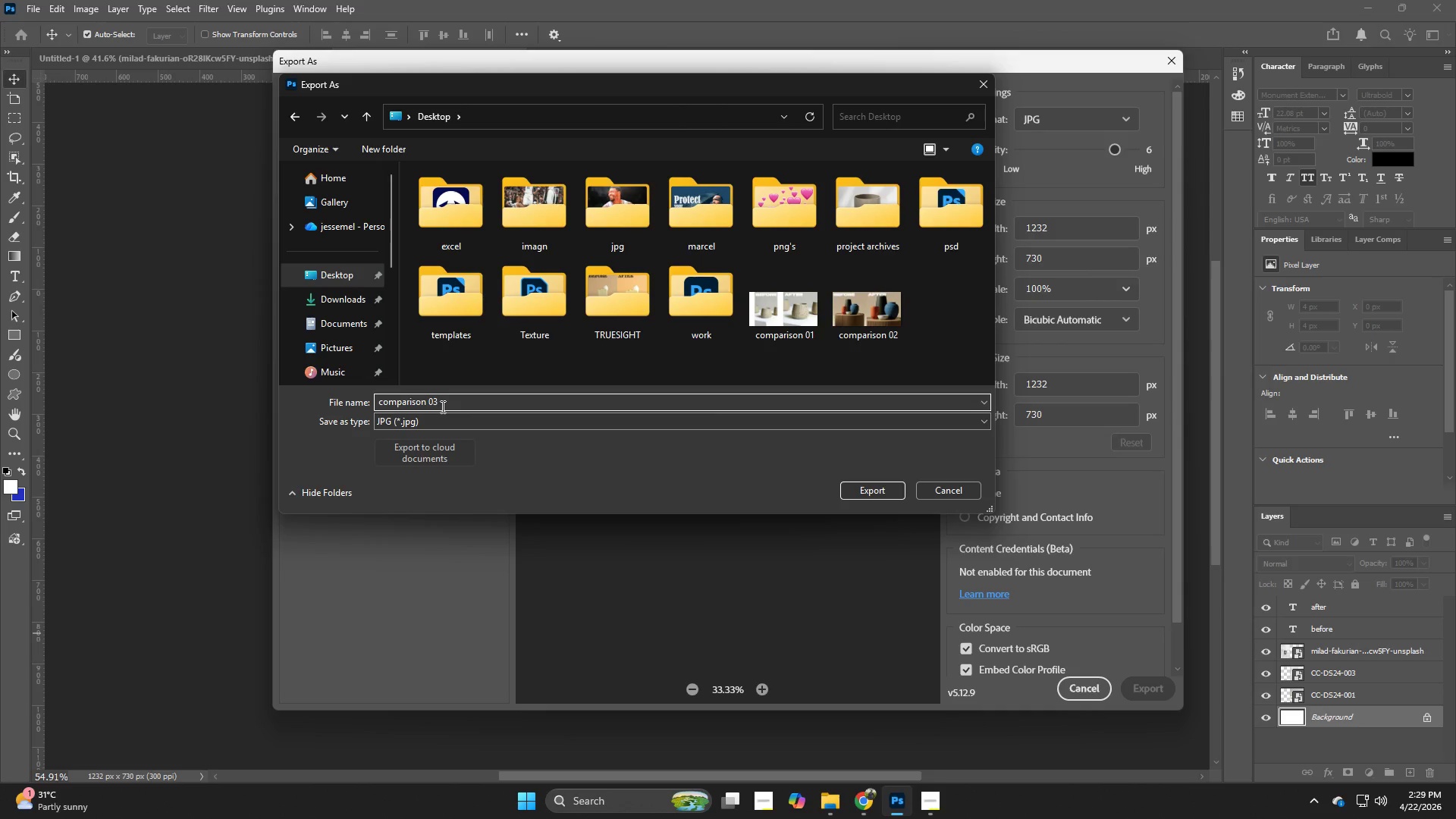 
key(NumpadEnter)
 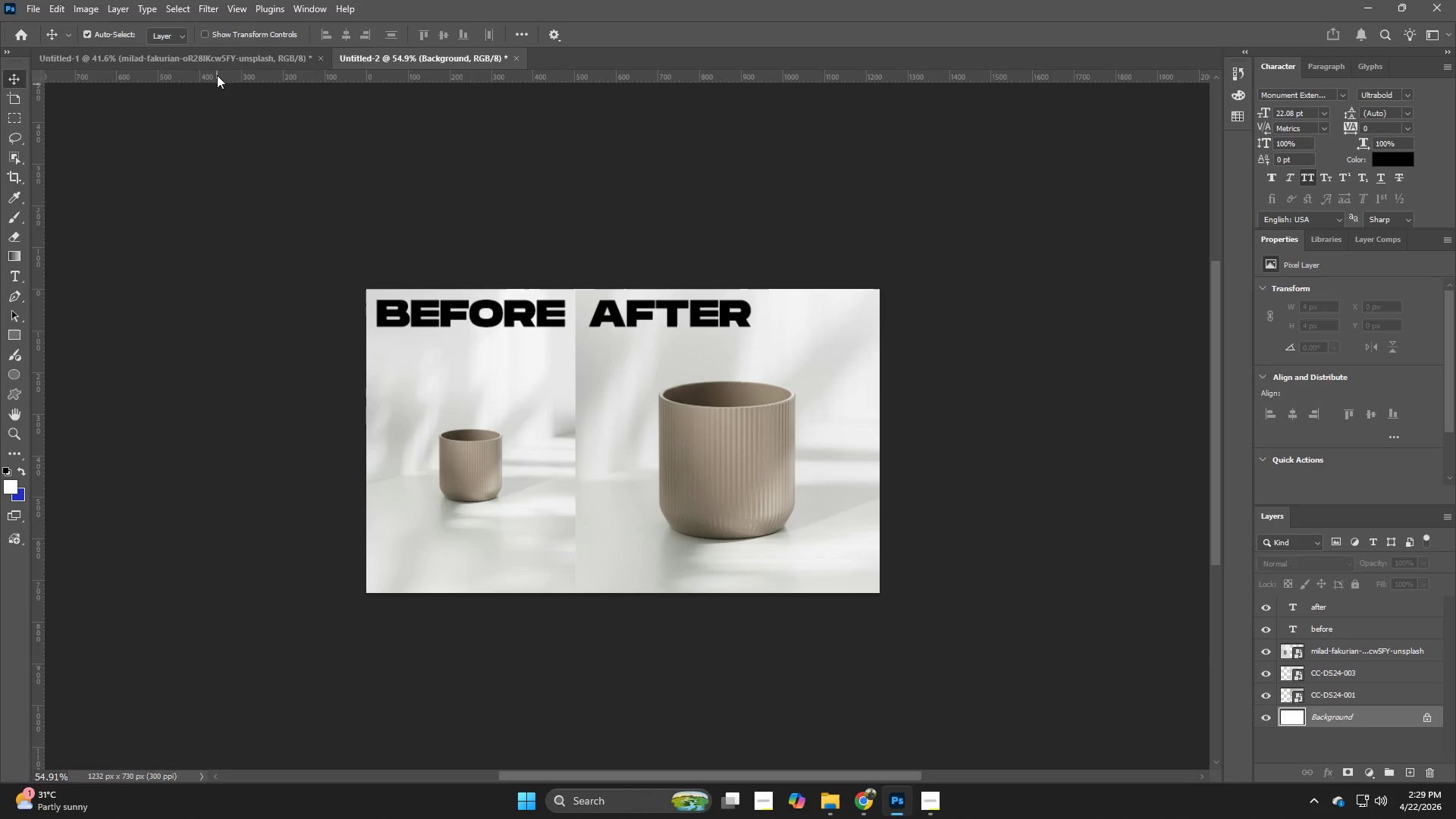 
left_click([221, 60])
 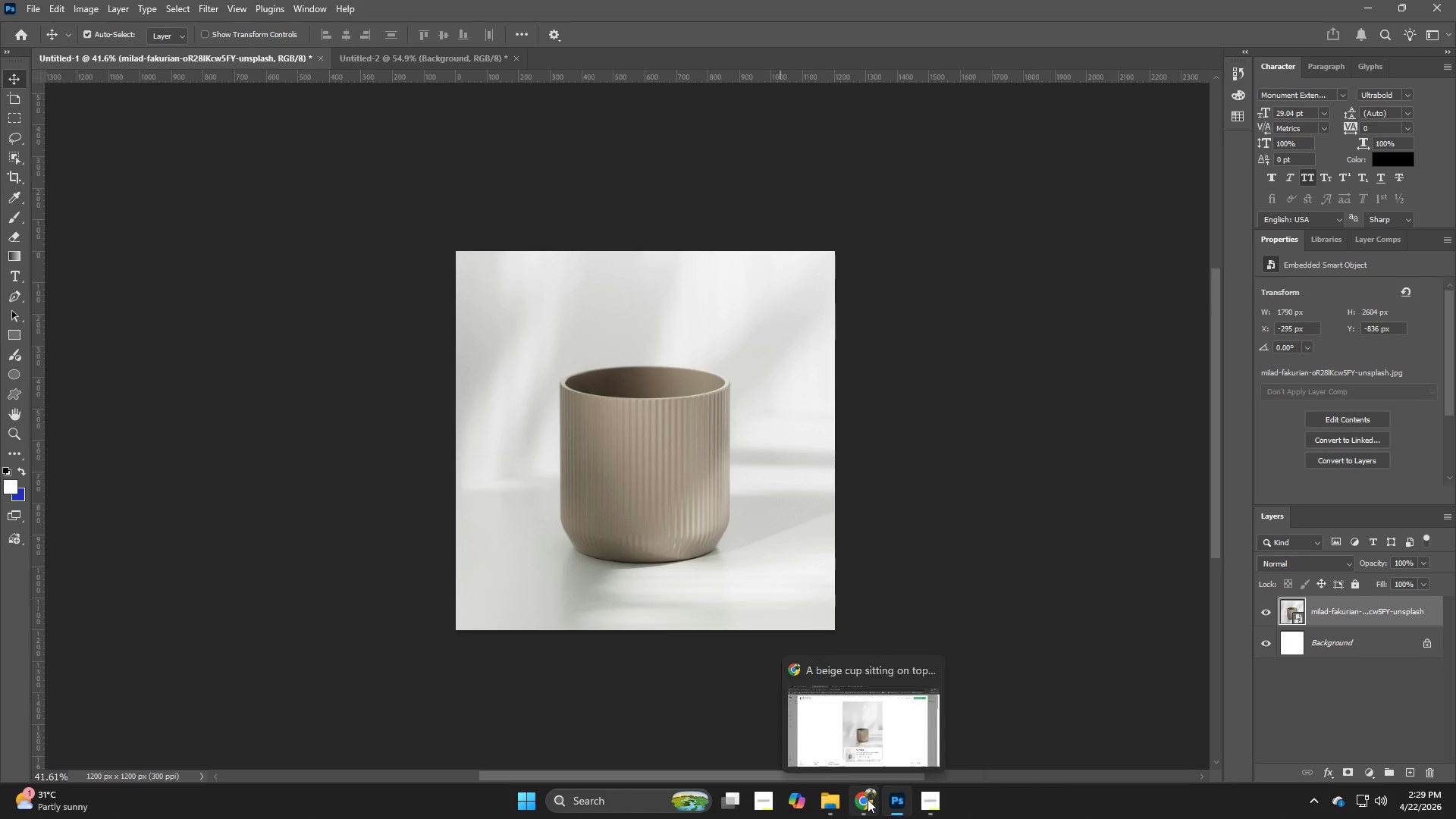 
left_click([868, 799])
 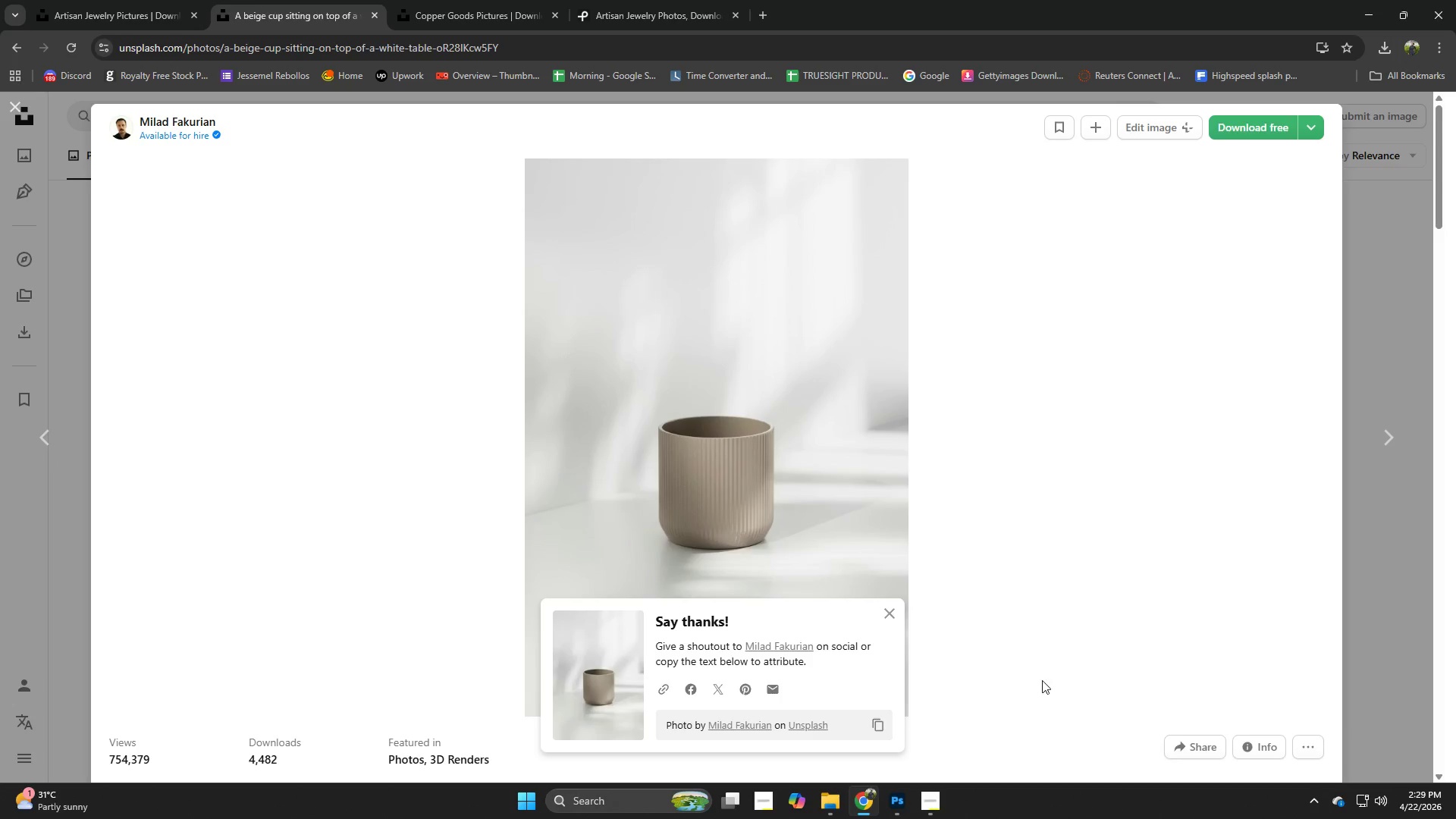 
scroll: coordinate [1060, 554], scroll_direction: down, amount: 2.0
 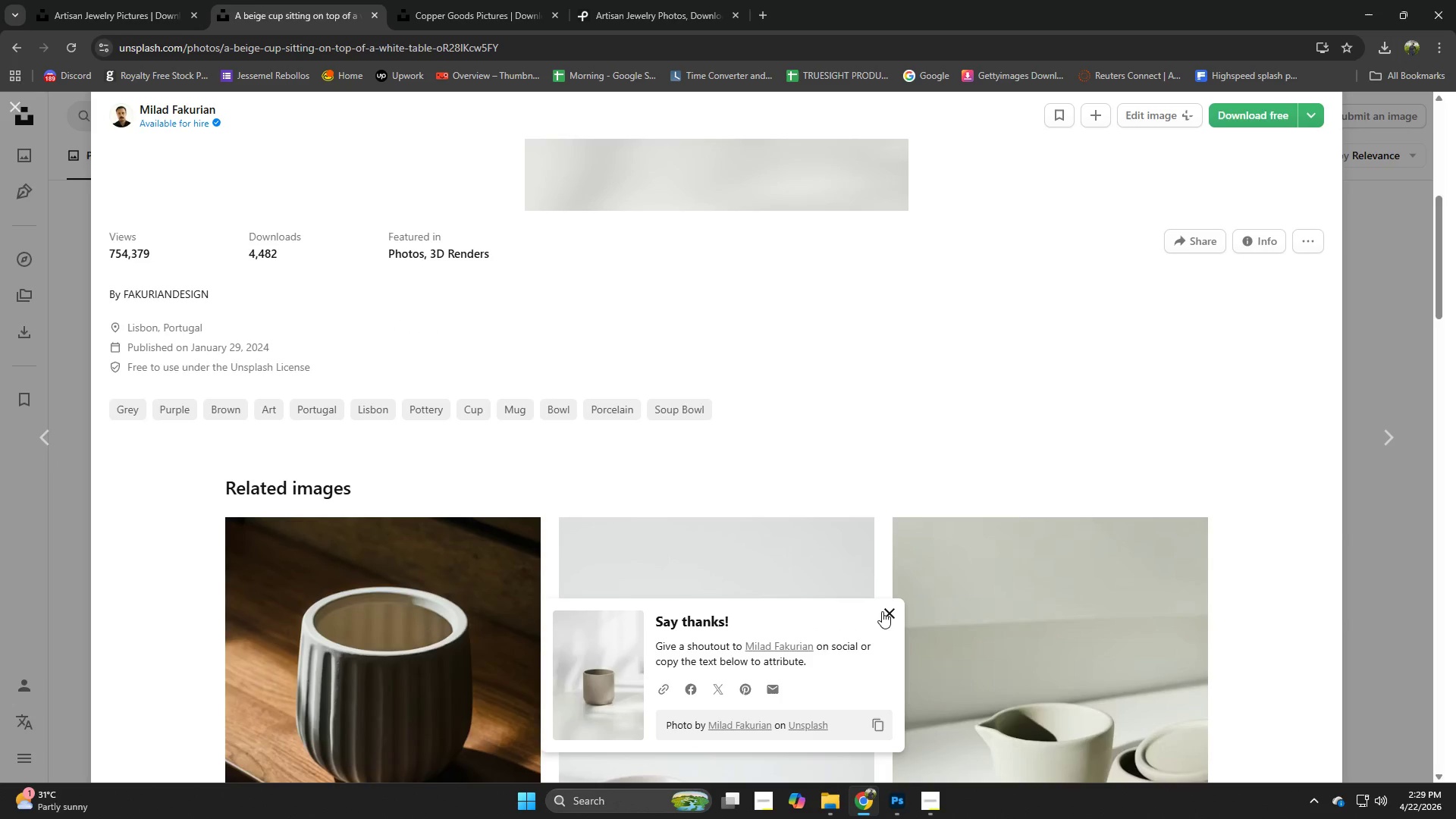 
left_click([882, 611])
 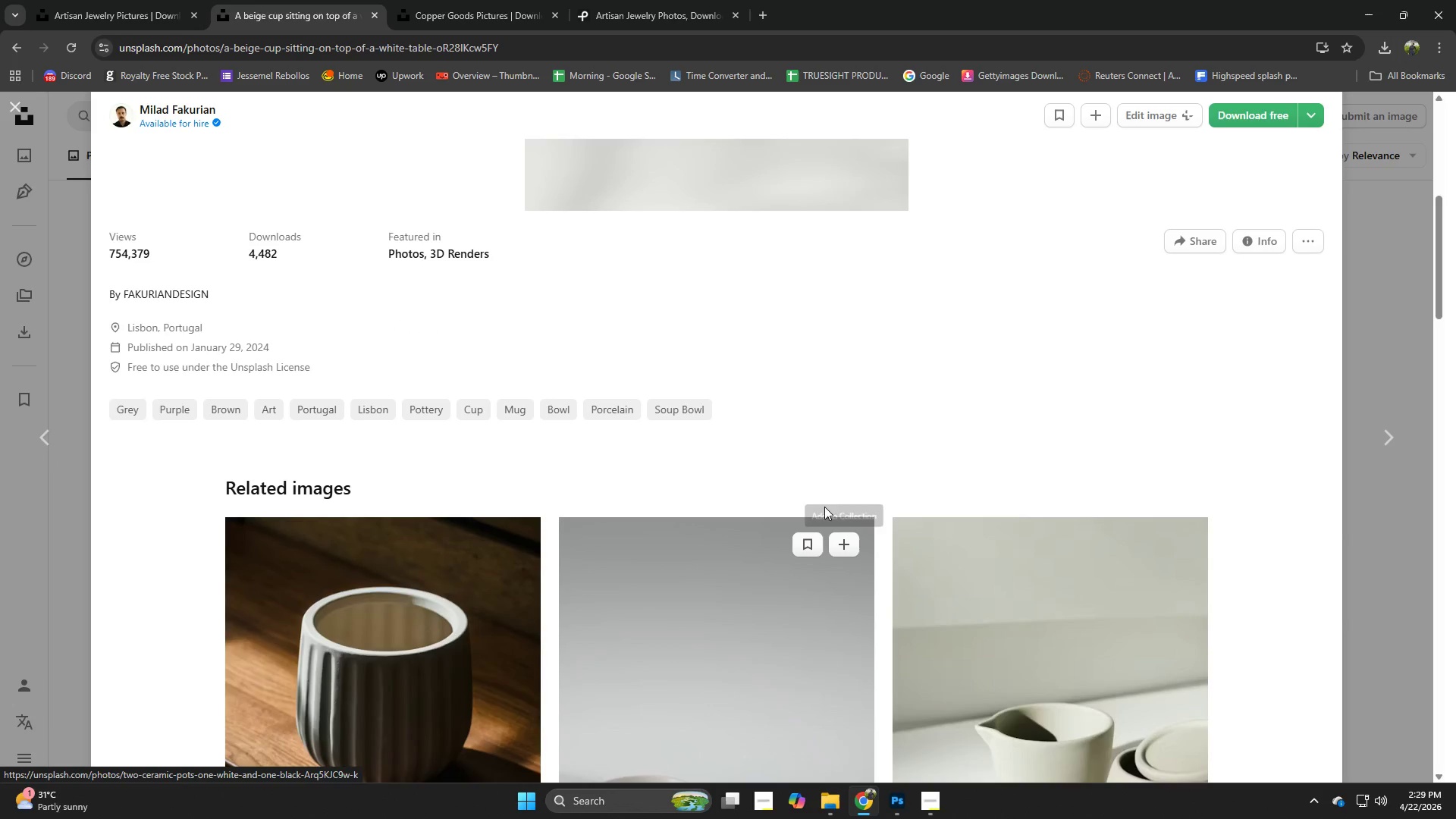 
scroll: coordinate [551, 560], scroll_direction: down, amount: 3.0
 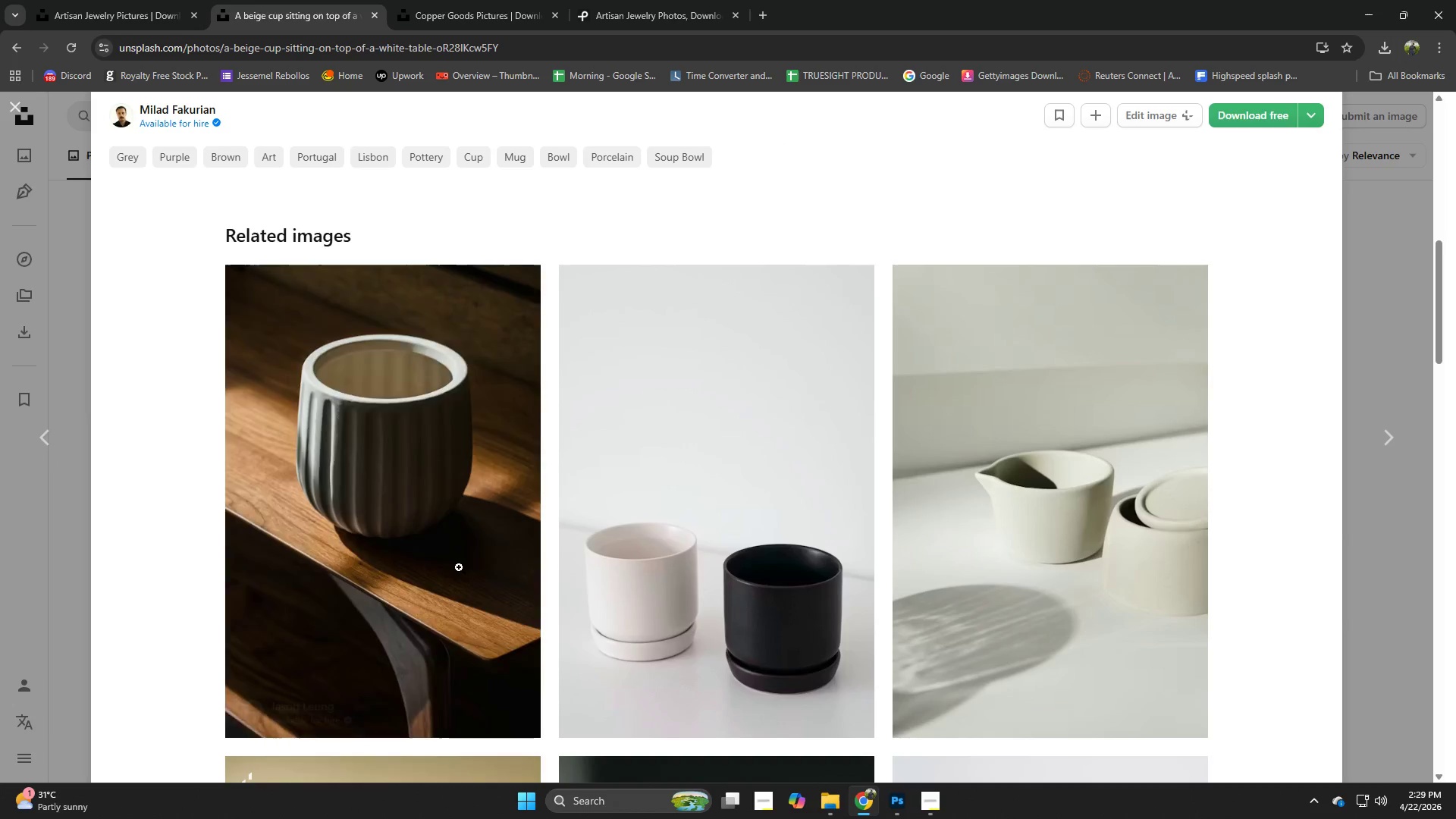 
mouse_move([437, 587])
 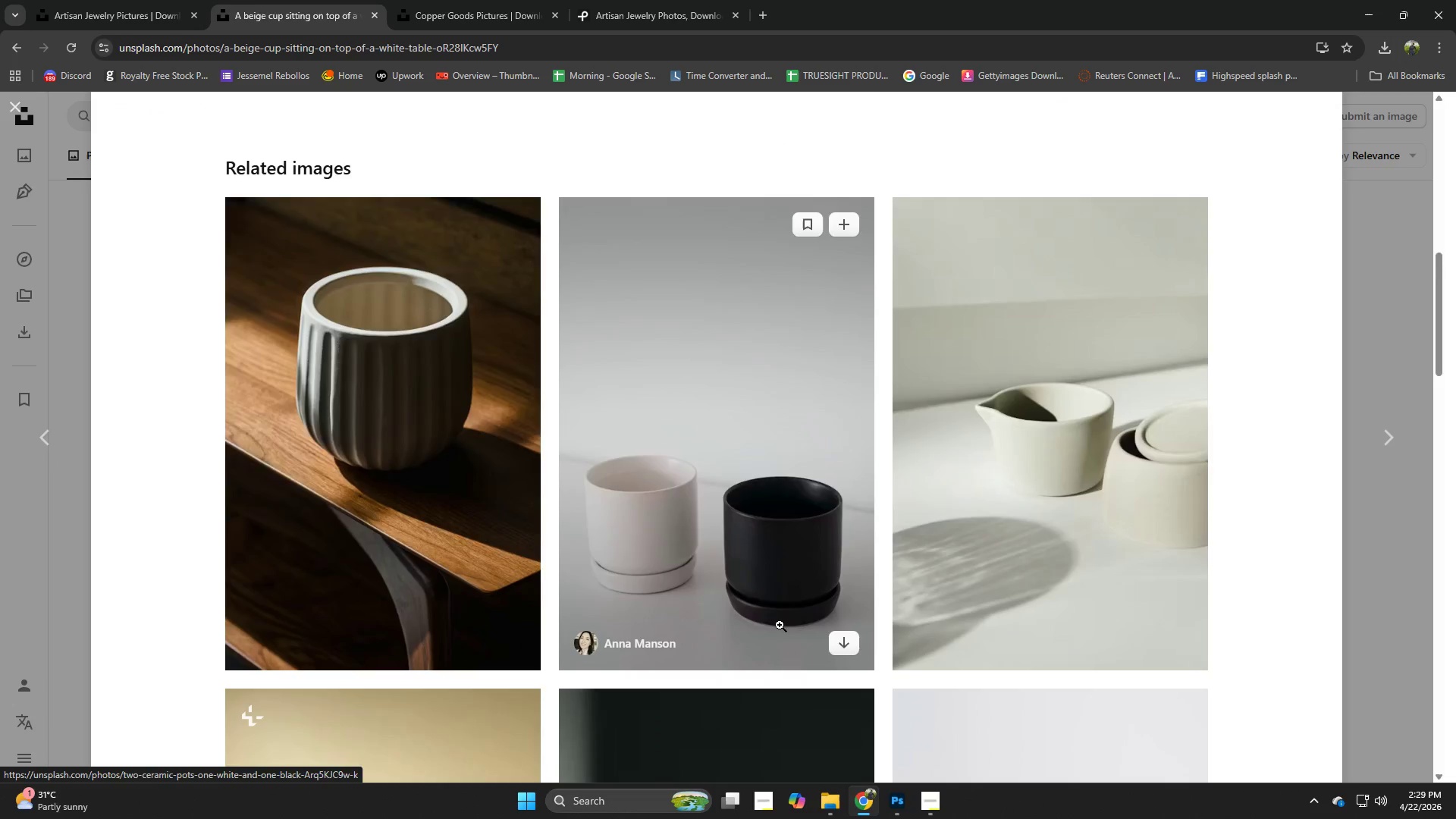 
scroll: coordinate [780, 625], scroll_direction: down, amount: 1.0
 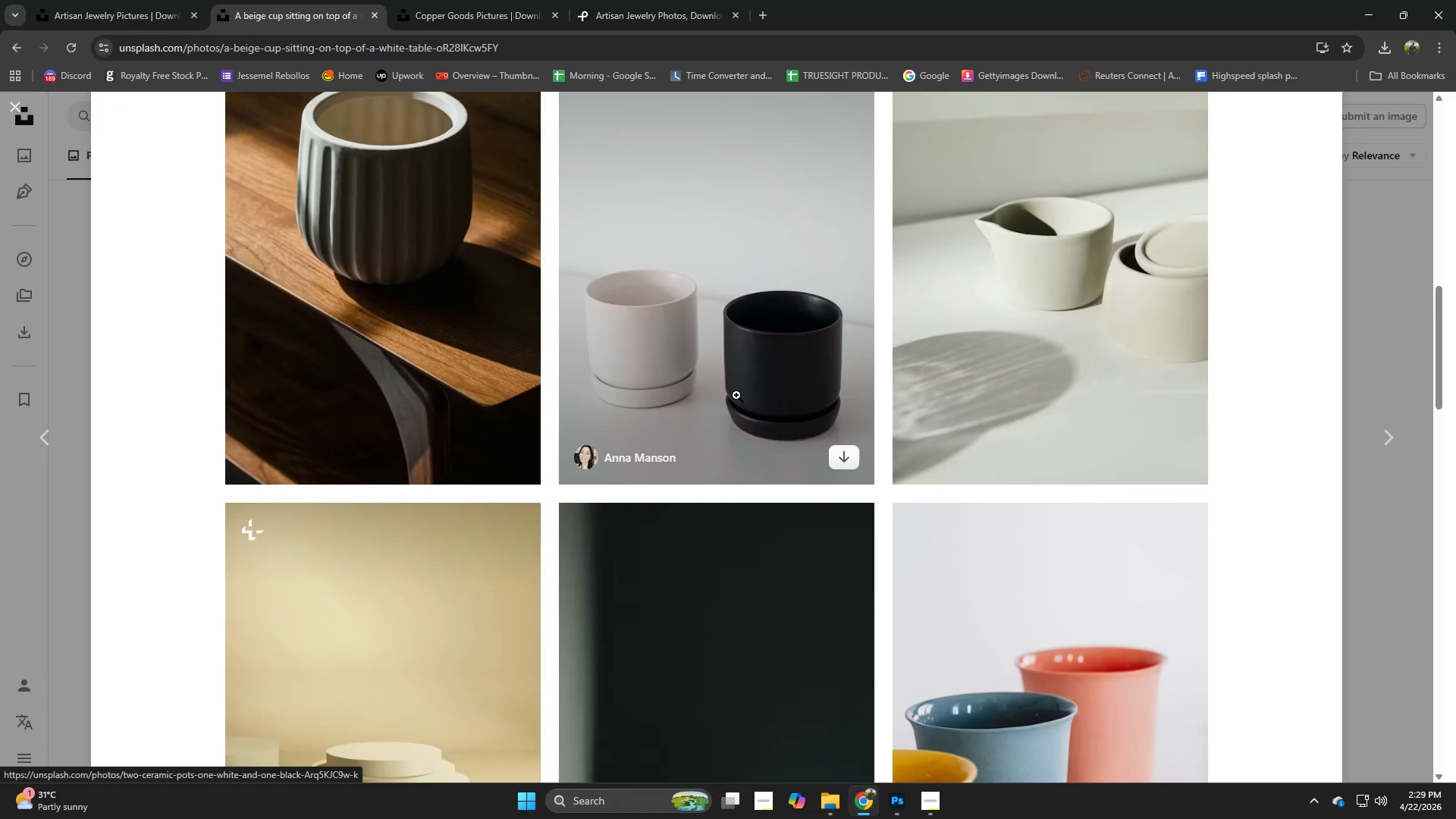 
scroll: coordinate [736, 395], scroll_direction: up, amount: 1.0
 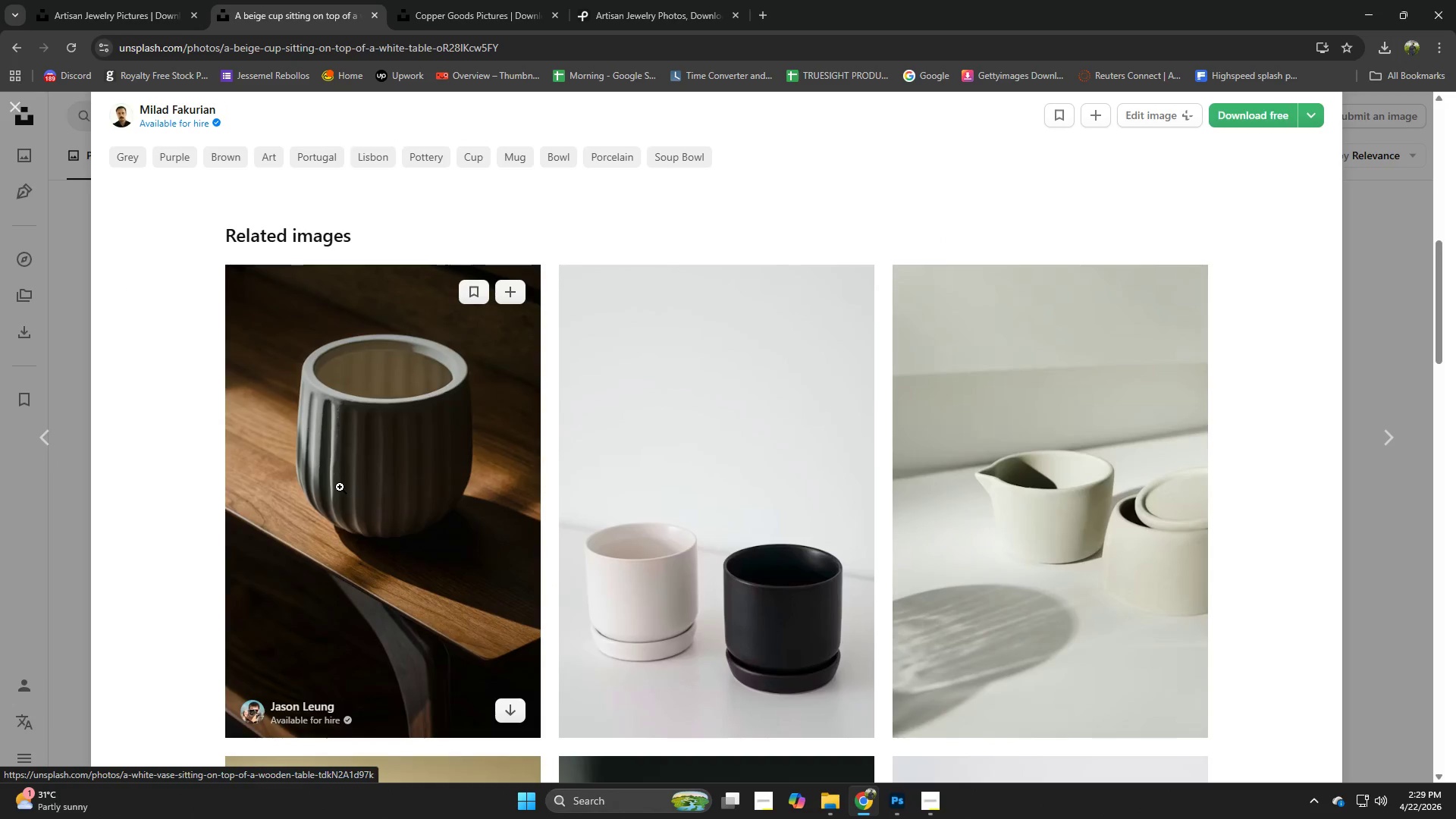 
left_click([340, 487])
 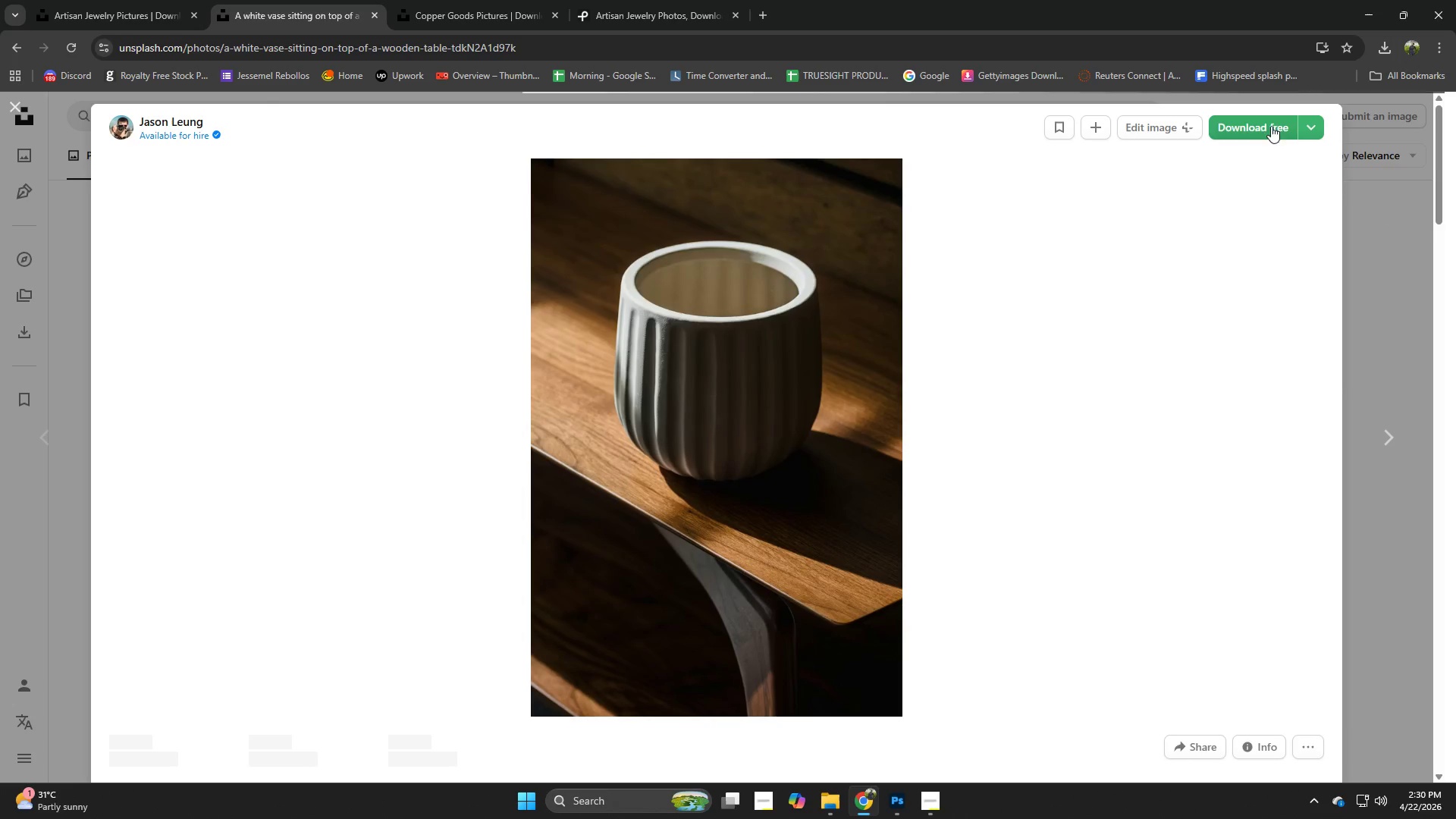 
left_click([1268, 121])
 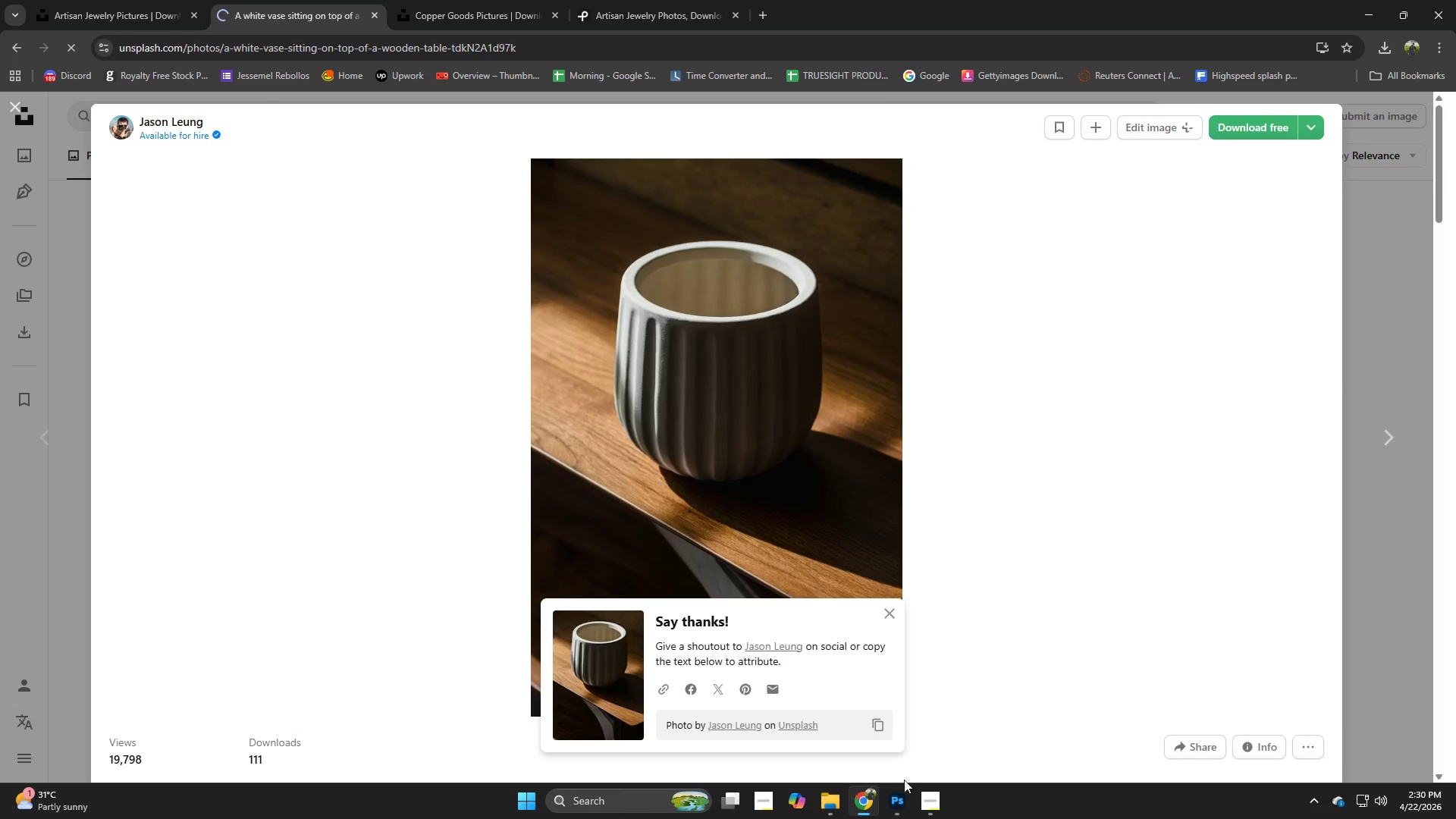 
left_click([900, 795])
 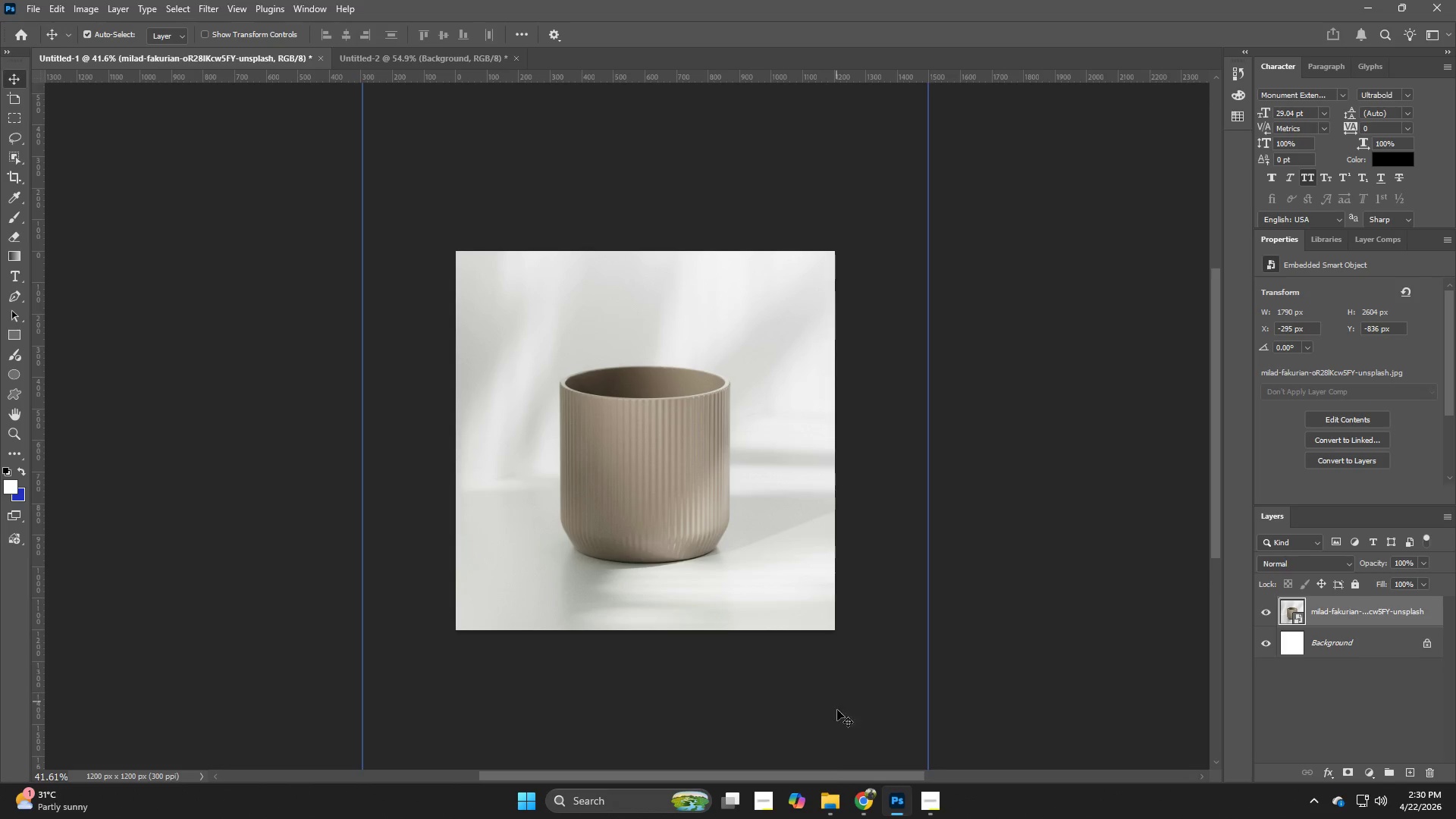 
left_click([830, 808])
 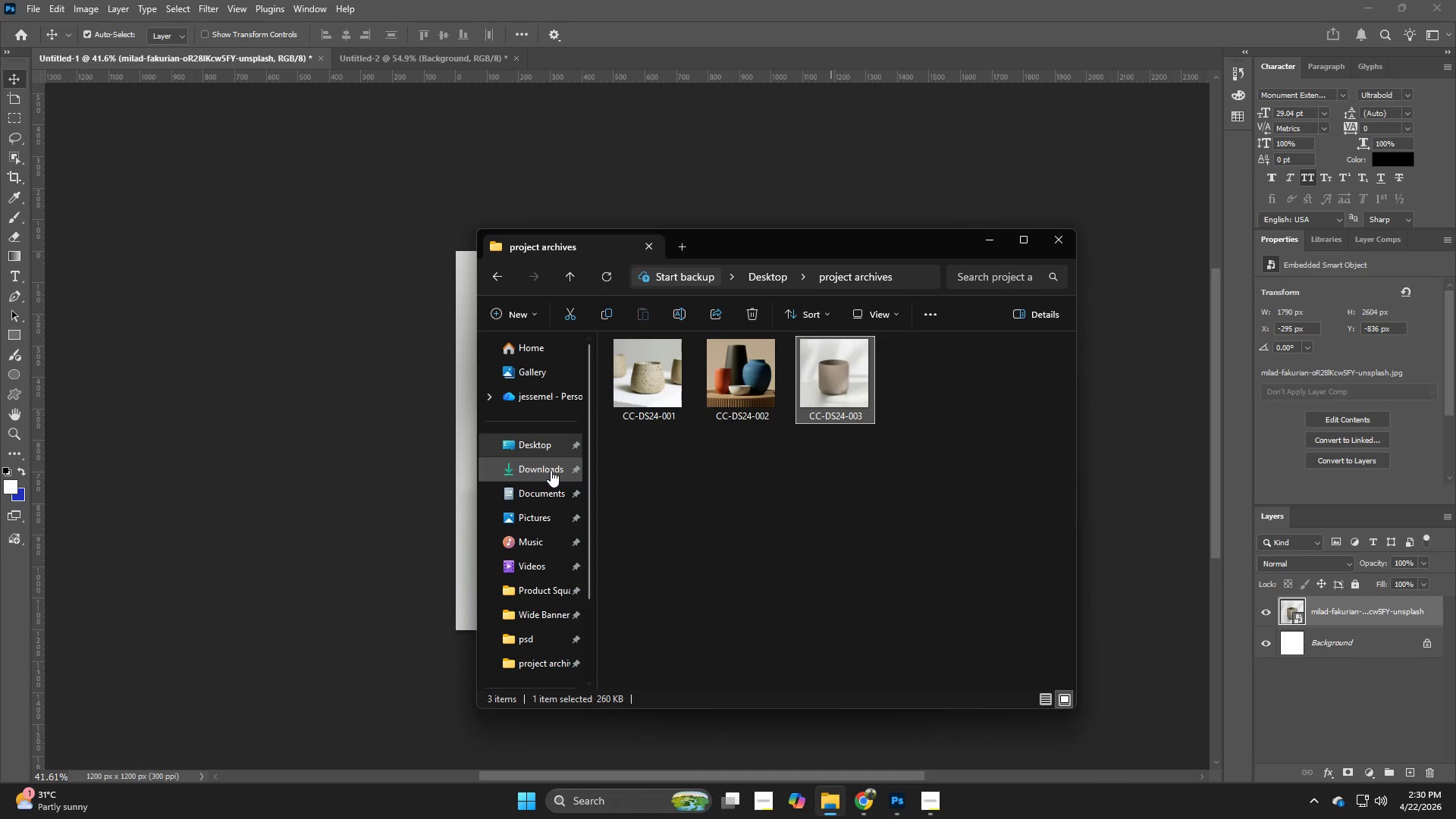 
double_click([551, 470])
 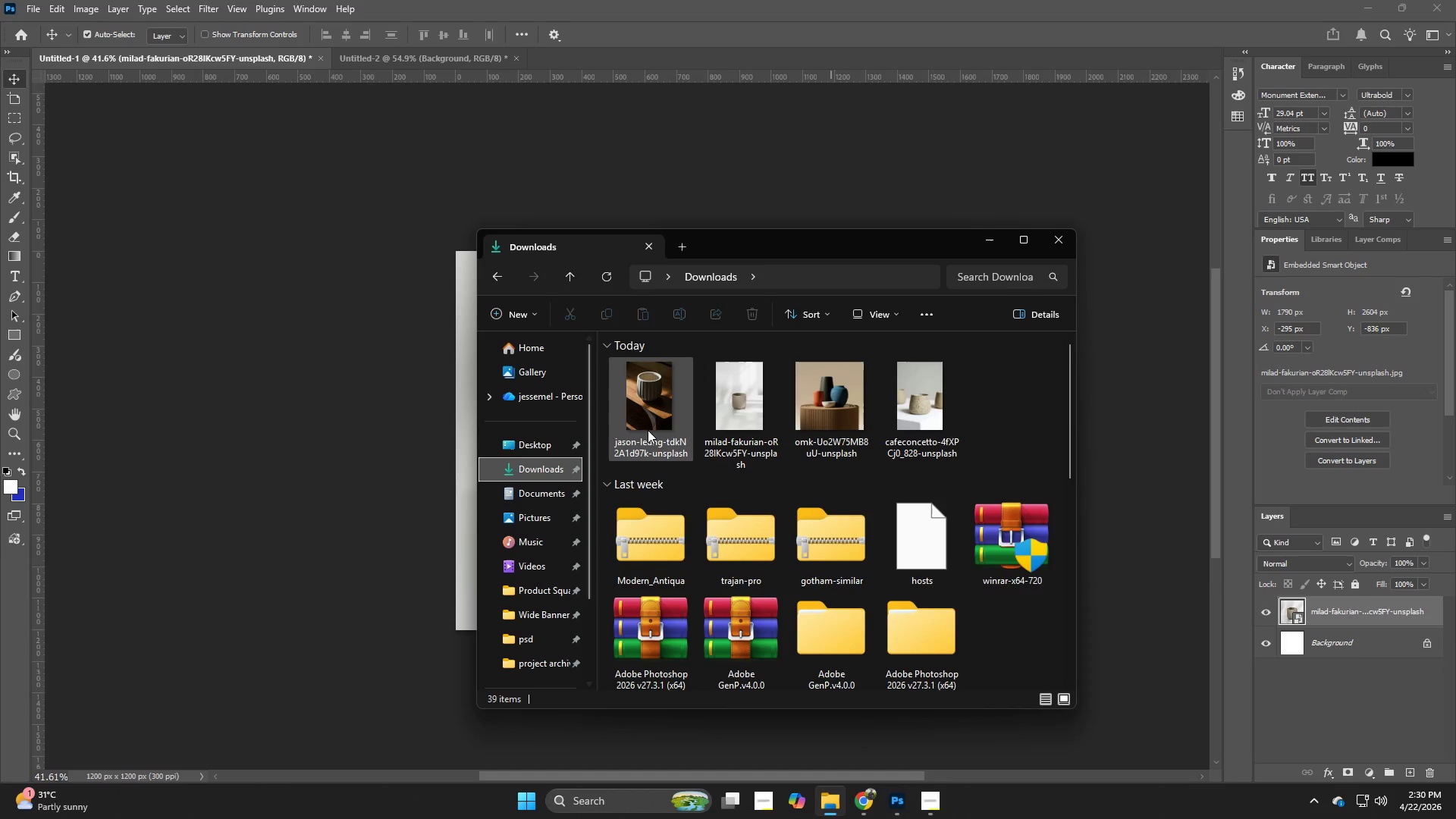 
left_click_drag(start_coordinate=[648, 430], to_coordinate=[387, 441])
 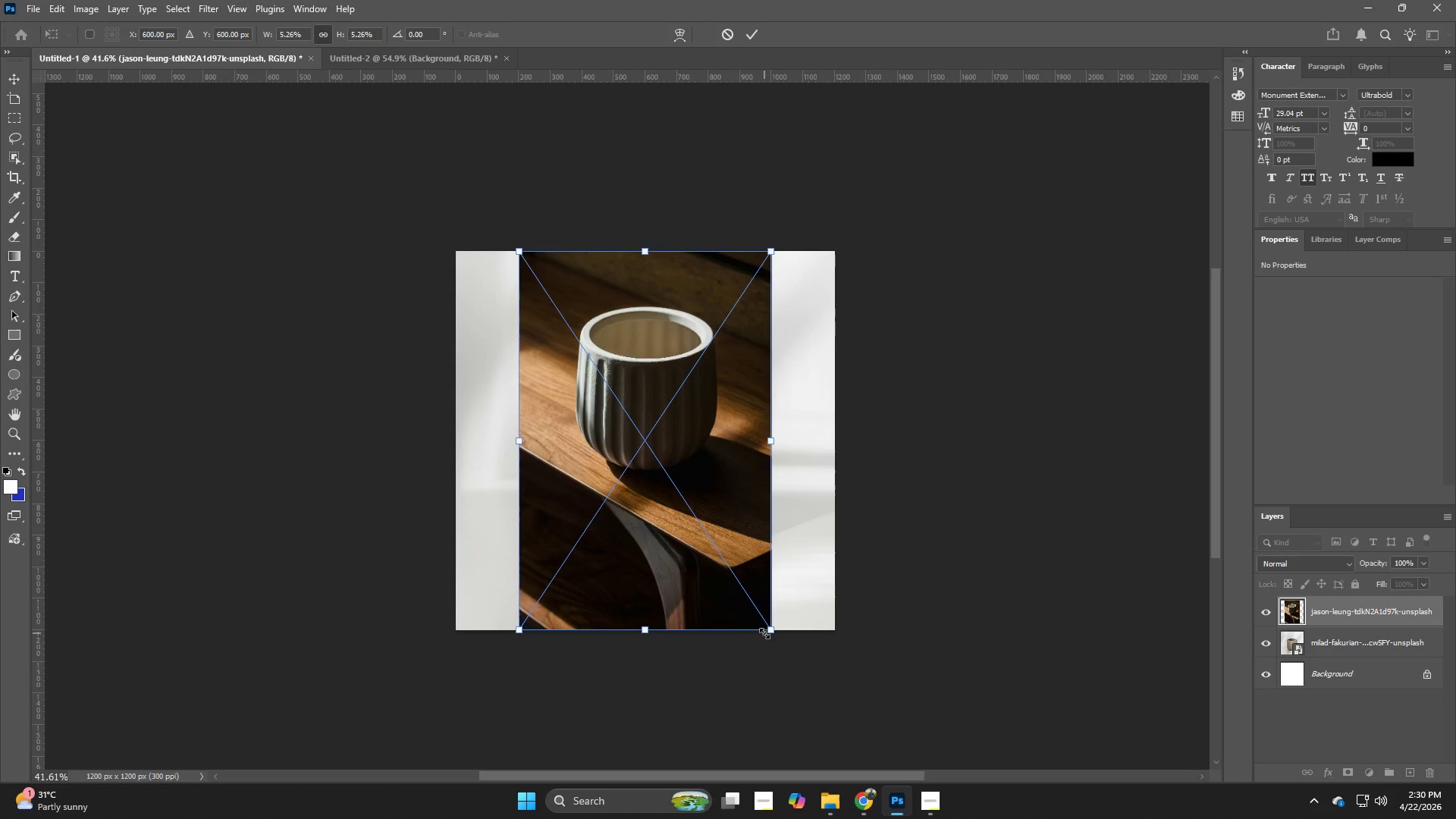 
hold_key(key=AltLeft, duration=1.73)
left_click_drag(start_coordinate=[770, 635], to_coordinate=[927, 721])
 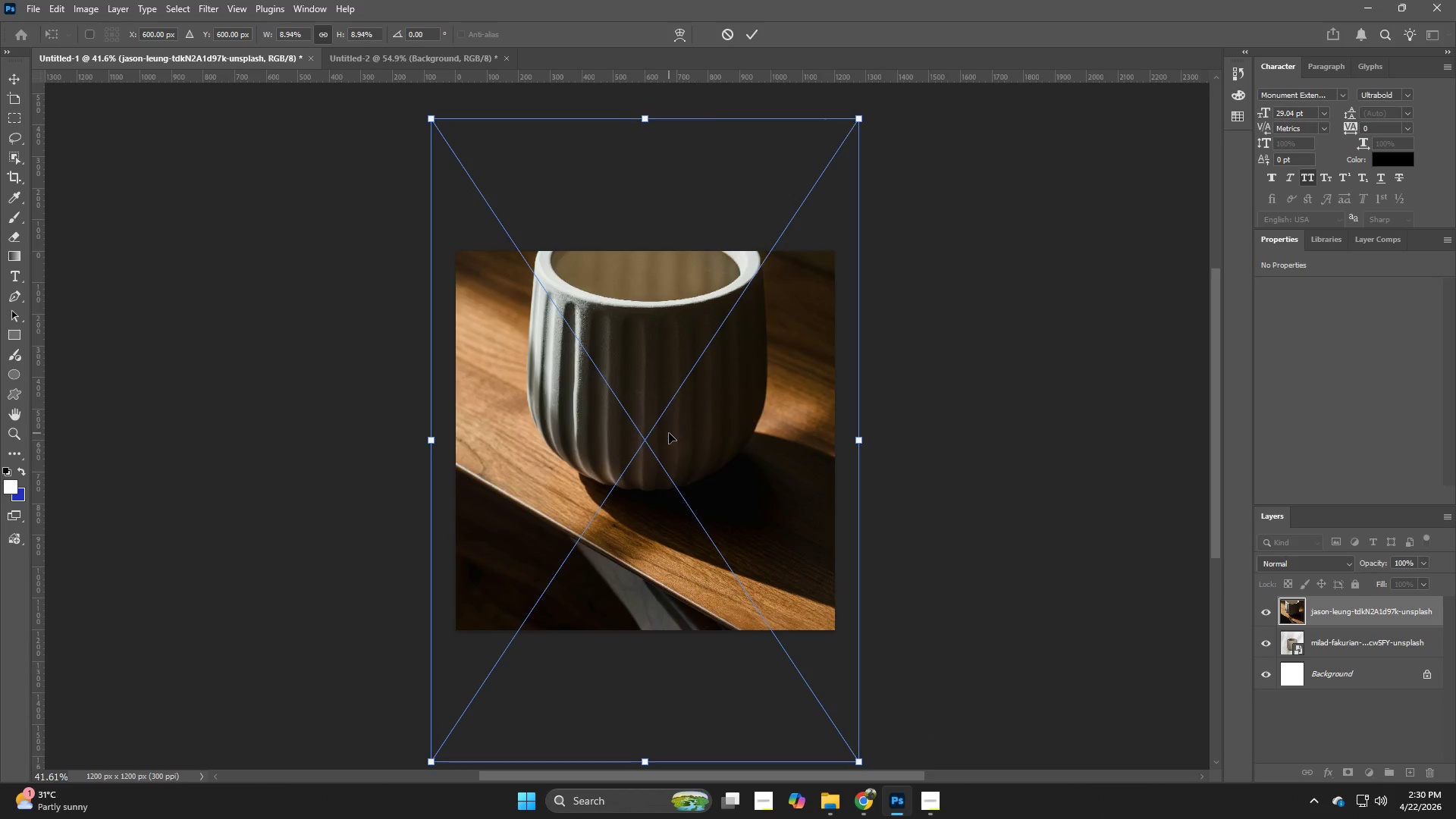 
left_click_drag(start_coordinate=[669, 433], to_coordinate=[670, 523])
 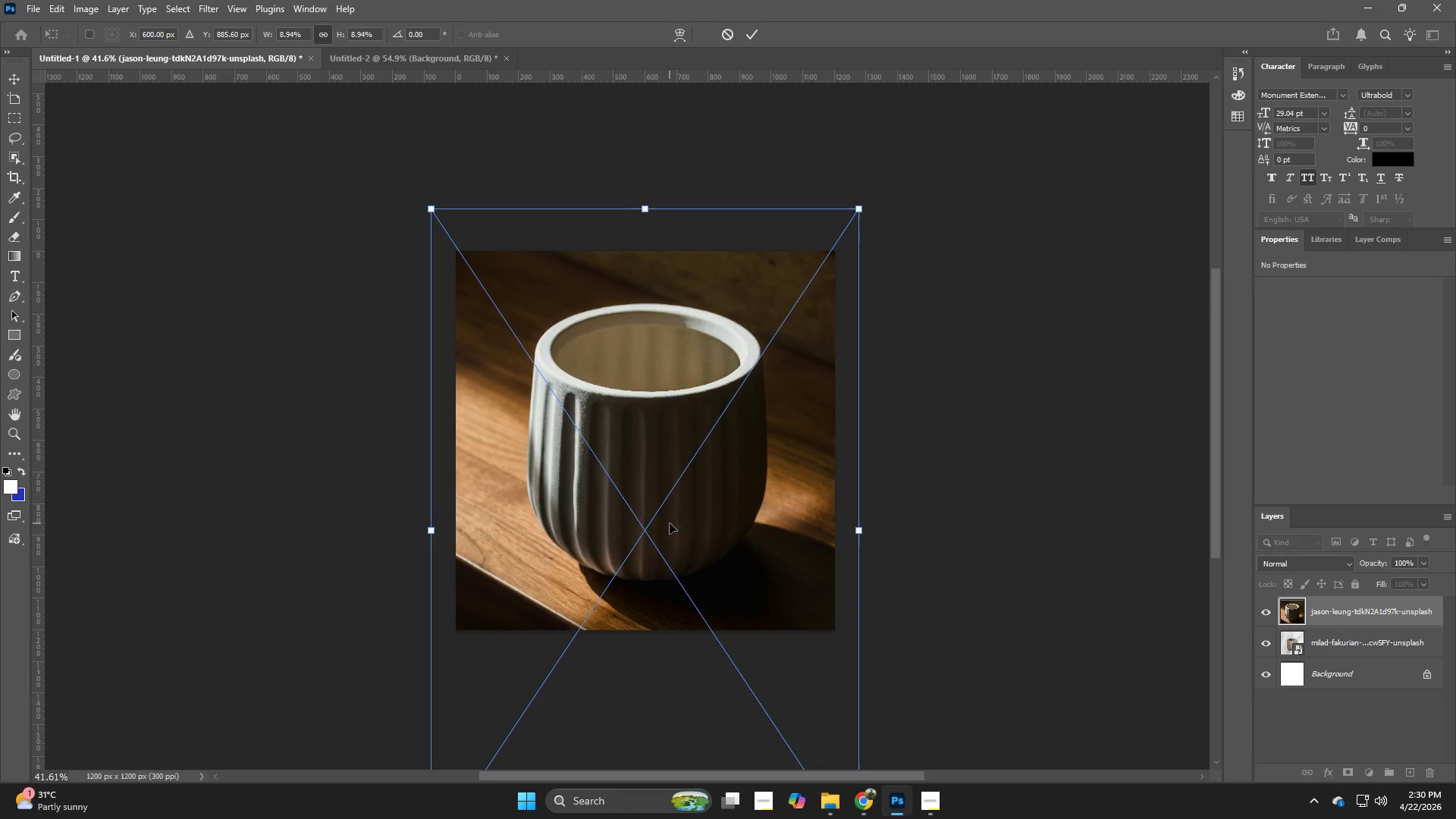 
key(NumpadEnter)
 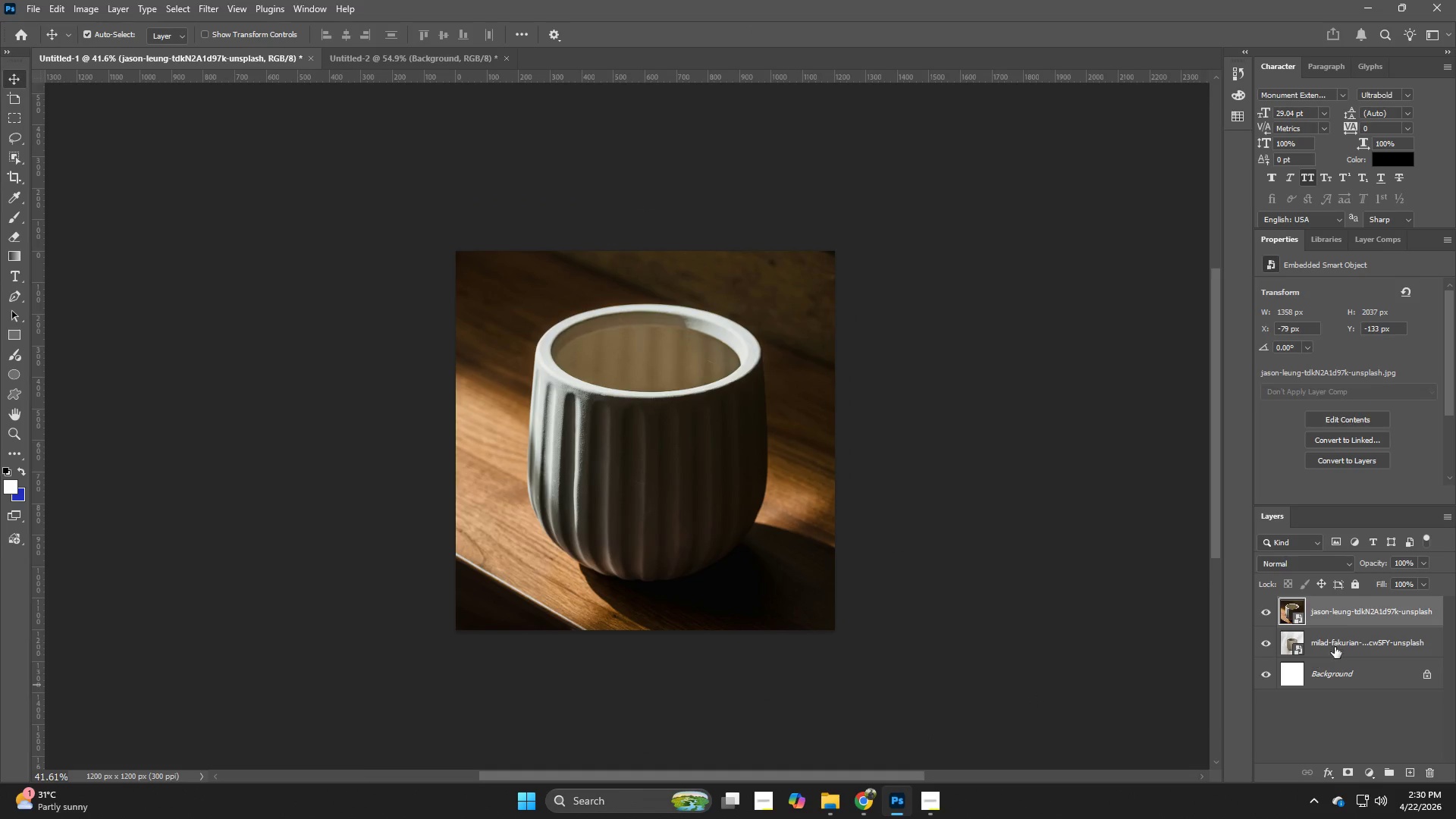 
left_click([1363, 639])
 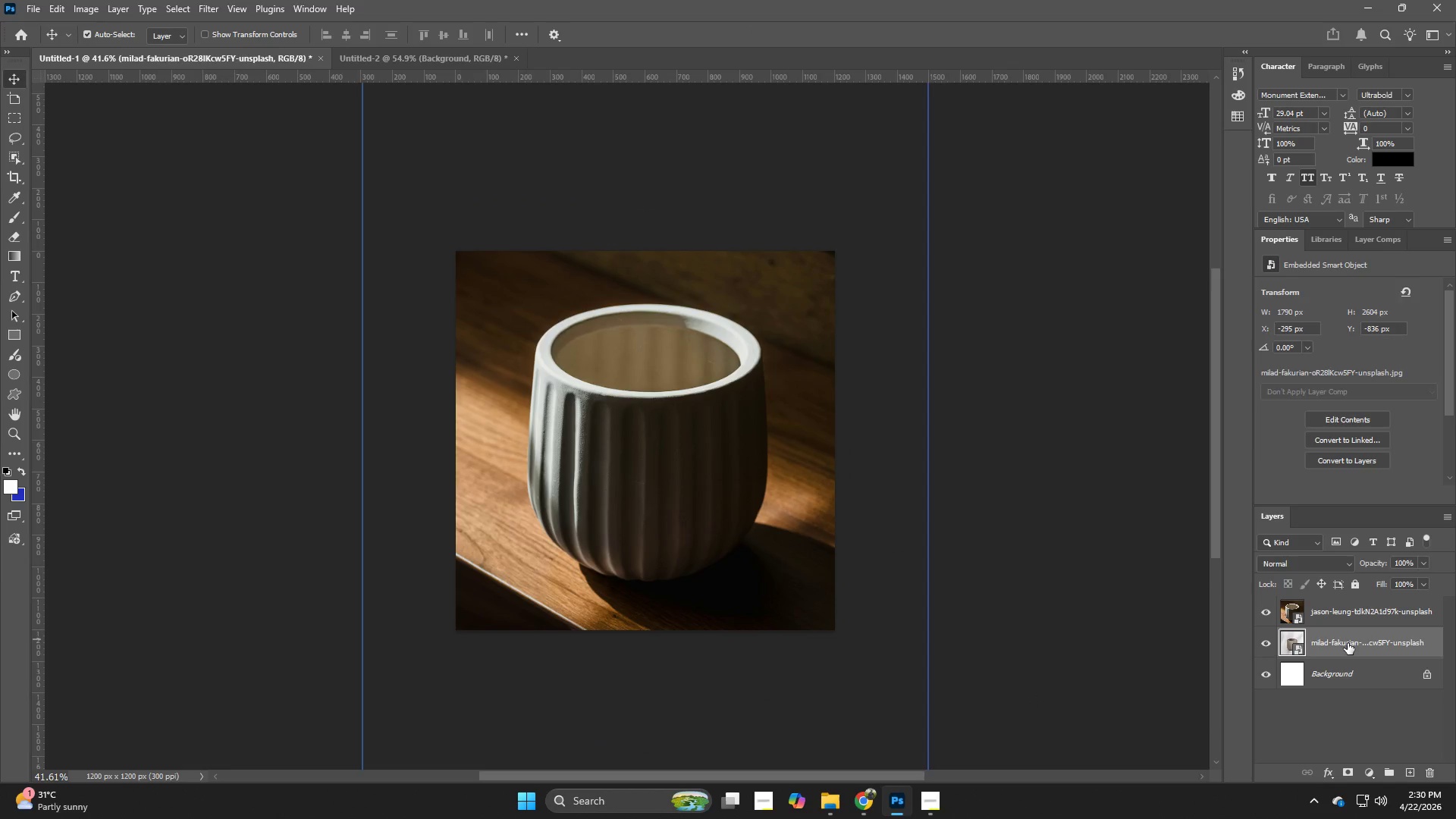 
key(Backspace)
 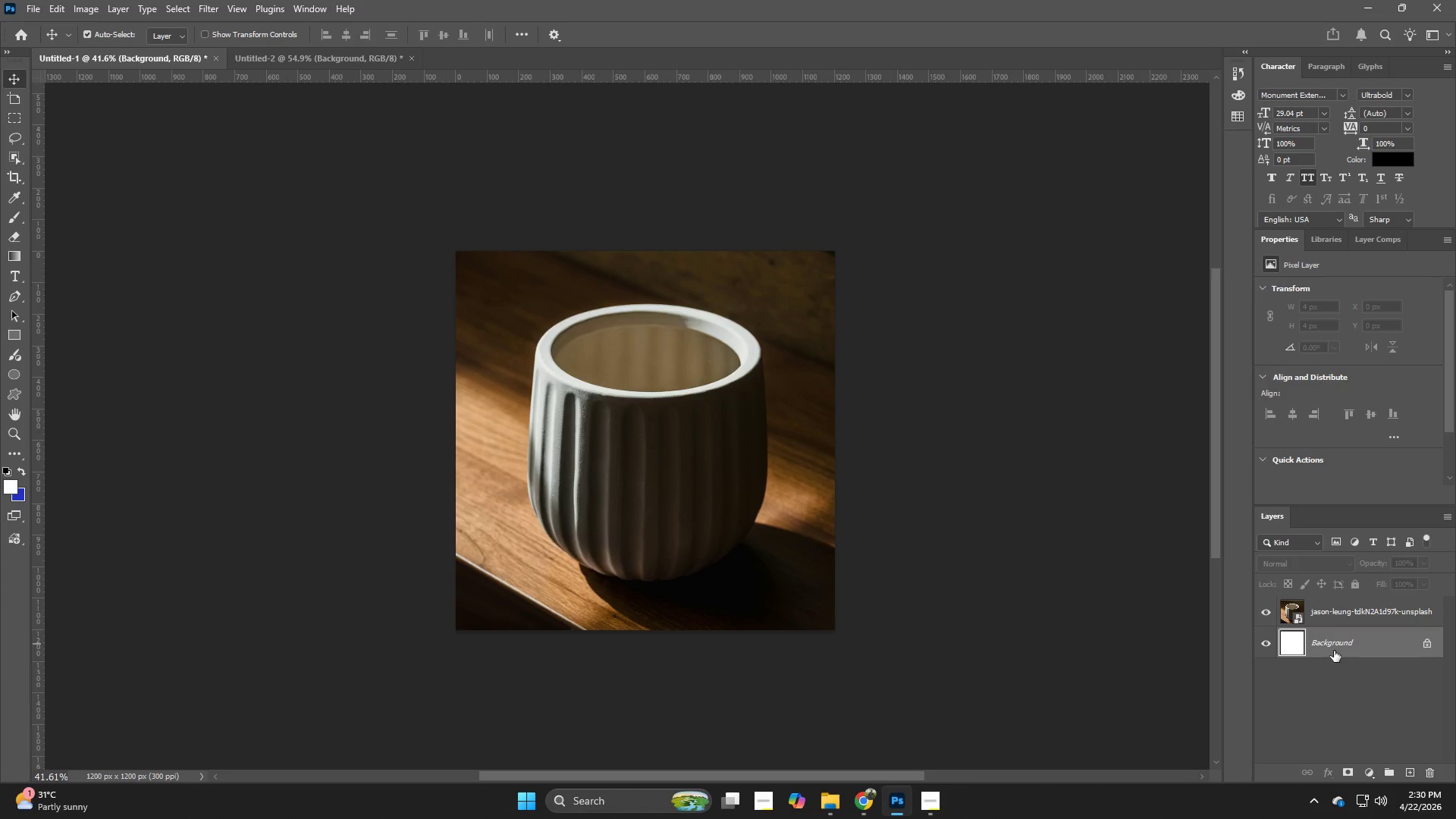 
key(Alt+Control+Shift+W)
 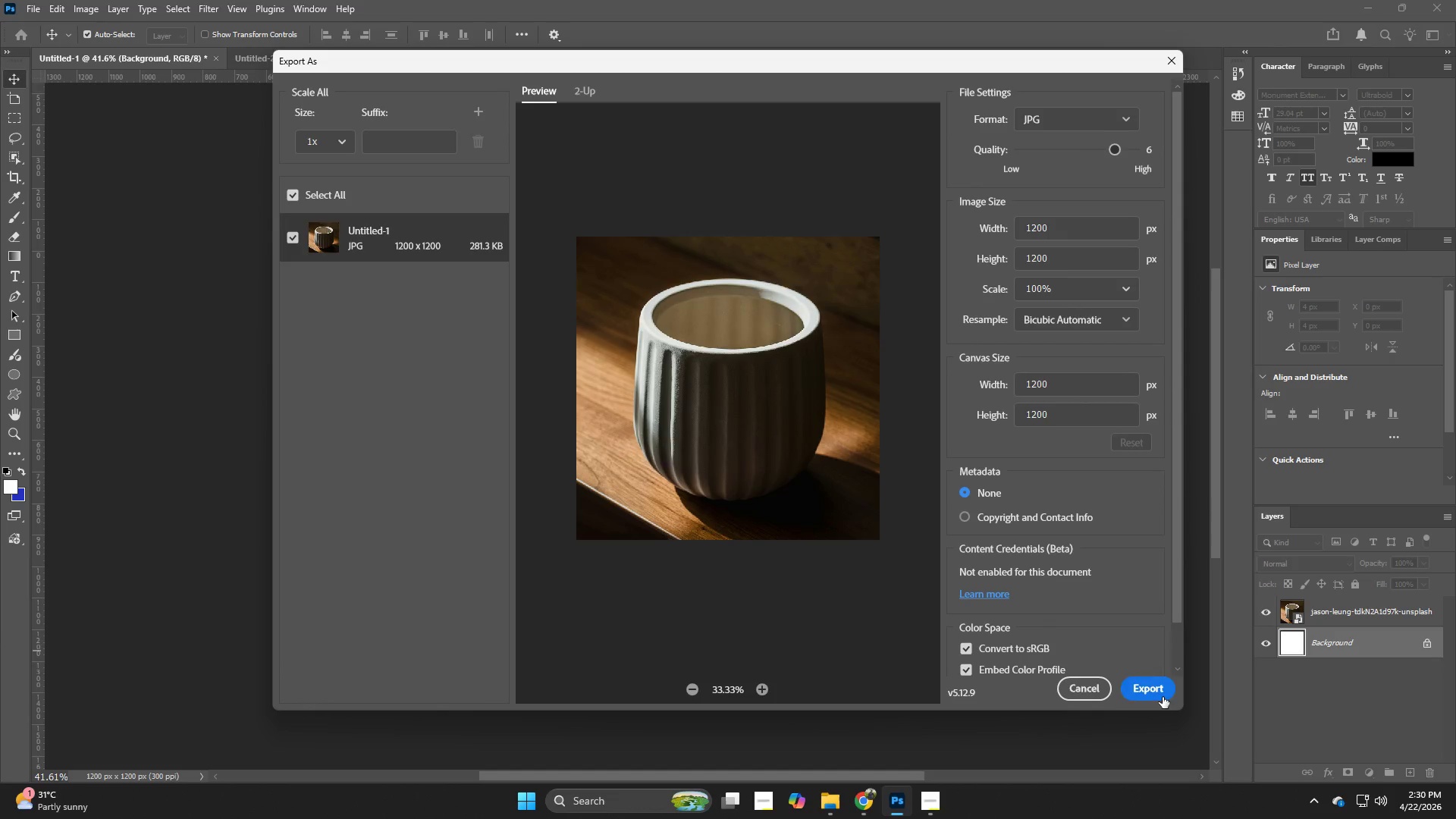 
left_click([1140, 696])
 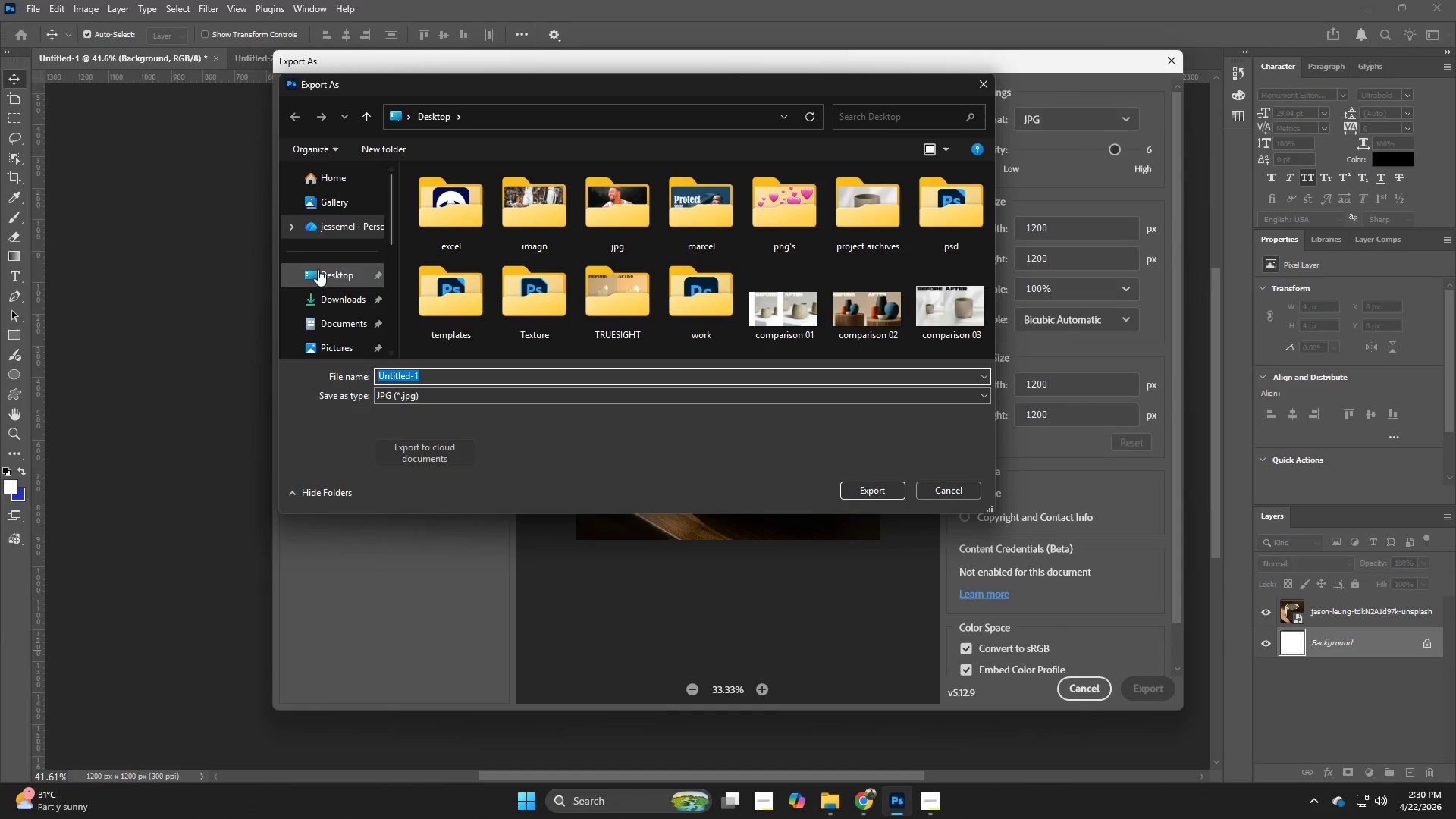 
left_click([322, 277])
 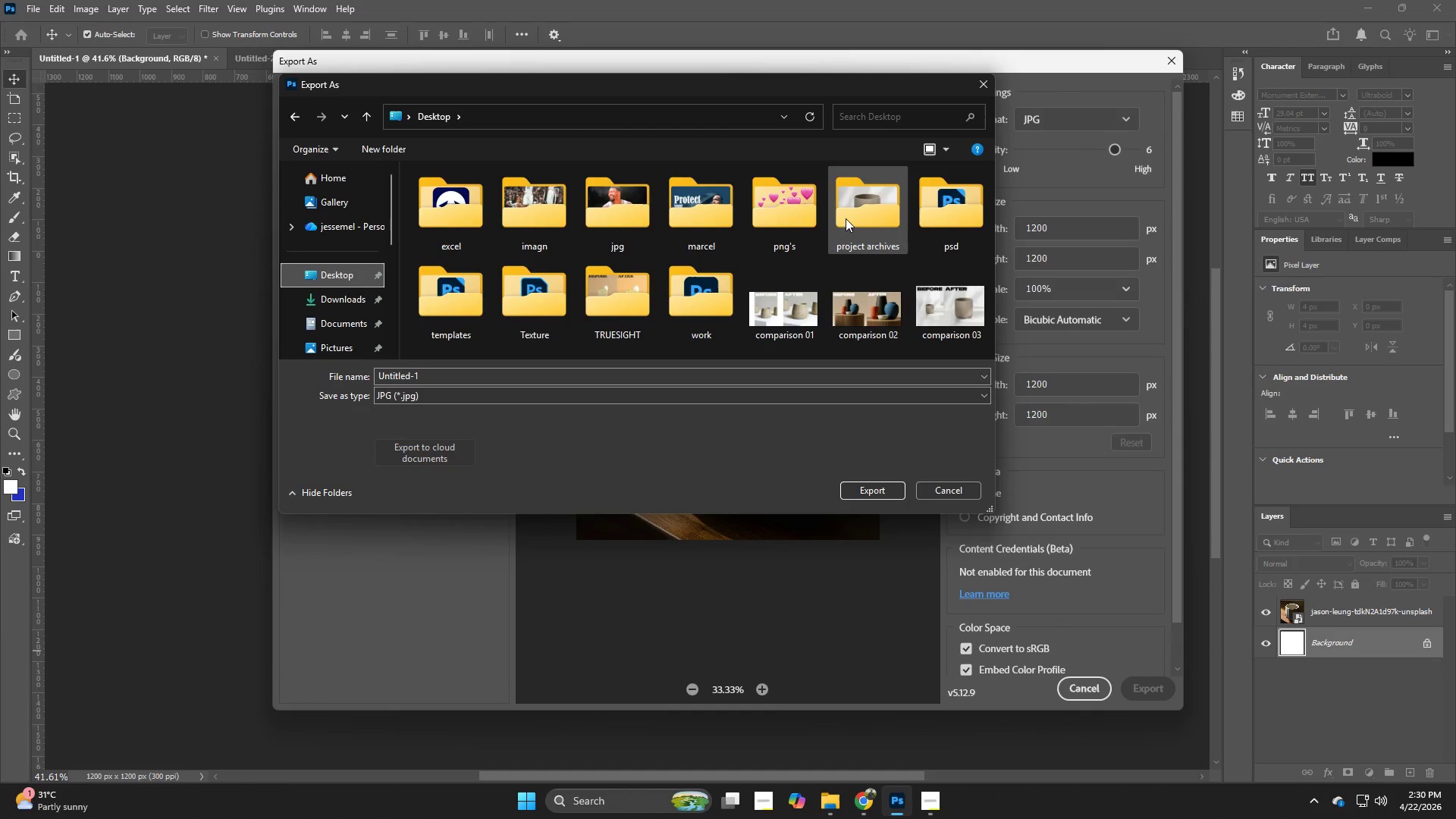 
double_click([849, 218])
 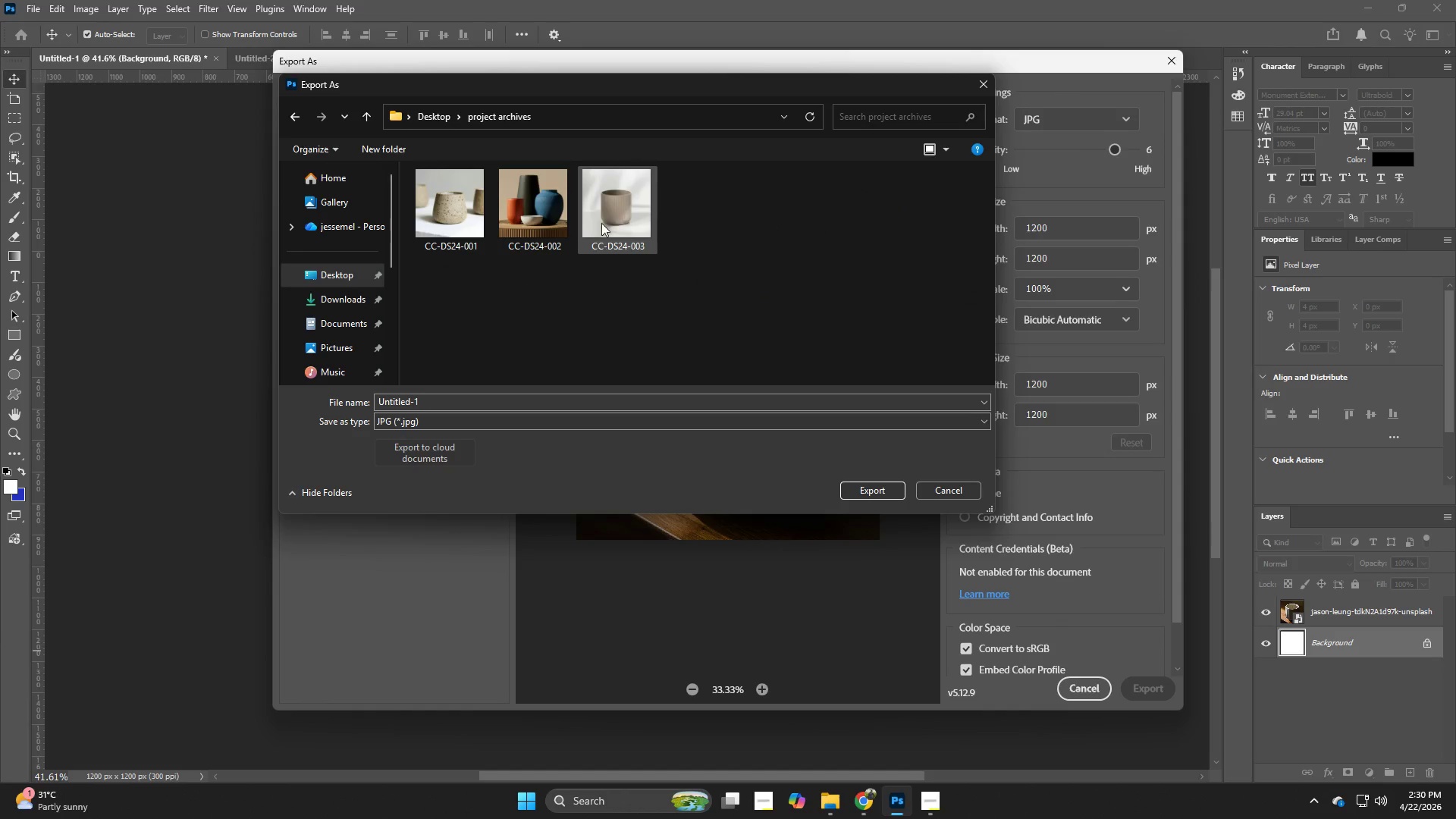 
double_click([605, 218])
 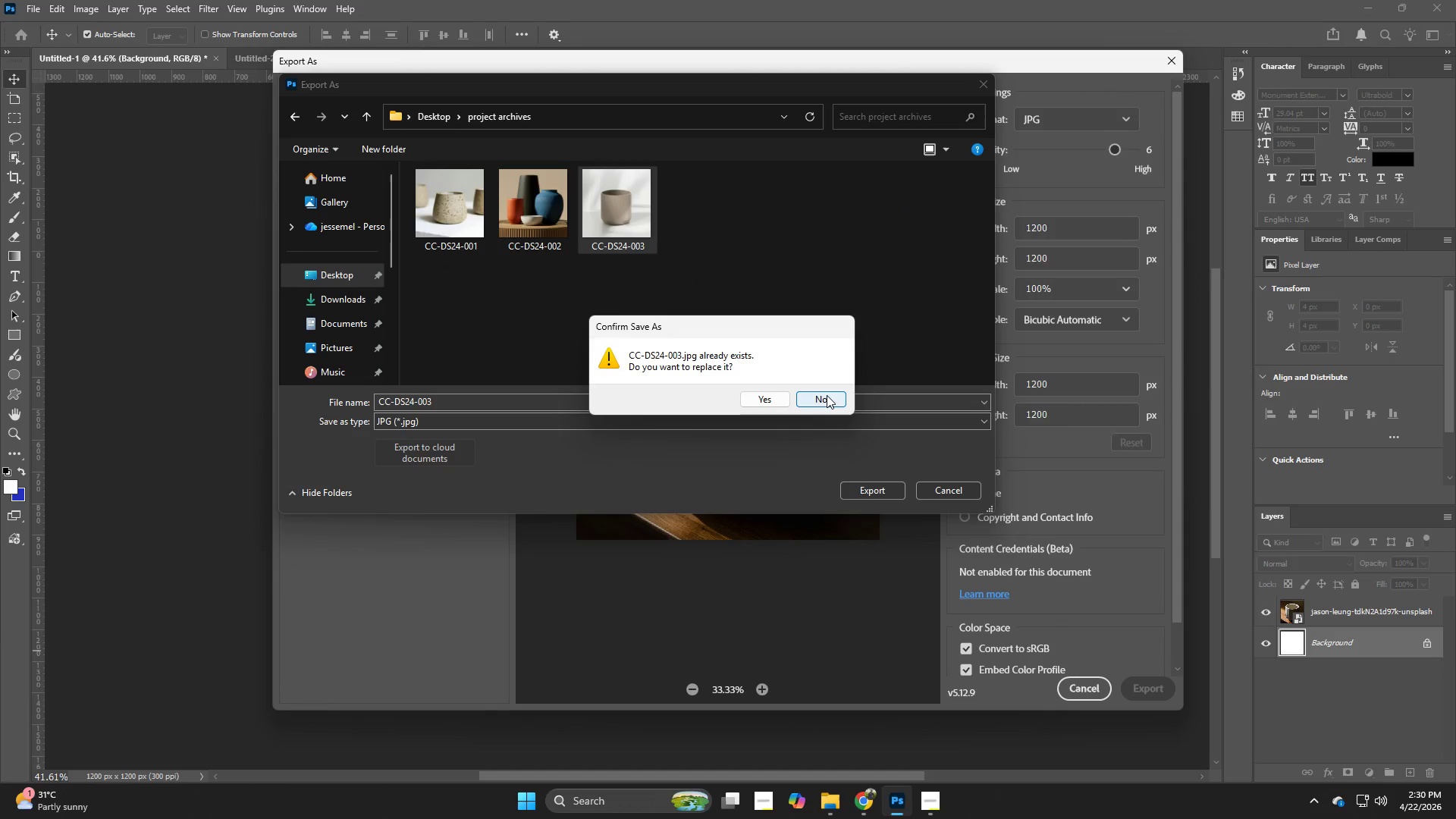 
left_click([826, 396])
 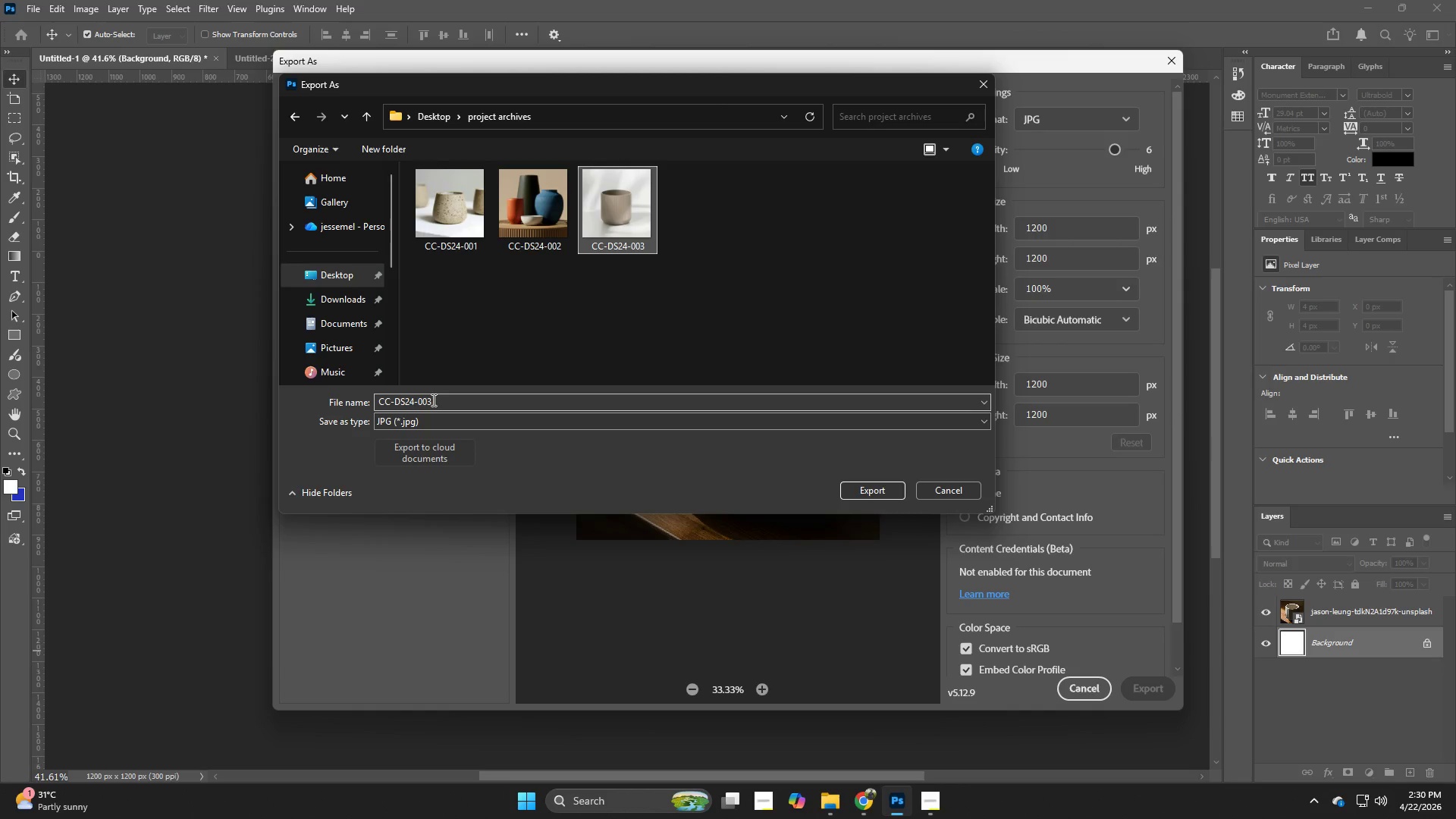 
double_click([430, 400])
 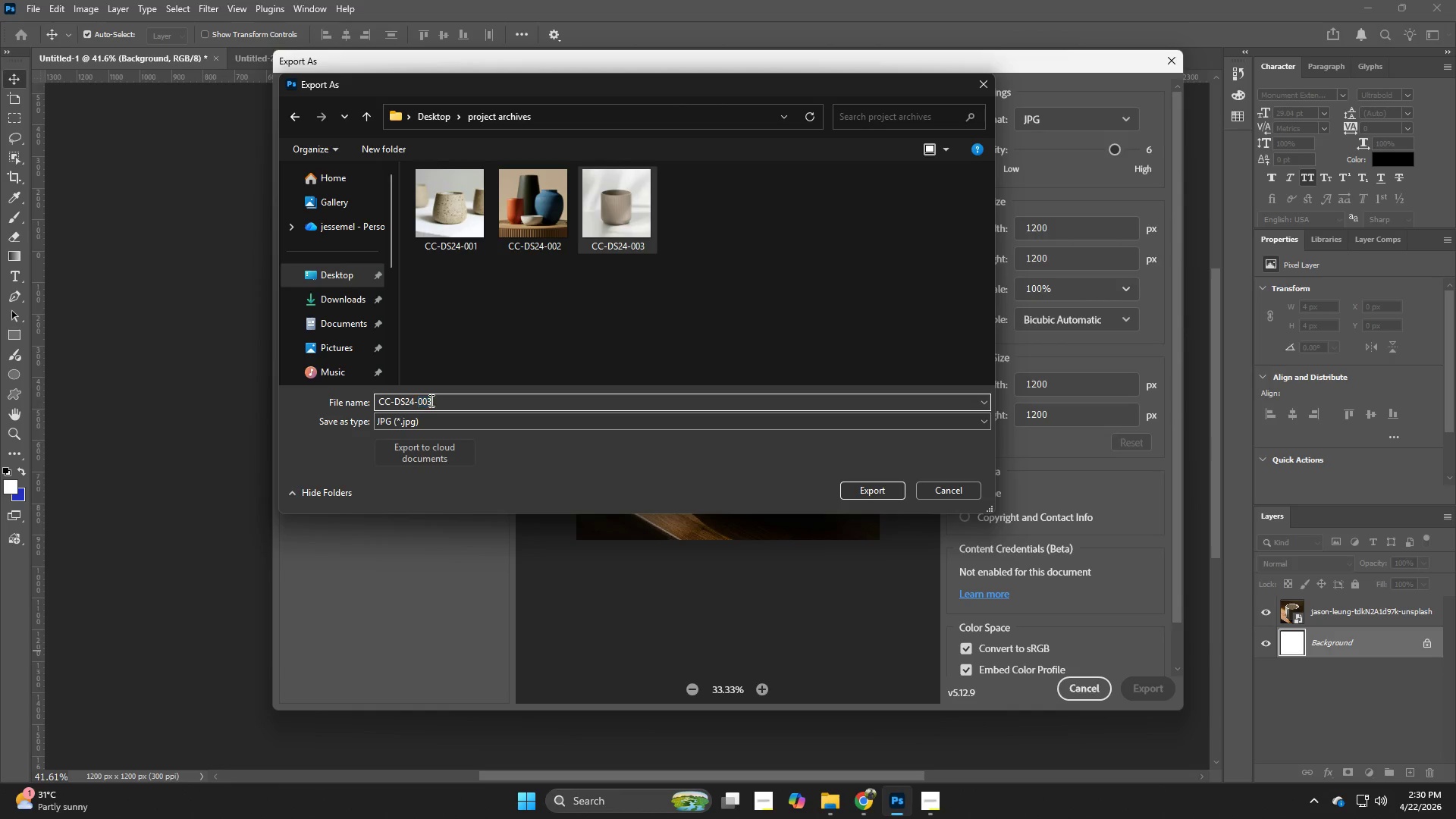 
triple_click([430, 400])
 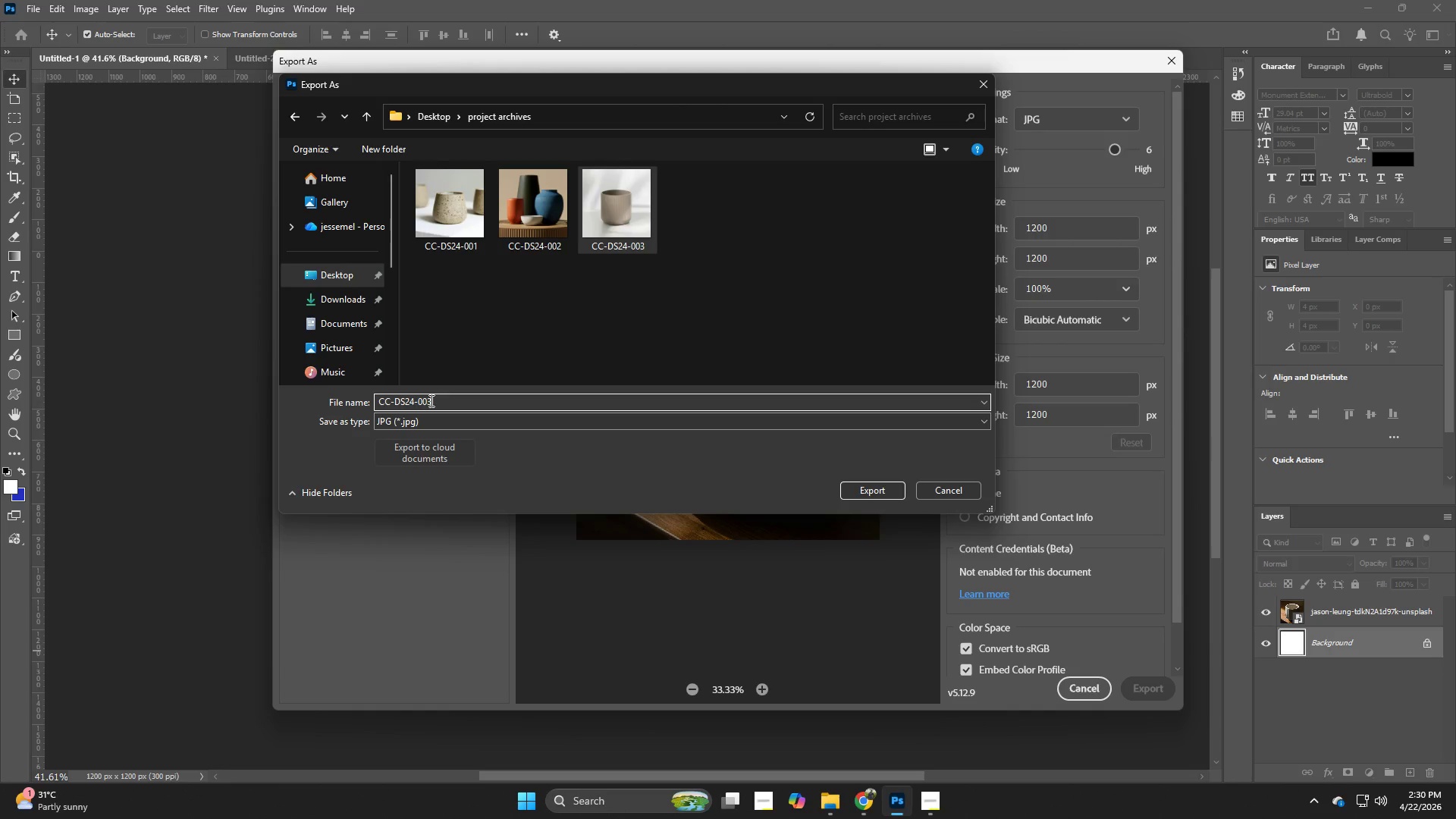 
key(Backspace)
 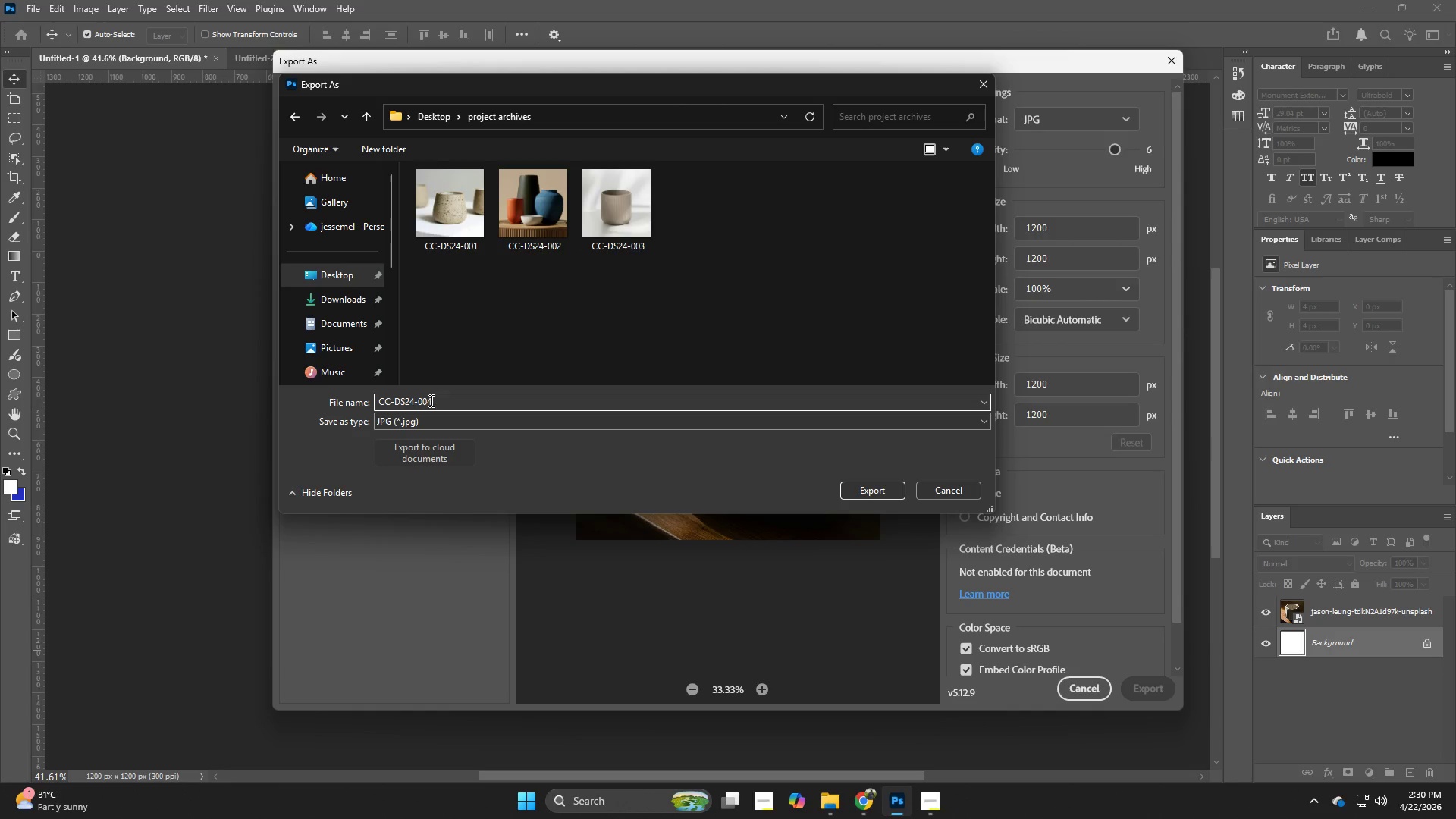 
key(4)
 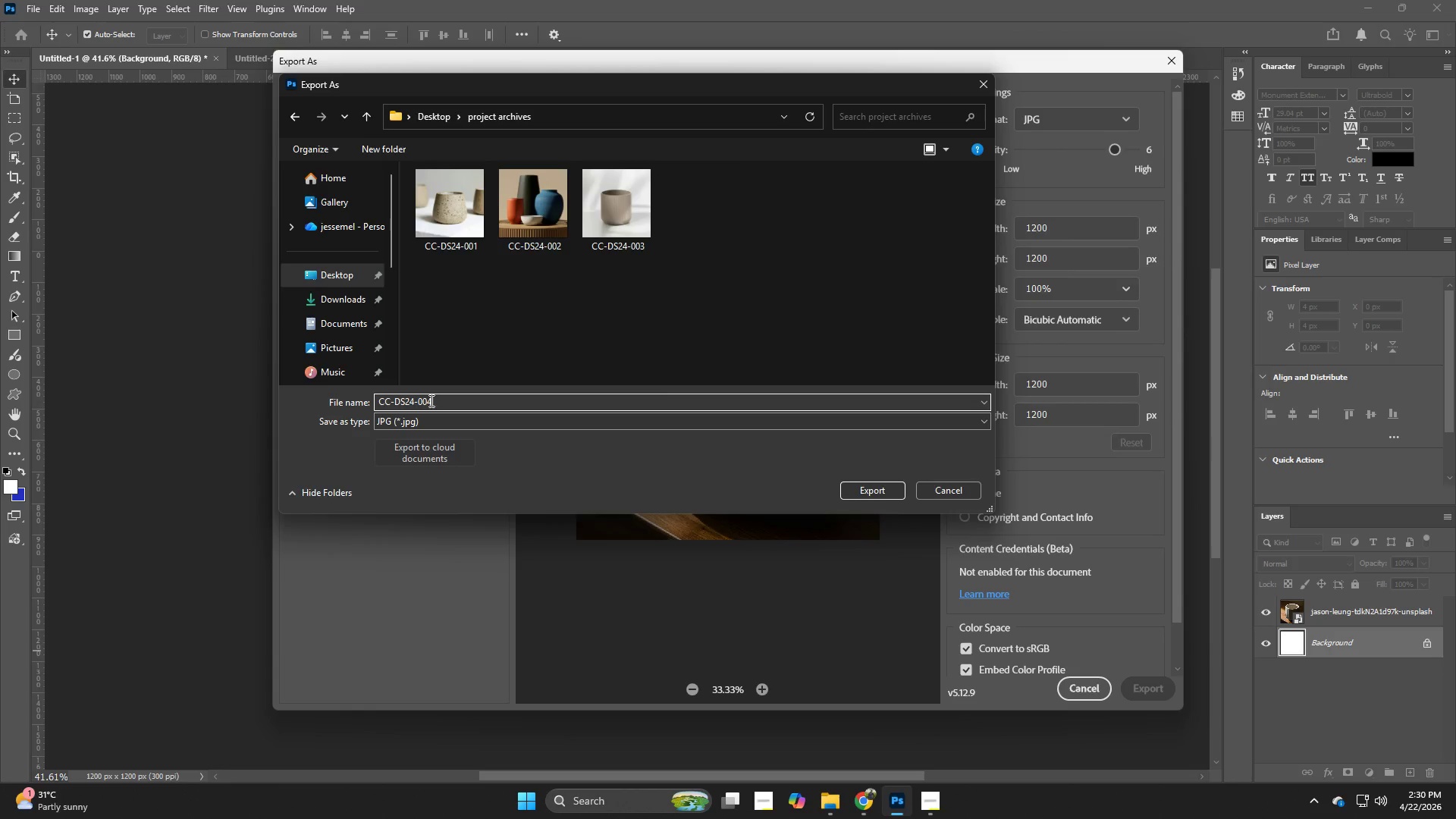 
key(NumpadEnter)
 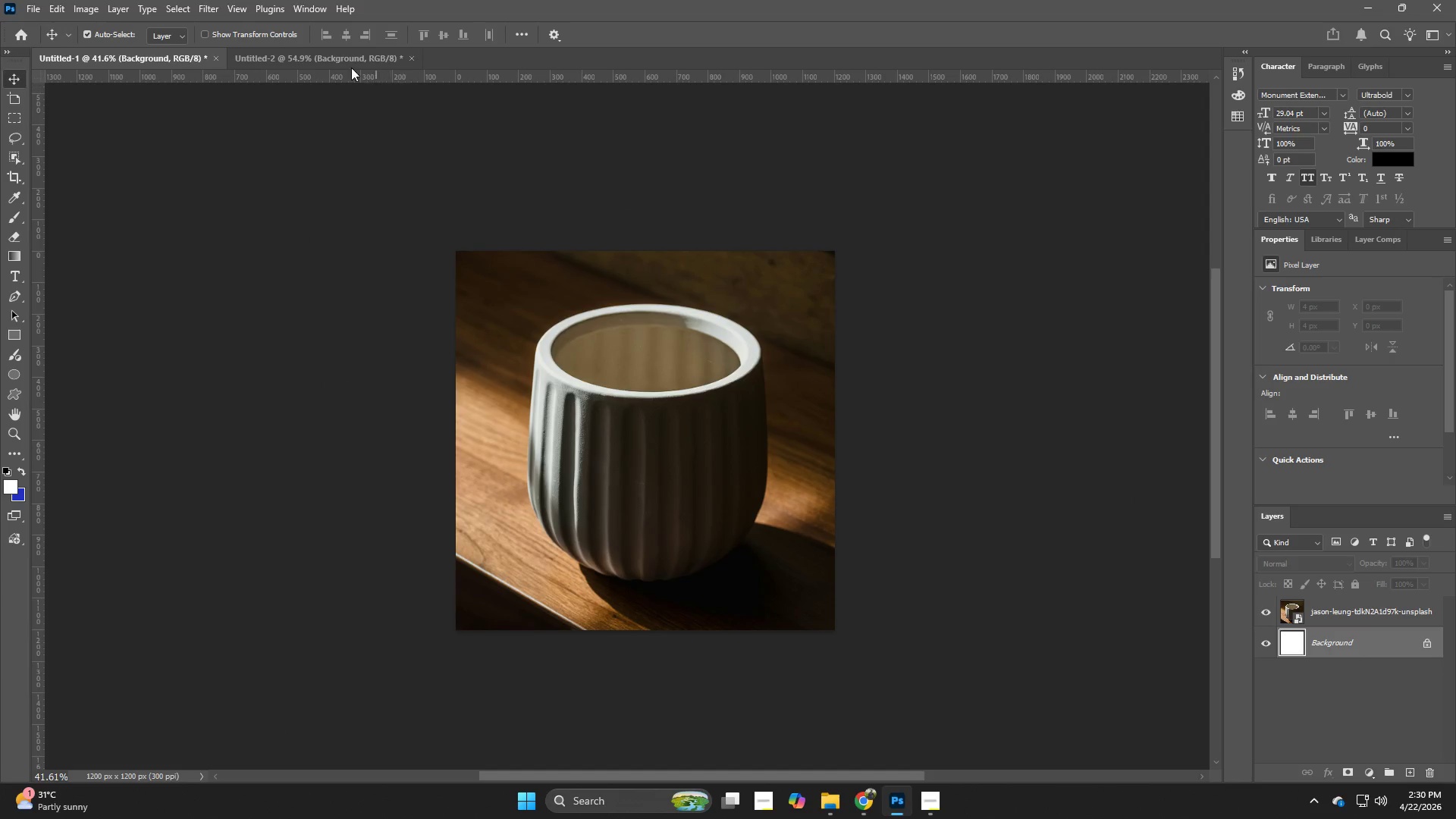 
wait(9.69)
 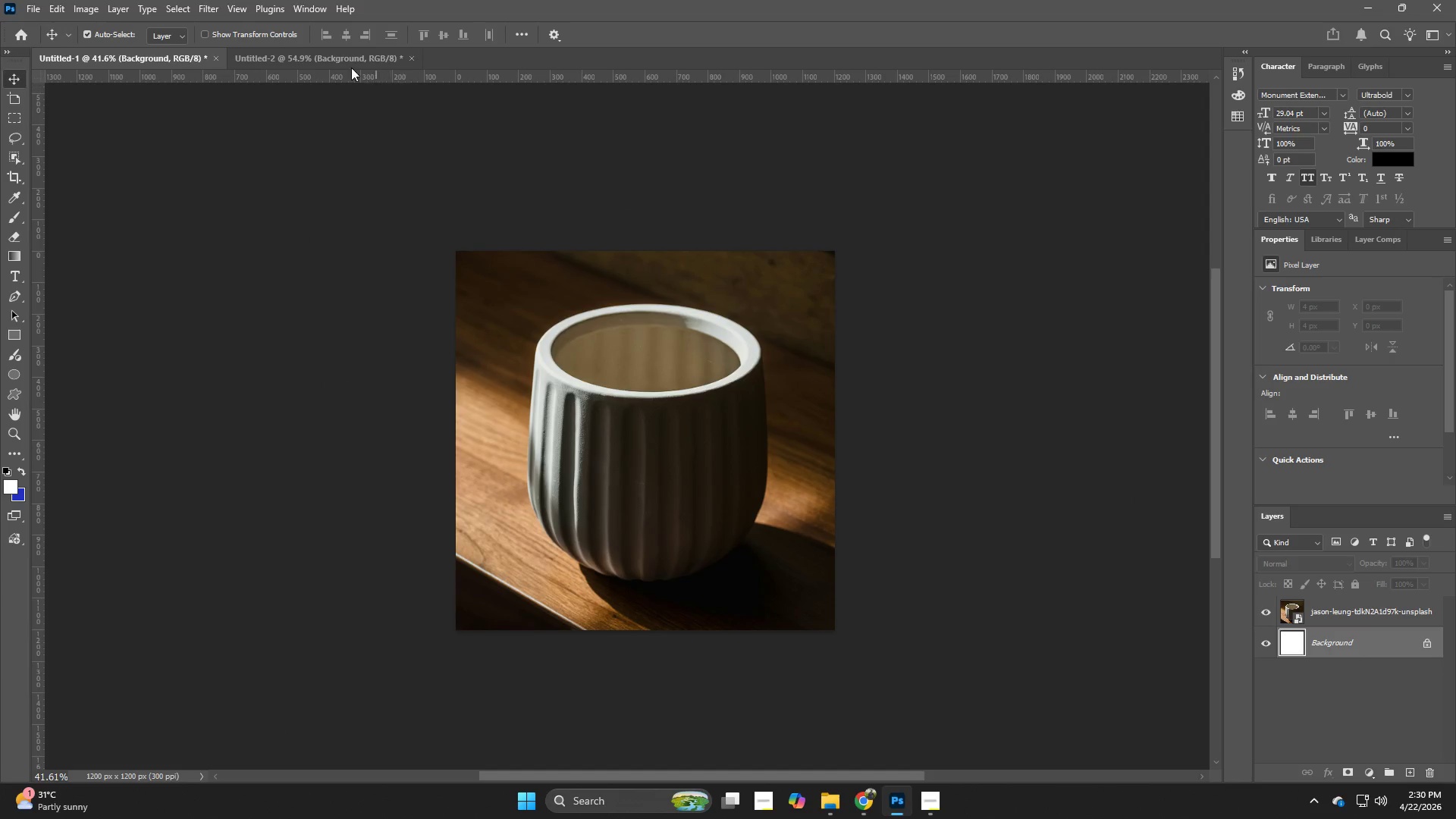 
left_click([833, 801])
 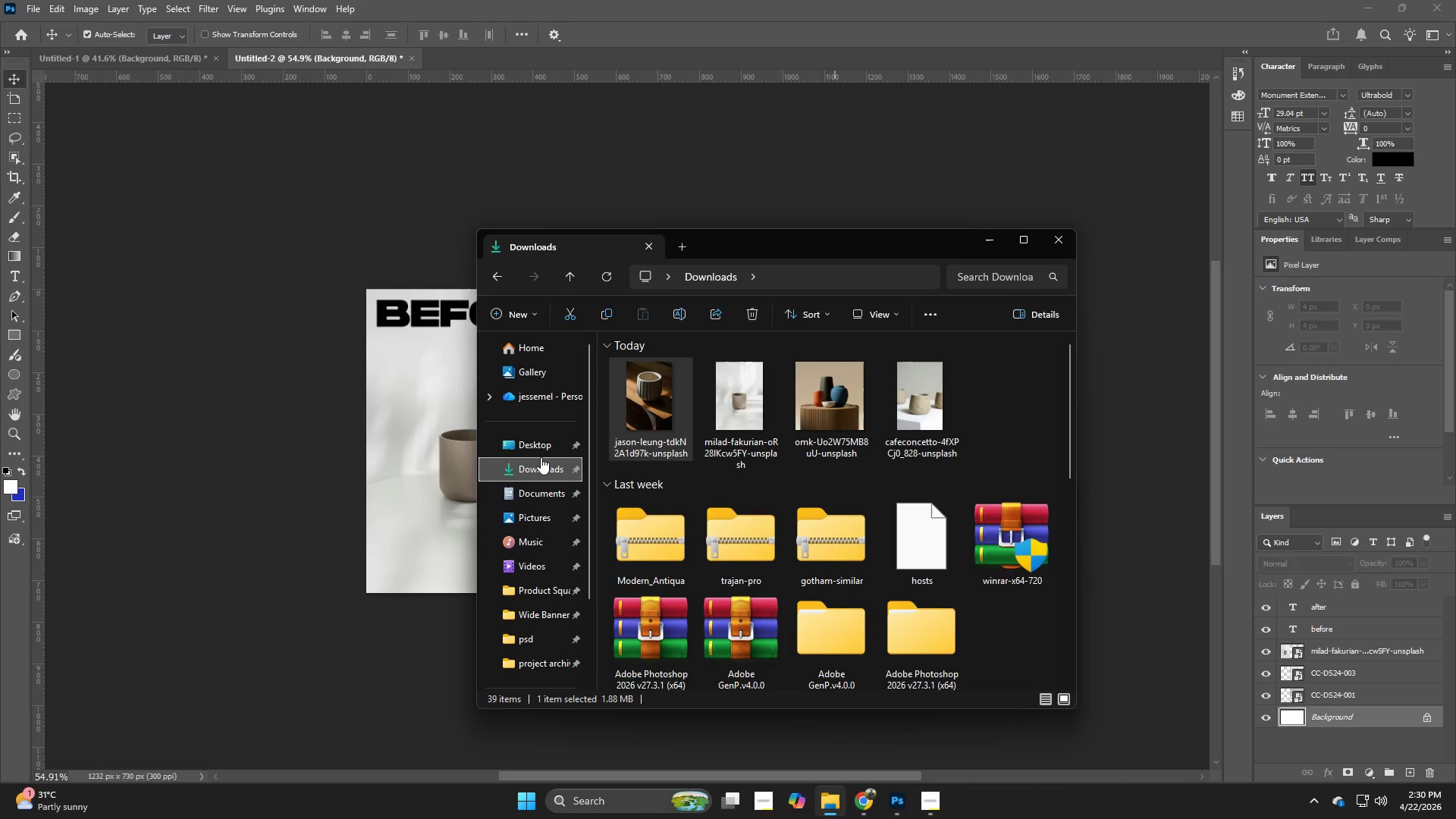 
left_click([540, 465])
 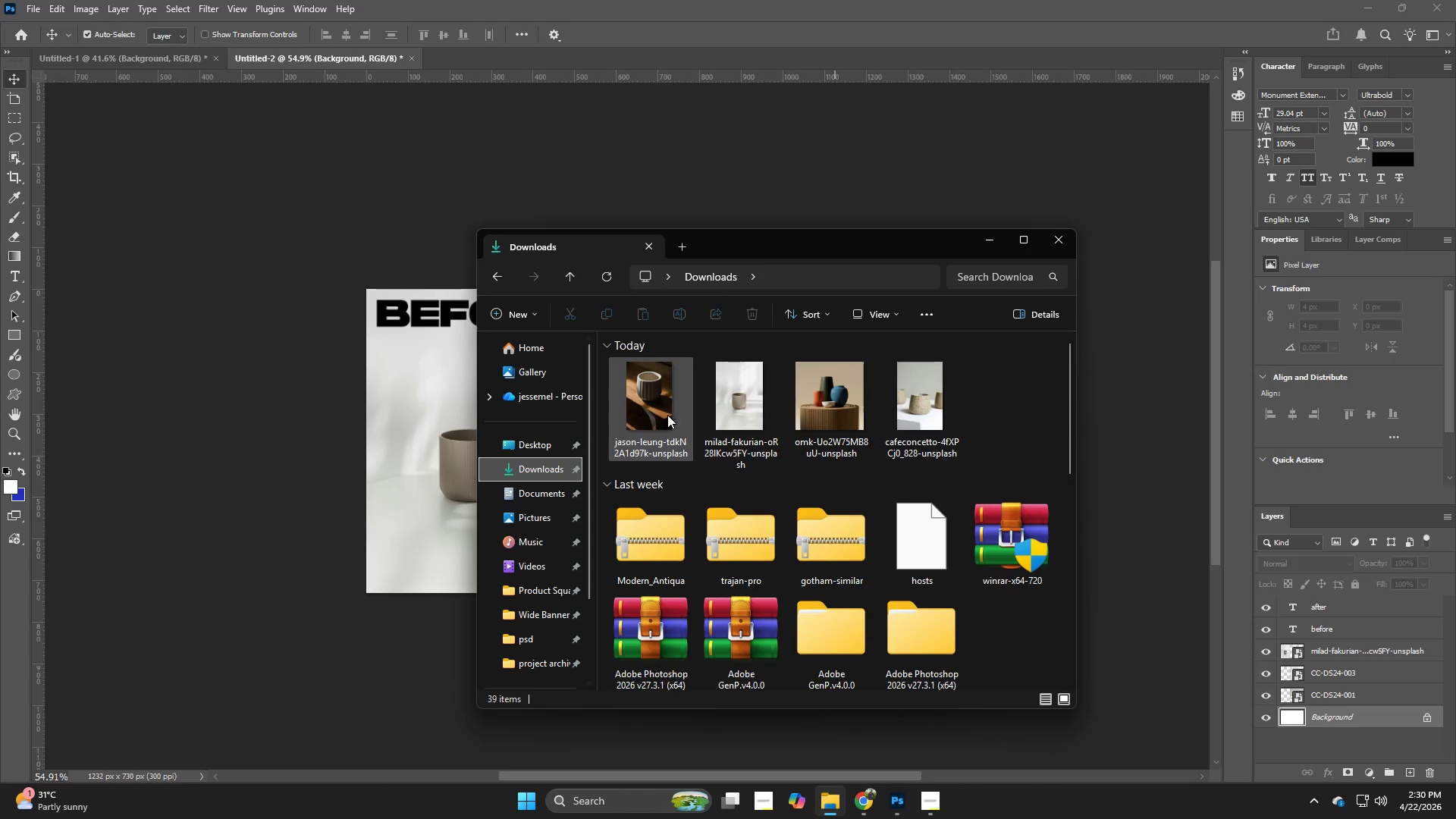 
left_click_drag(start_coordinate=[668, 414], to_coordinate=[416, 452])
 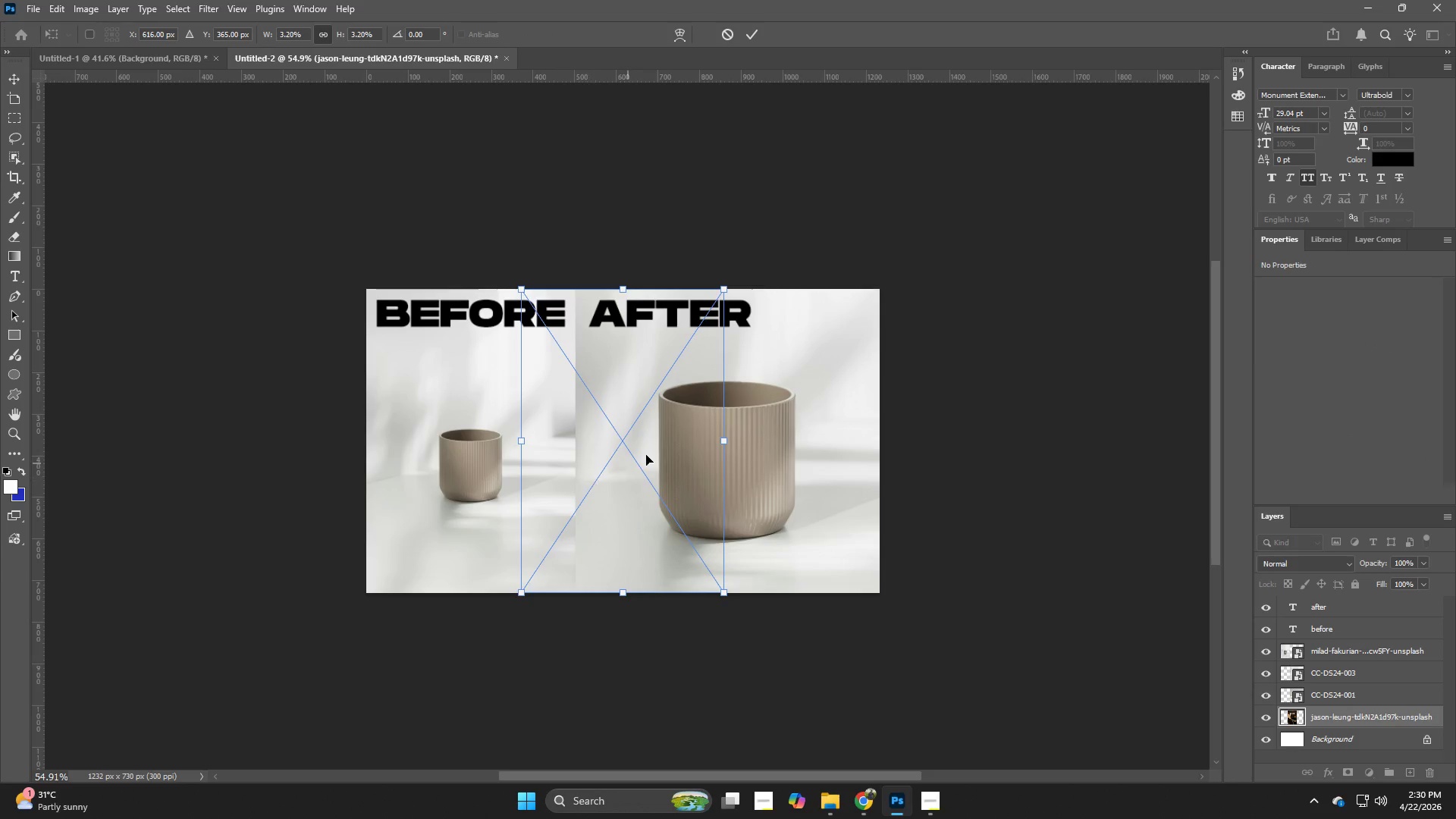 
left_click_drag(start_coordinate=[647, 454], to_coordinate=[512, 453])
 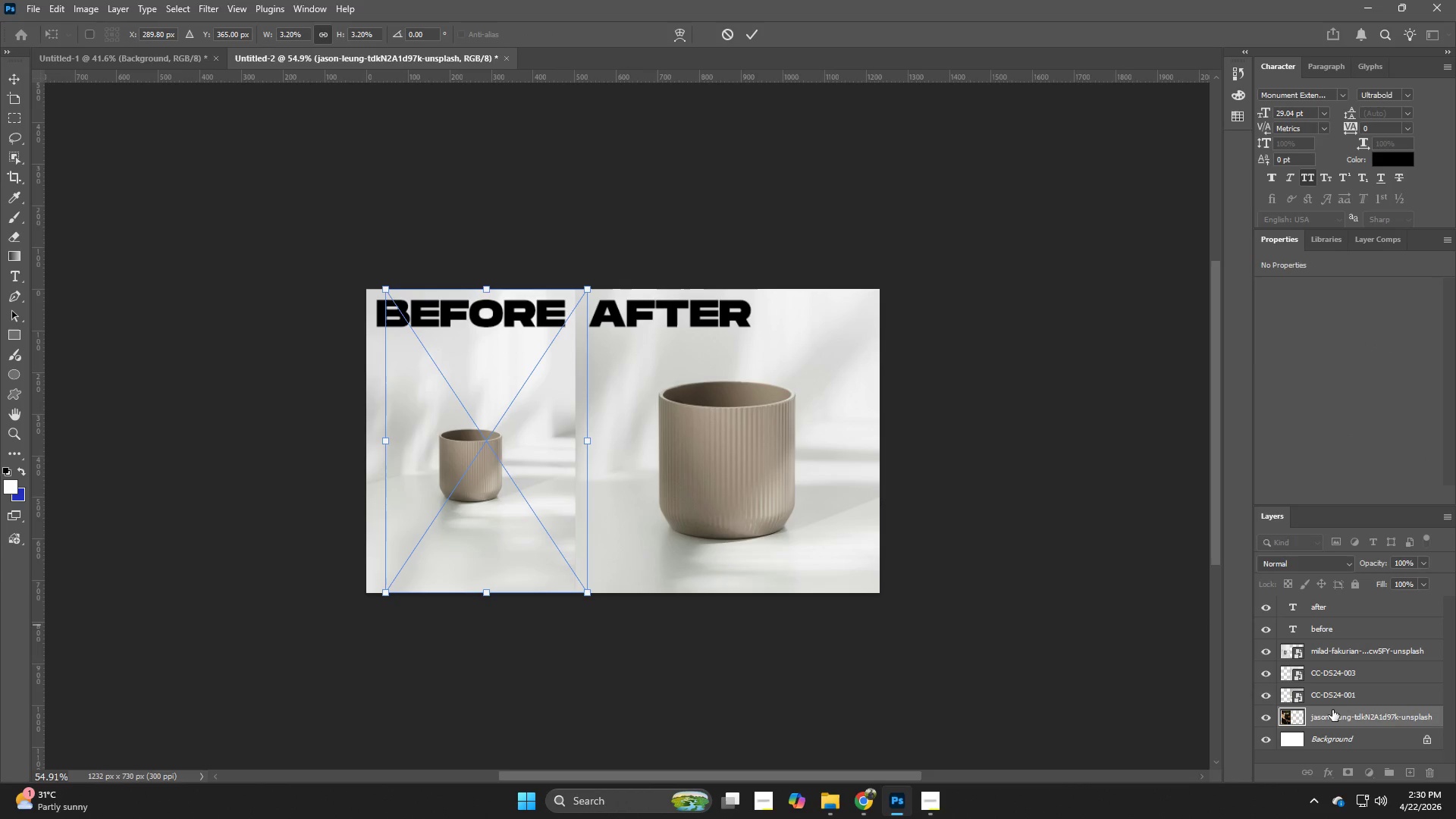 
left_click_drag(start_coordinate=[1331, 711], to_coordinate=[1327, 643])
 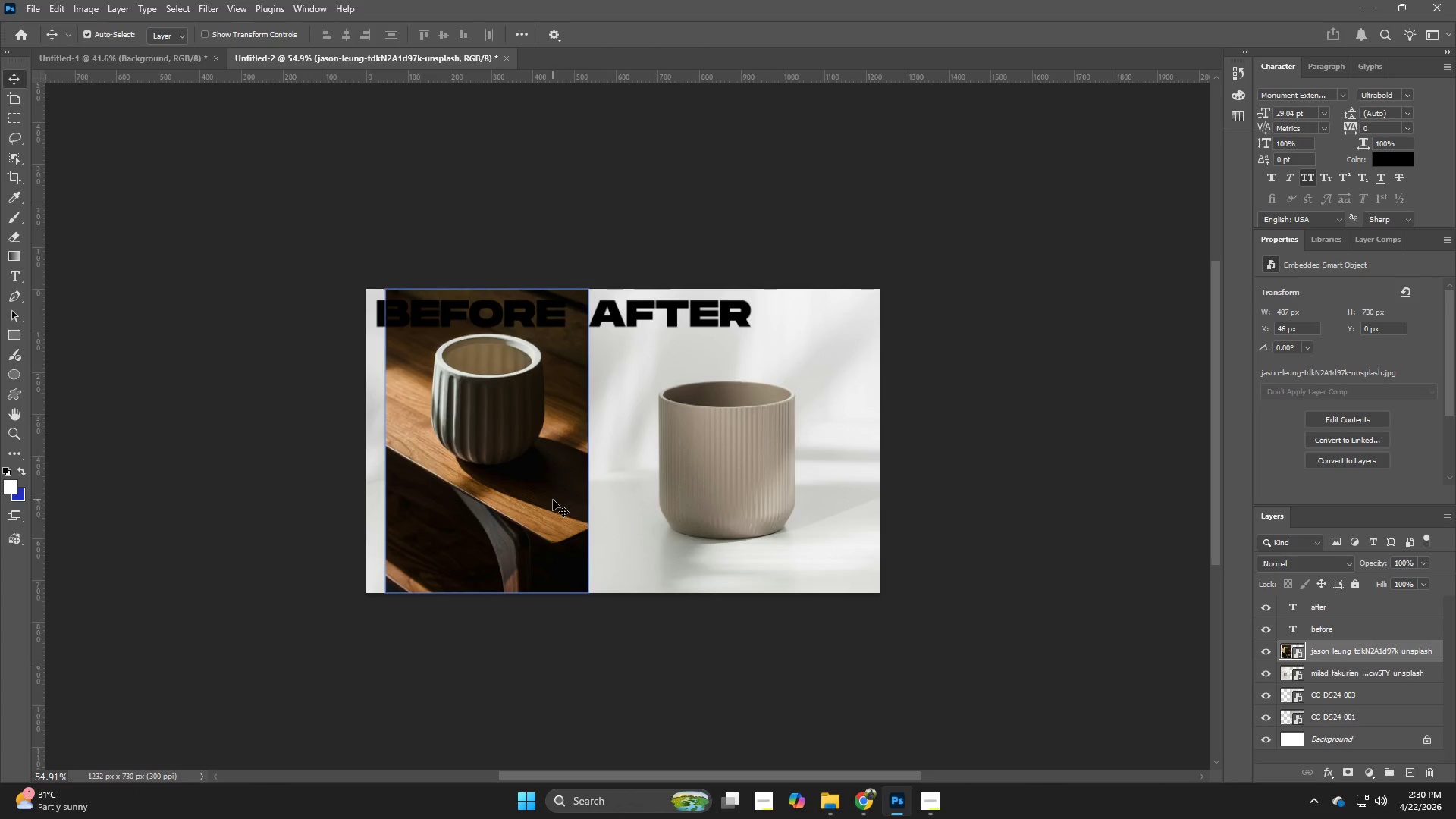 
left_click([548, 496])
 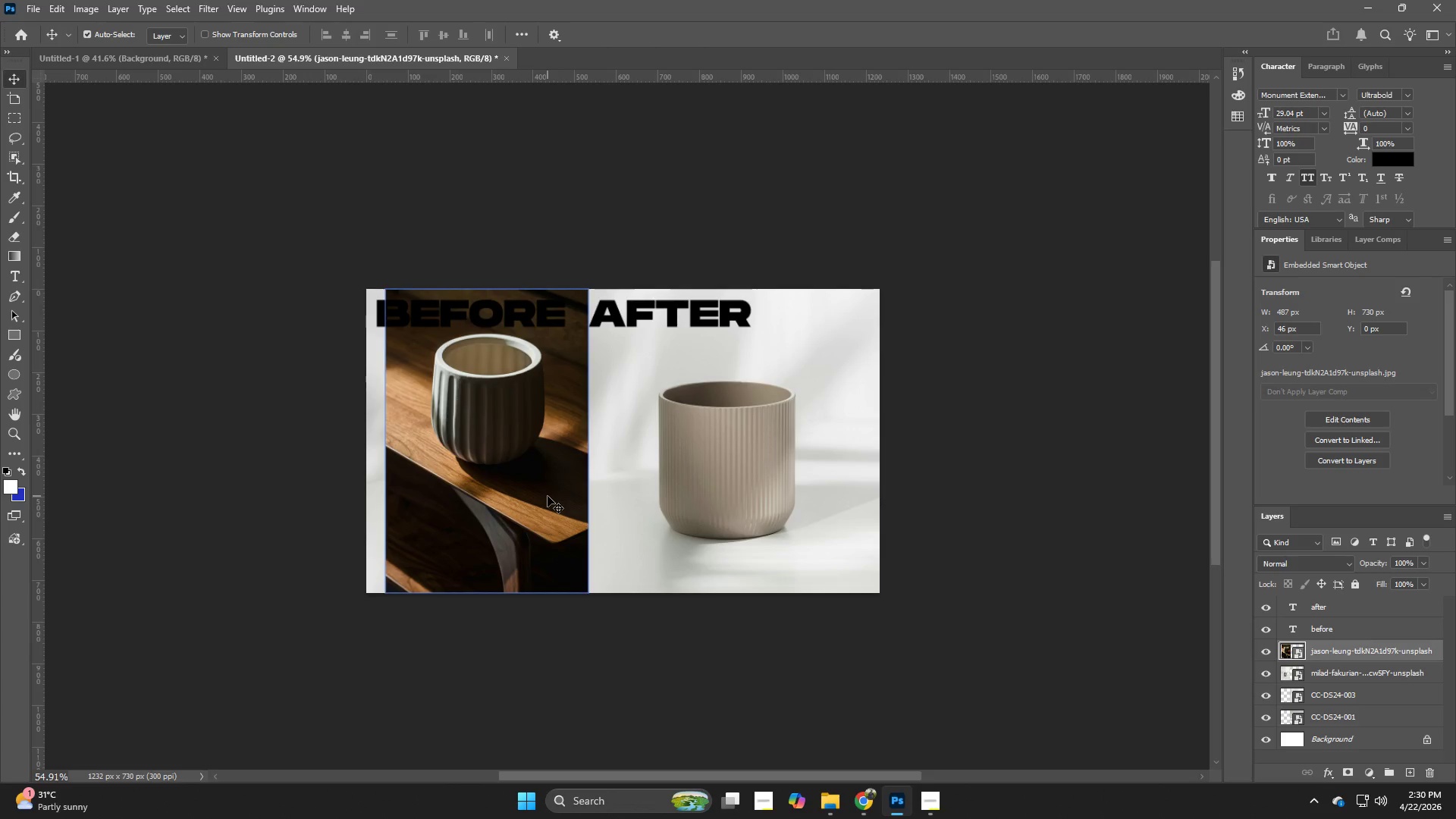 
left_click_drag(start_coordinate=[548, 496], to_coordinate=[529, 500])
 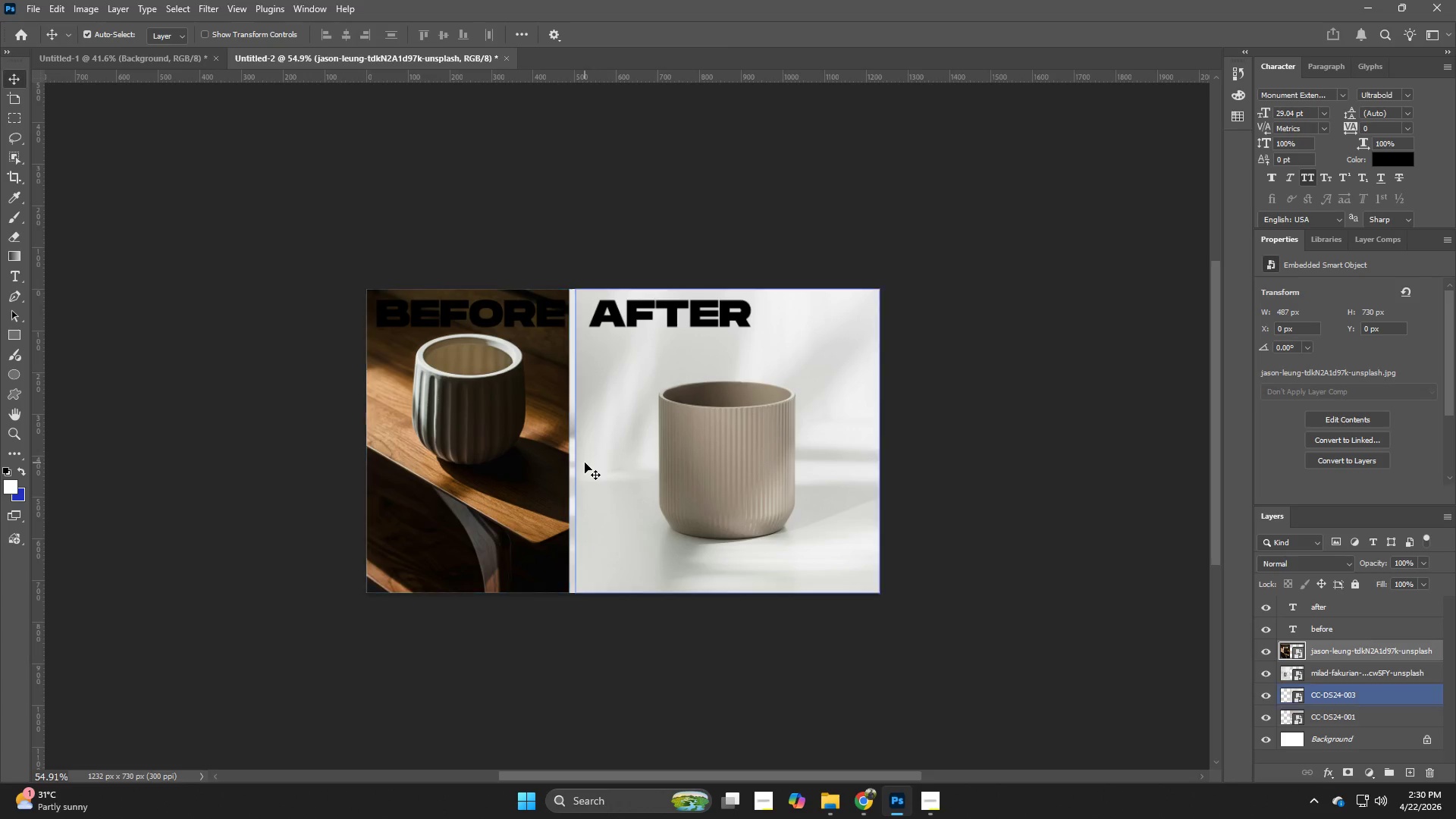 
key(NumpadEnter)
 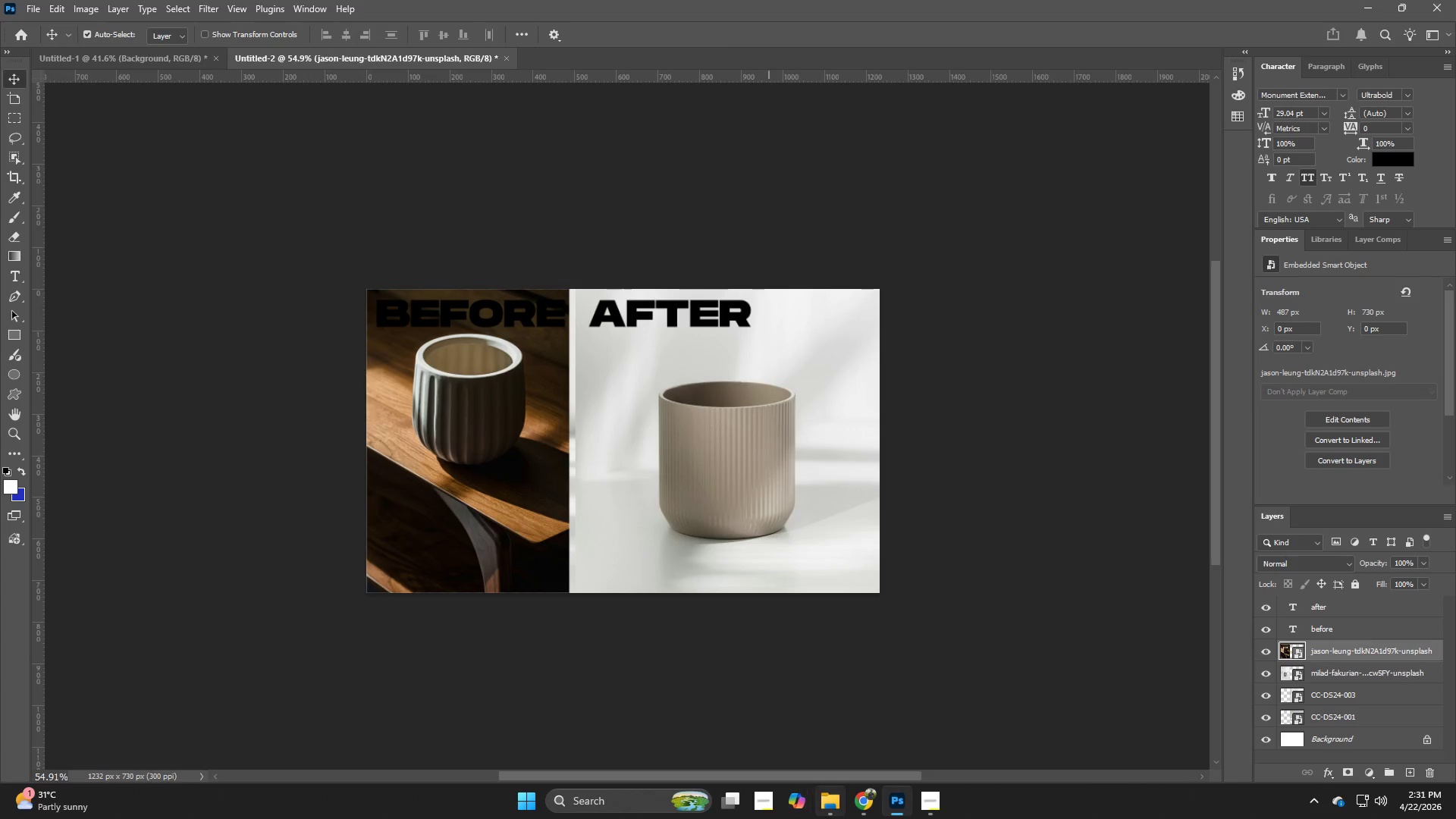 
left_click([828, 812])
 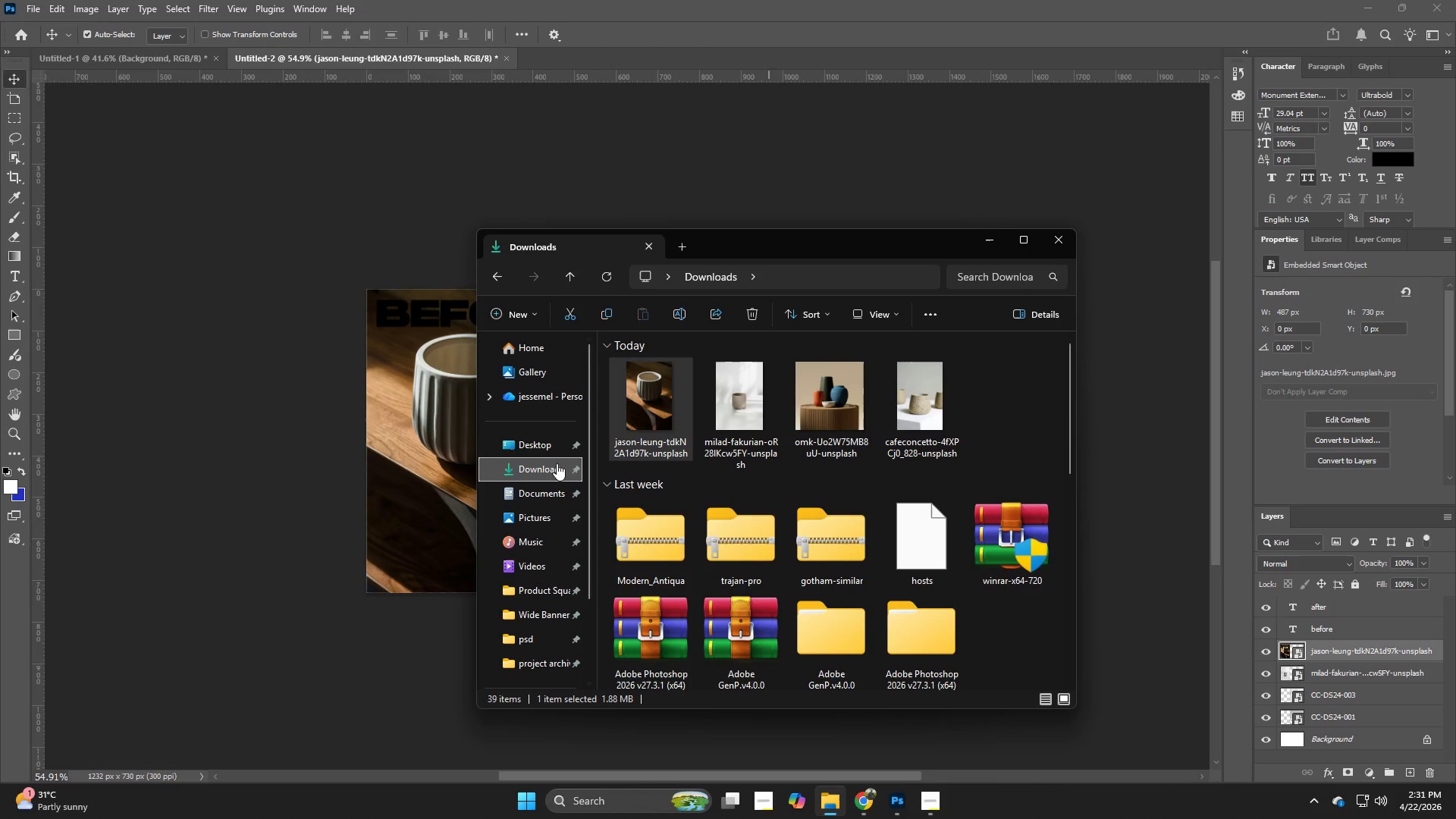 
double_click([546, 452])
 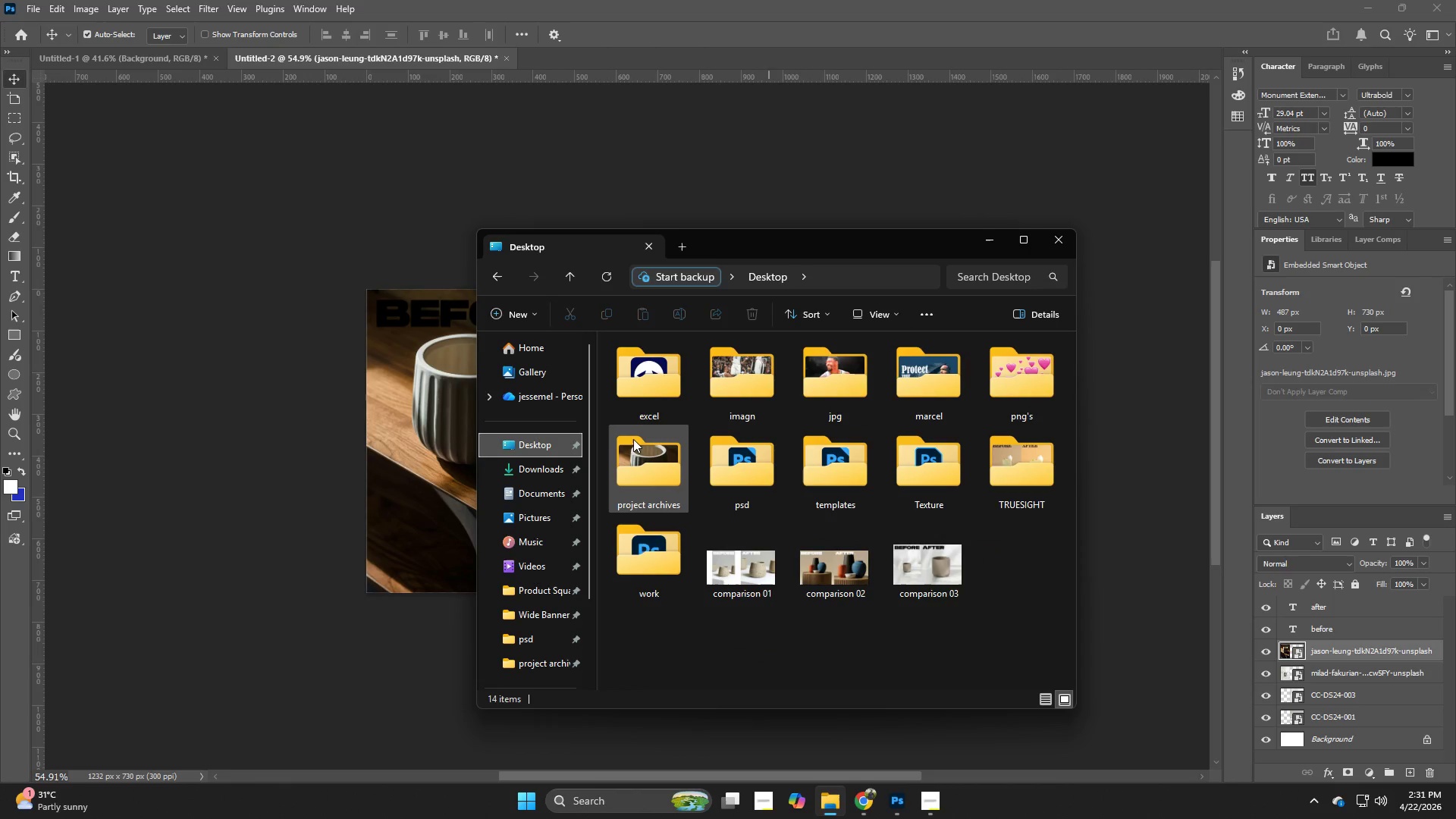 
double_click([632, 451])
 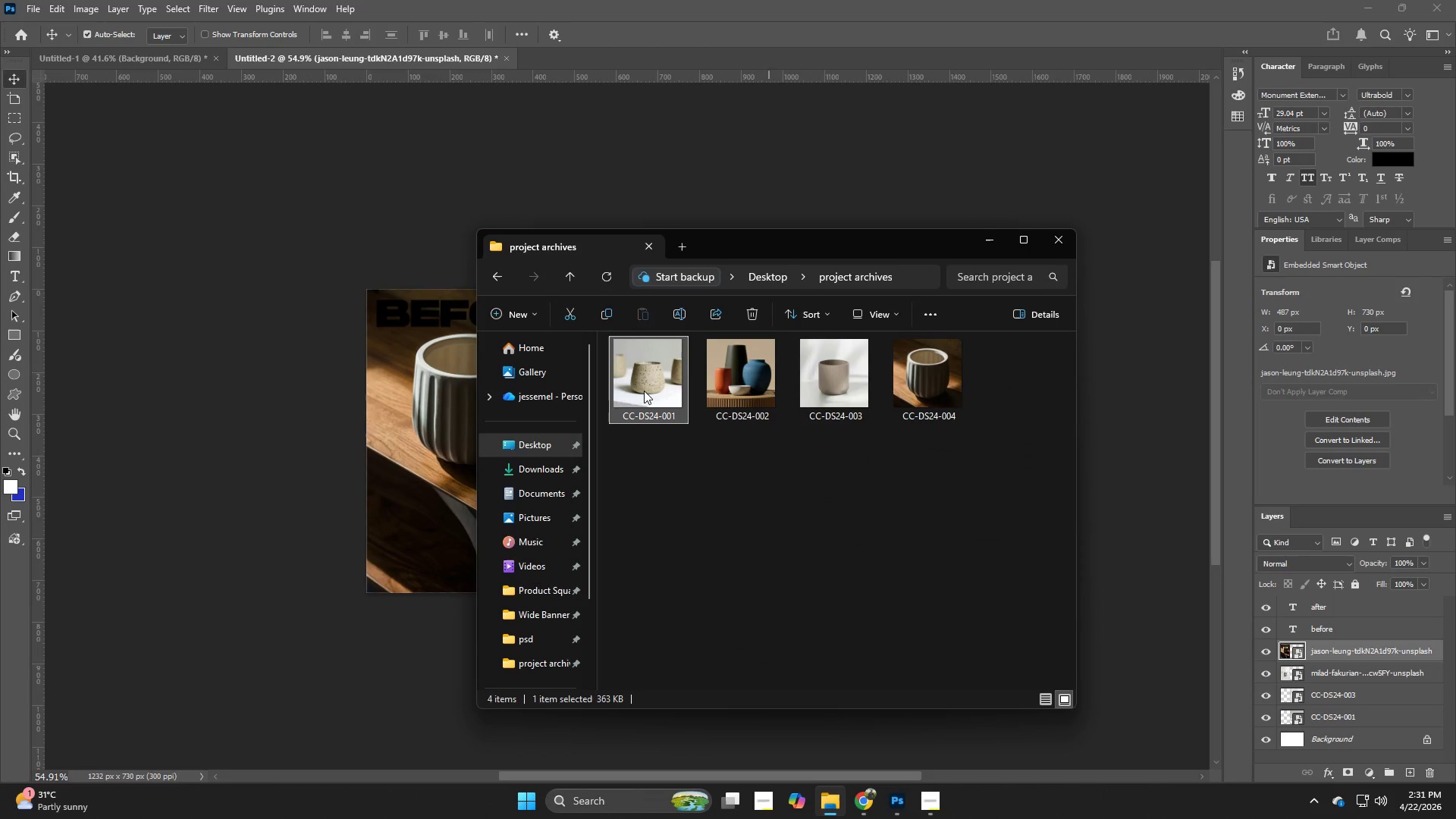 
left_click([644, 391])
 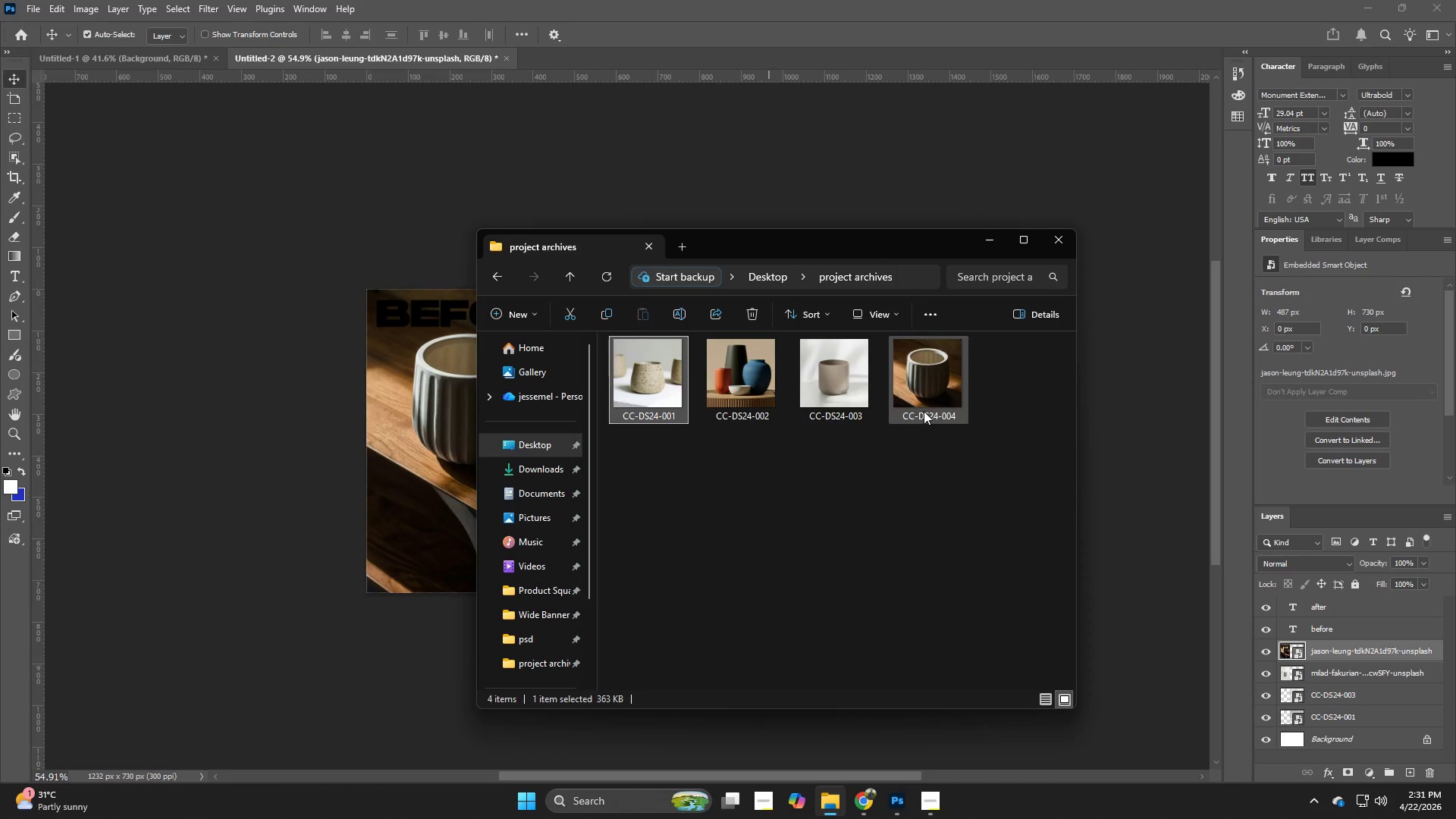 
left_click_drag(start_coordinate=[926, 406], to_coordinate=[261, 466])
 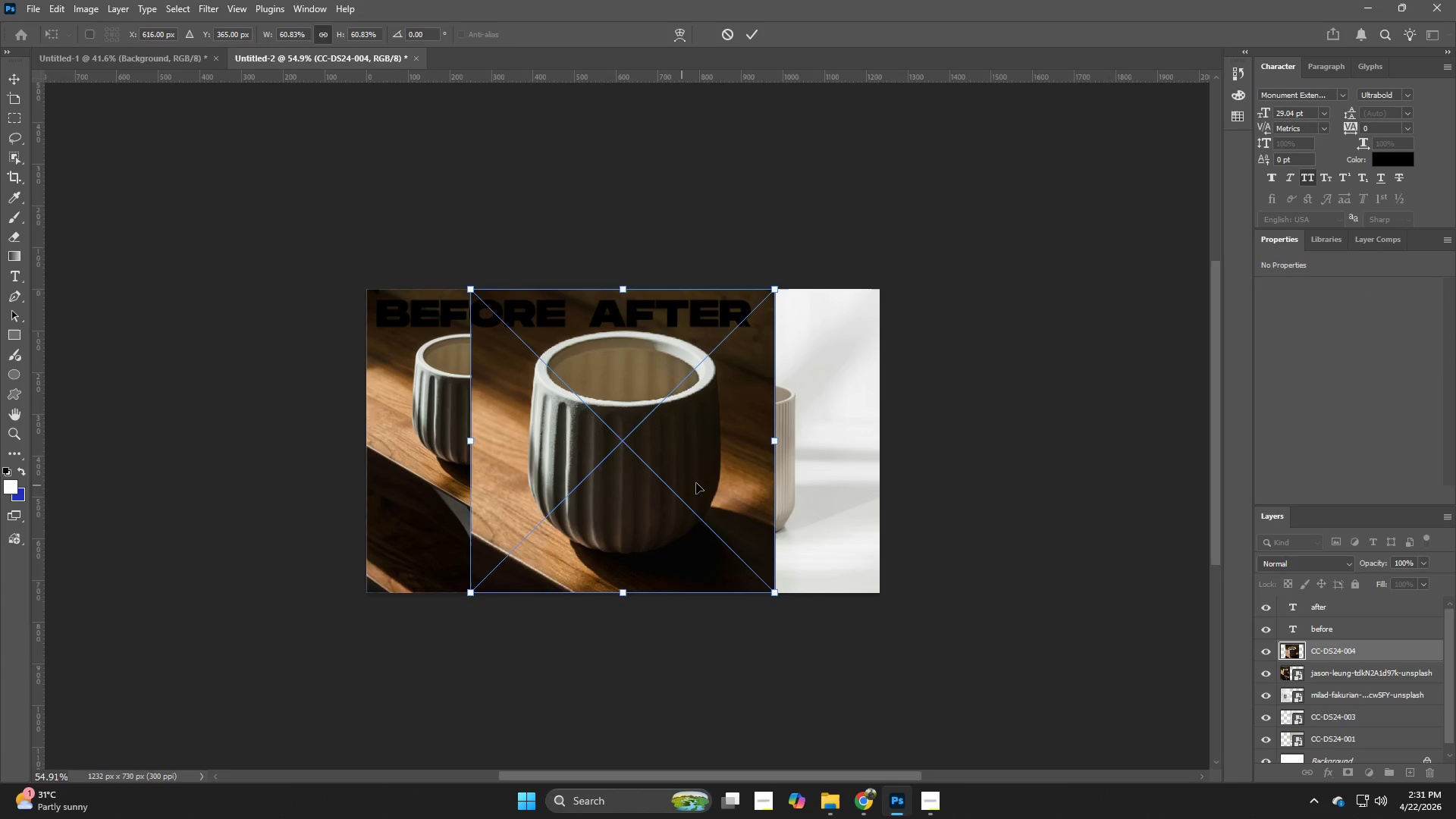 
left_click_drag(start_coordinate=[696, 483], to_coordinate=[795, 488])
 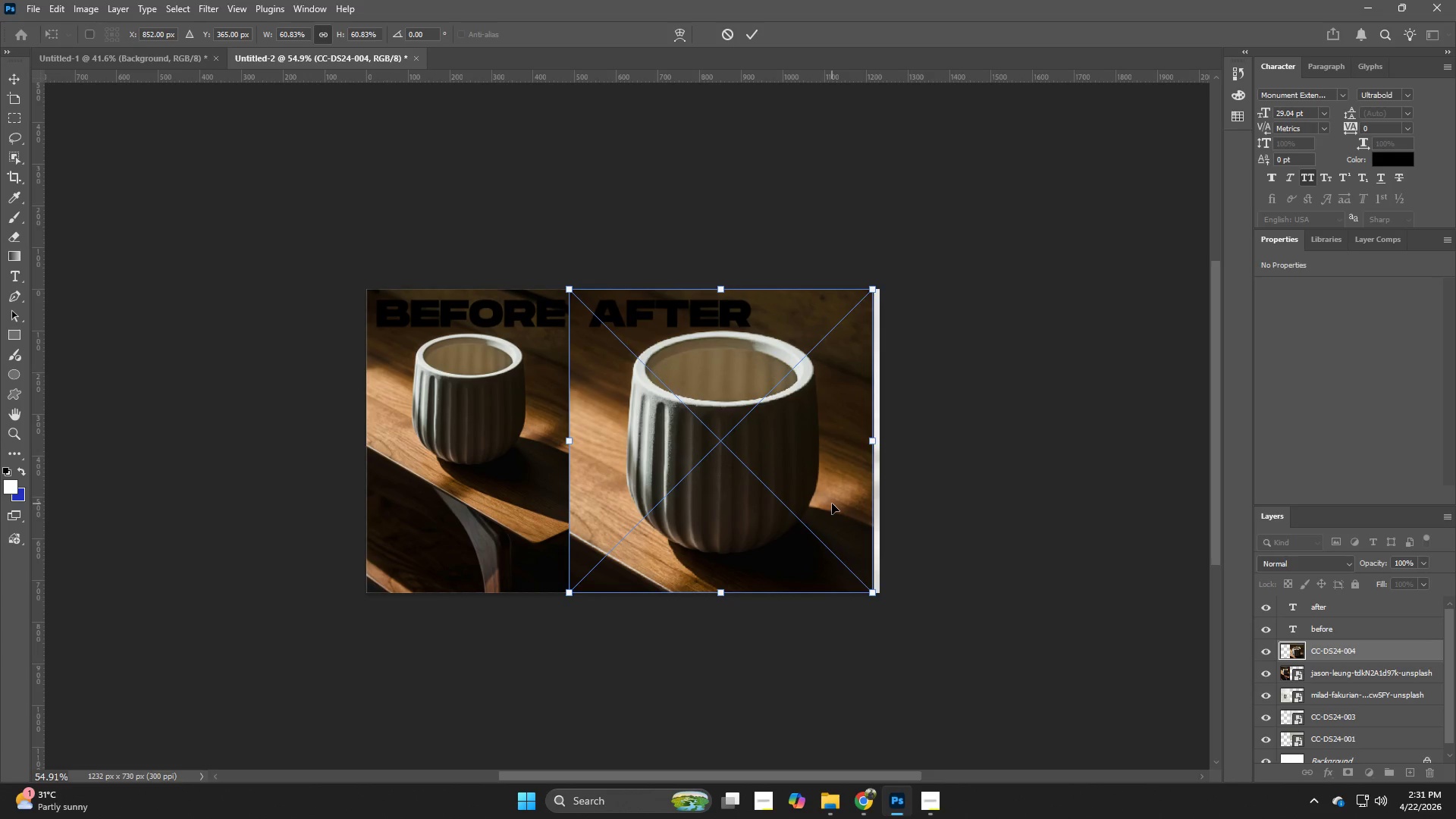 
key(NumpadEnter)
 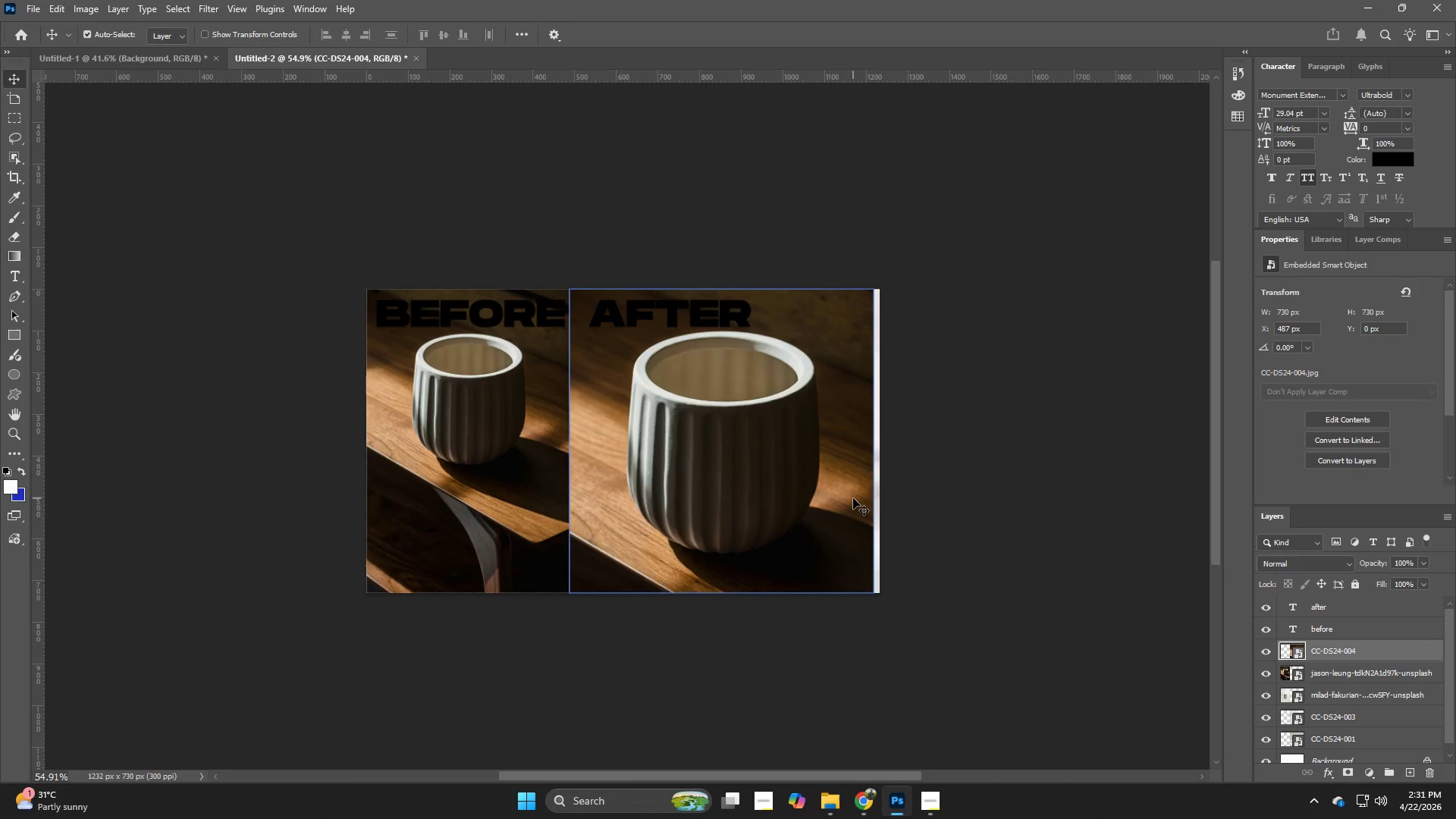 
key(C)
 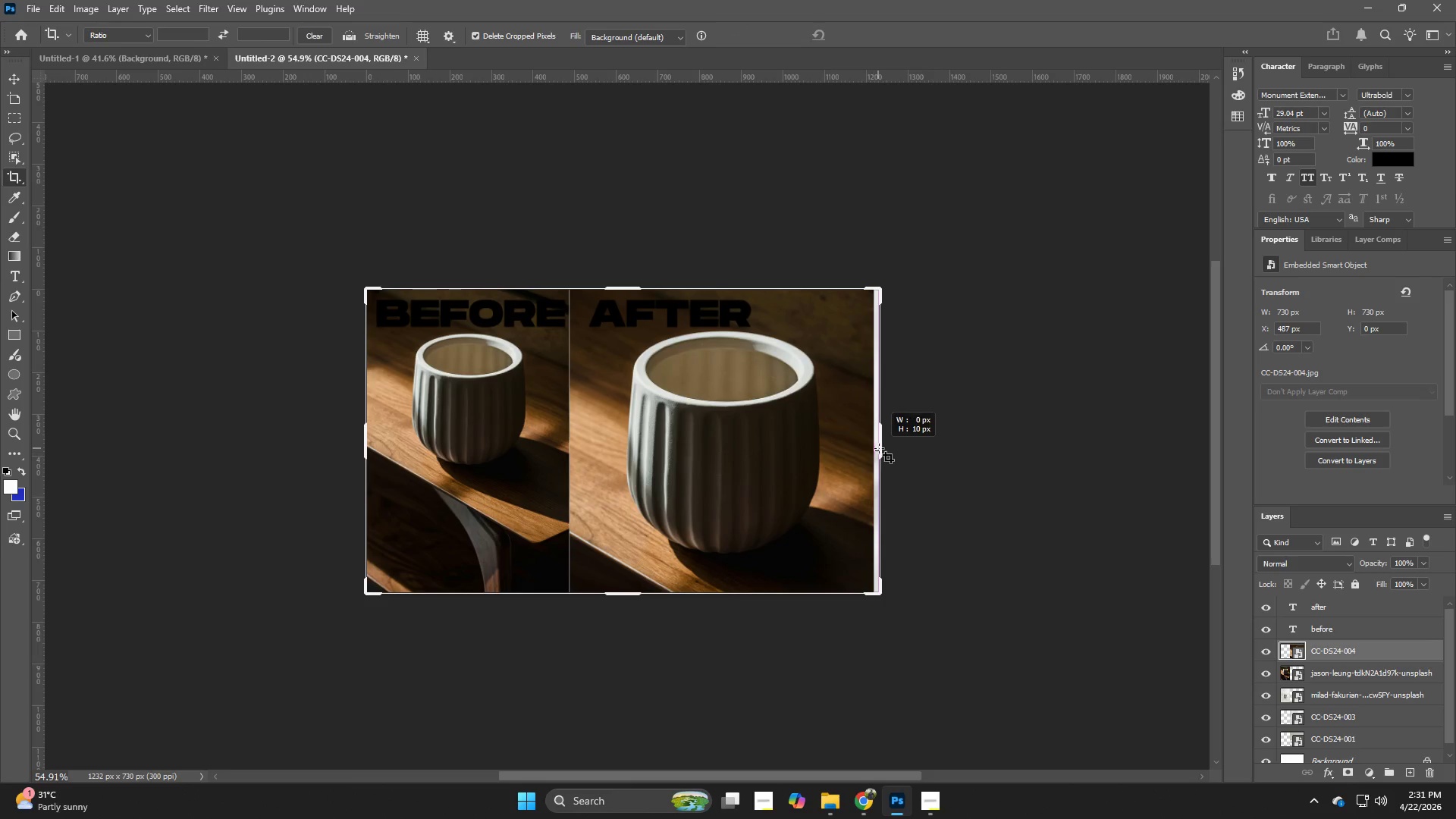 
left_click_drag(start_coordinate=[878, 448], to_coordinate=[874, 446])
 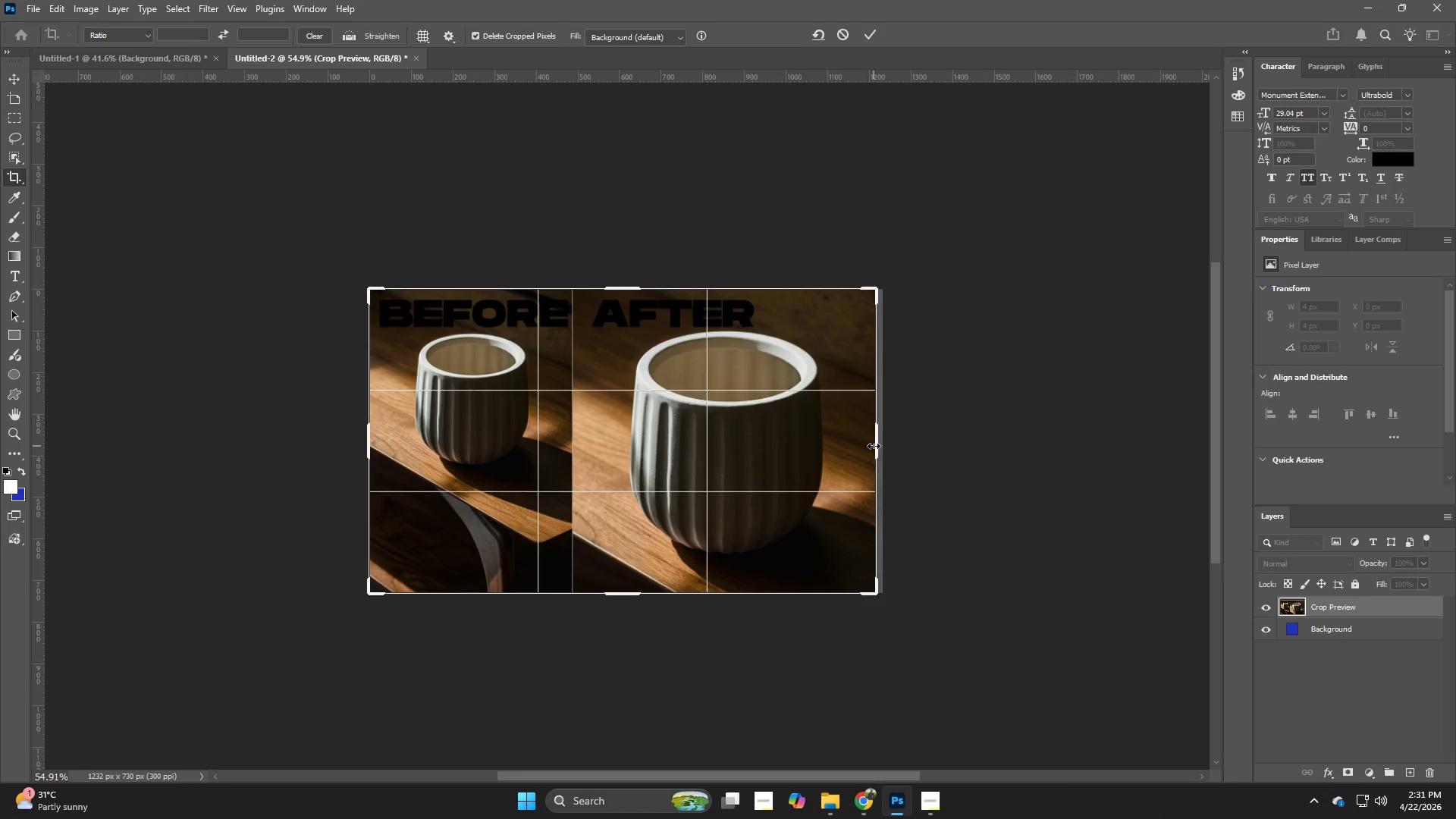 
key(NumpadEnter)
 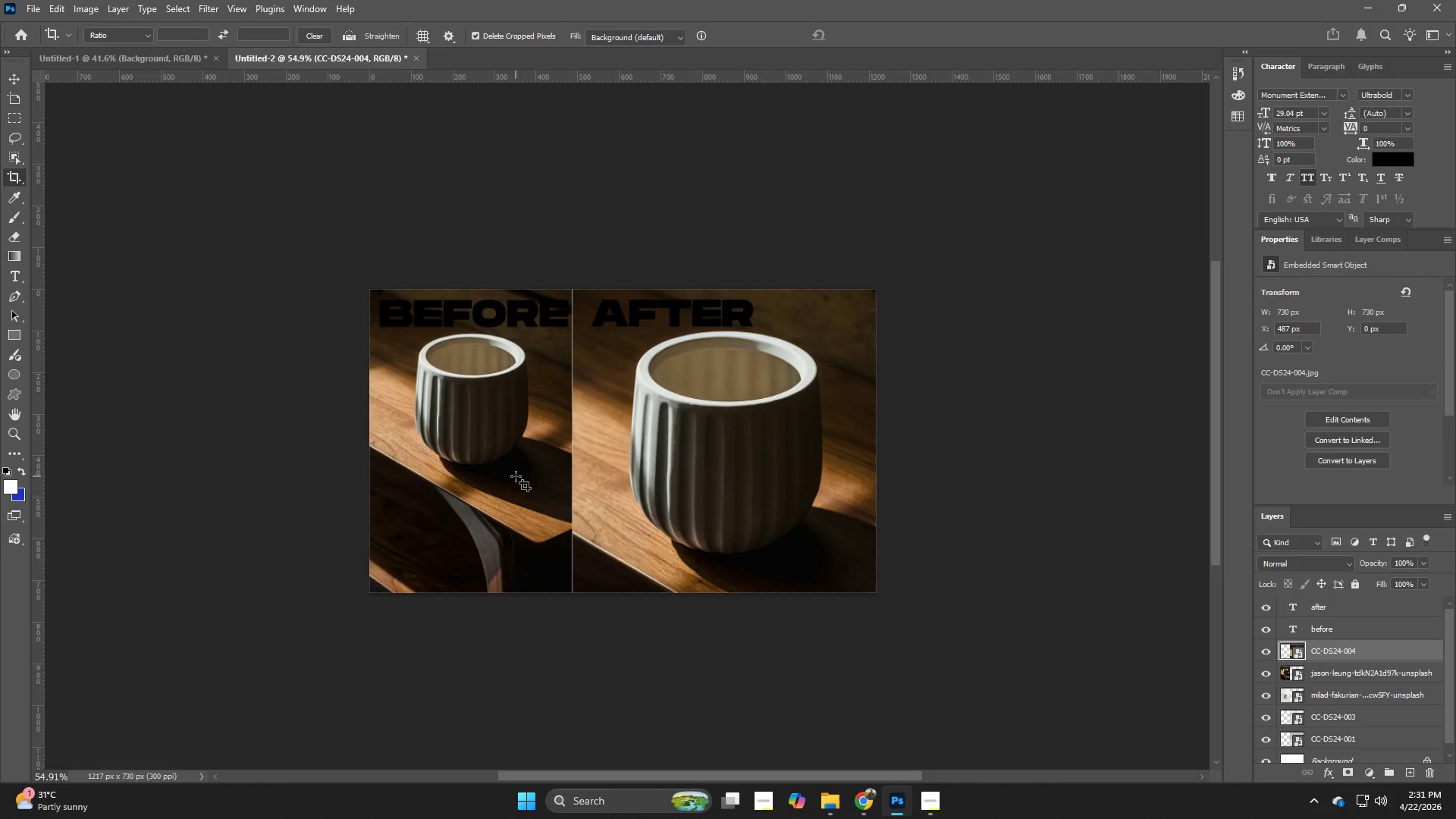 
key(Control+T)
 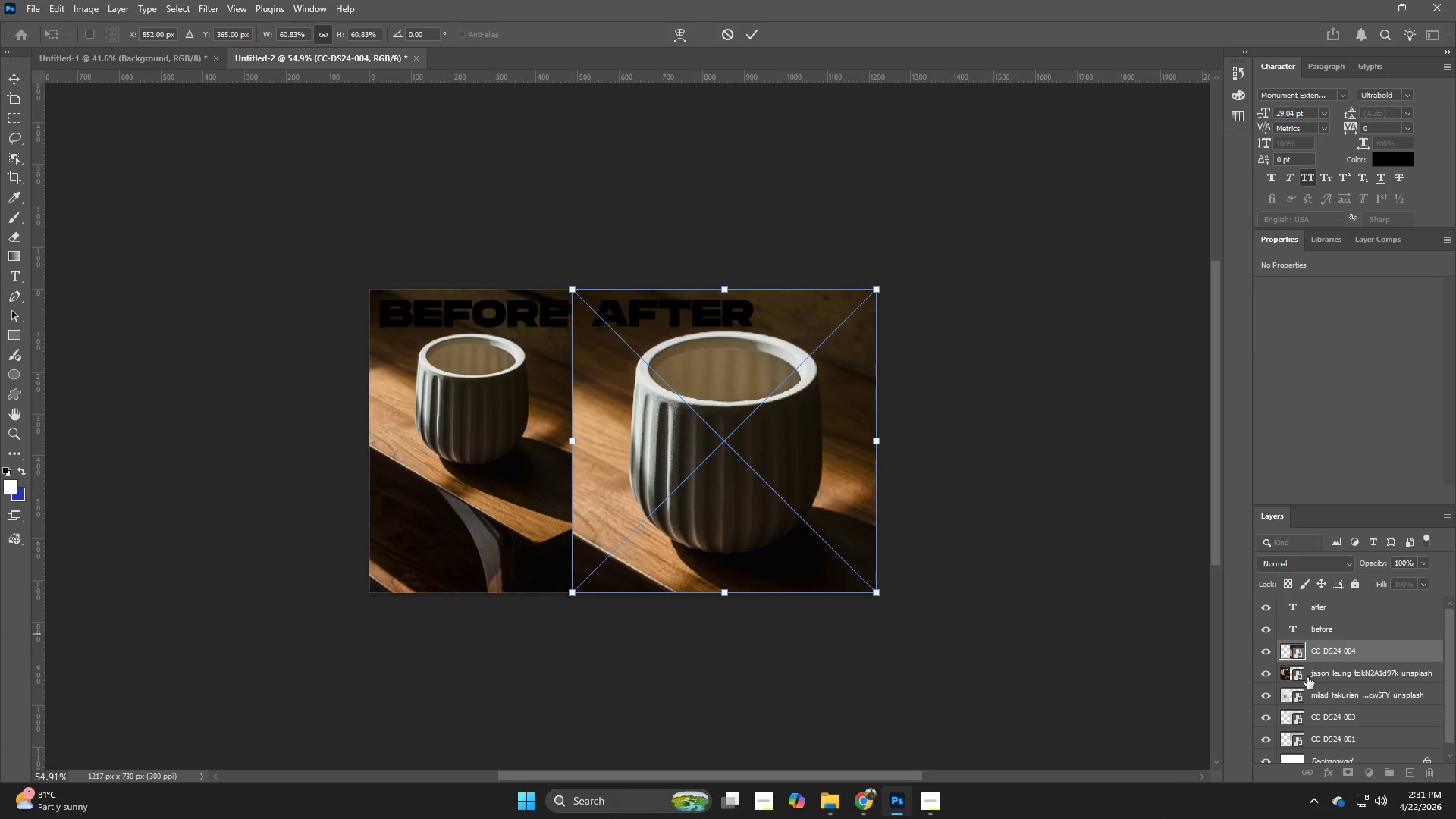 
left_click([1321, 670])
 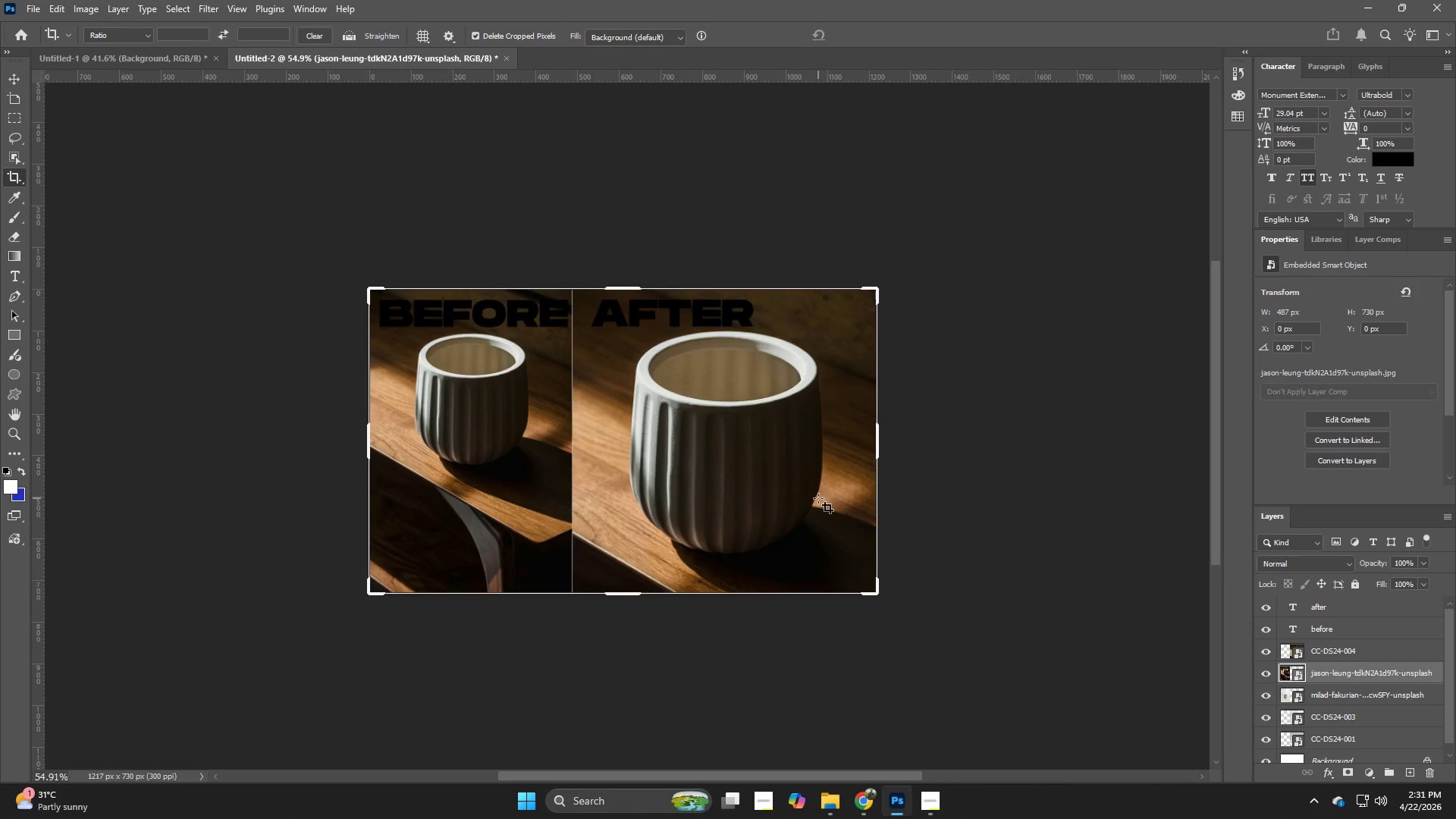 
wait(6.86)
 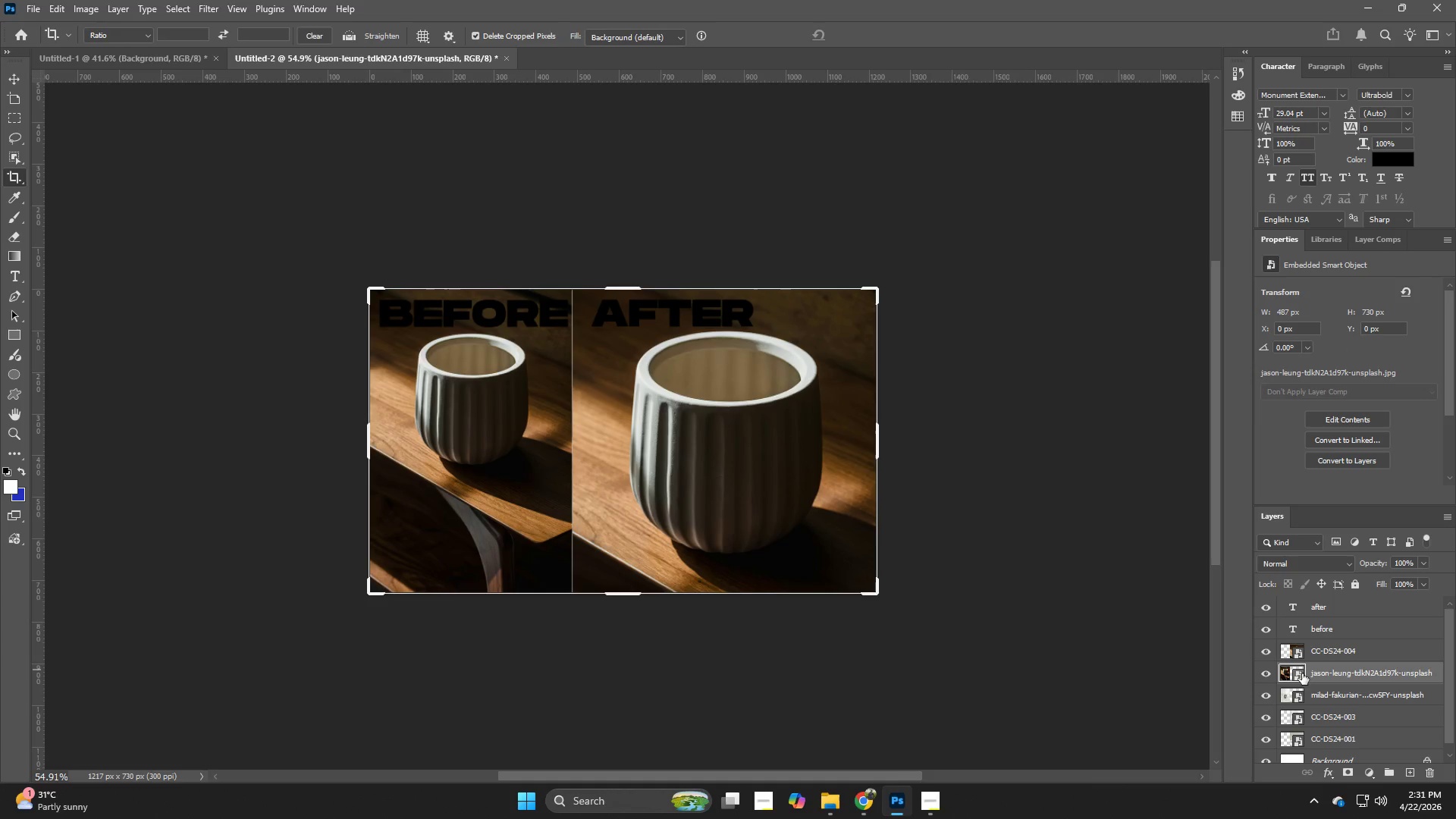 
key(NumpadEnter)
 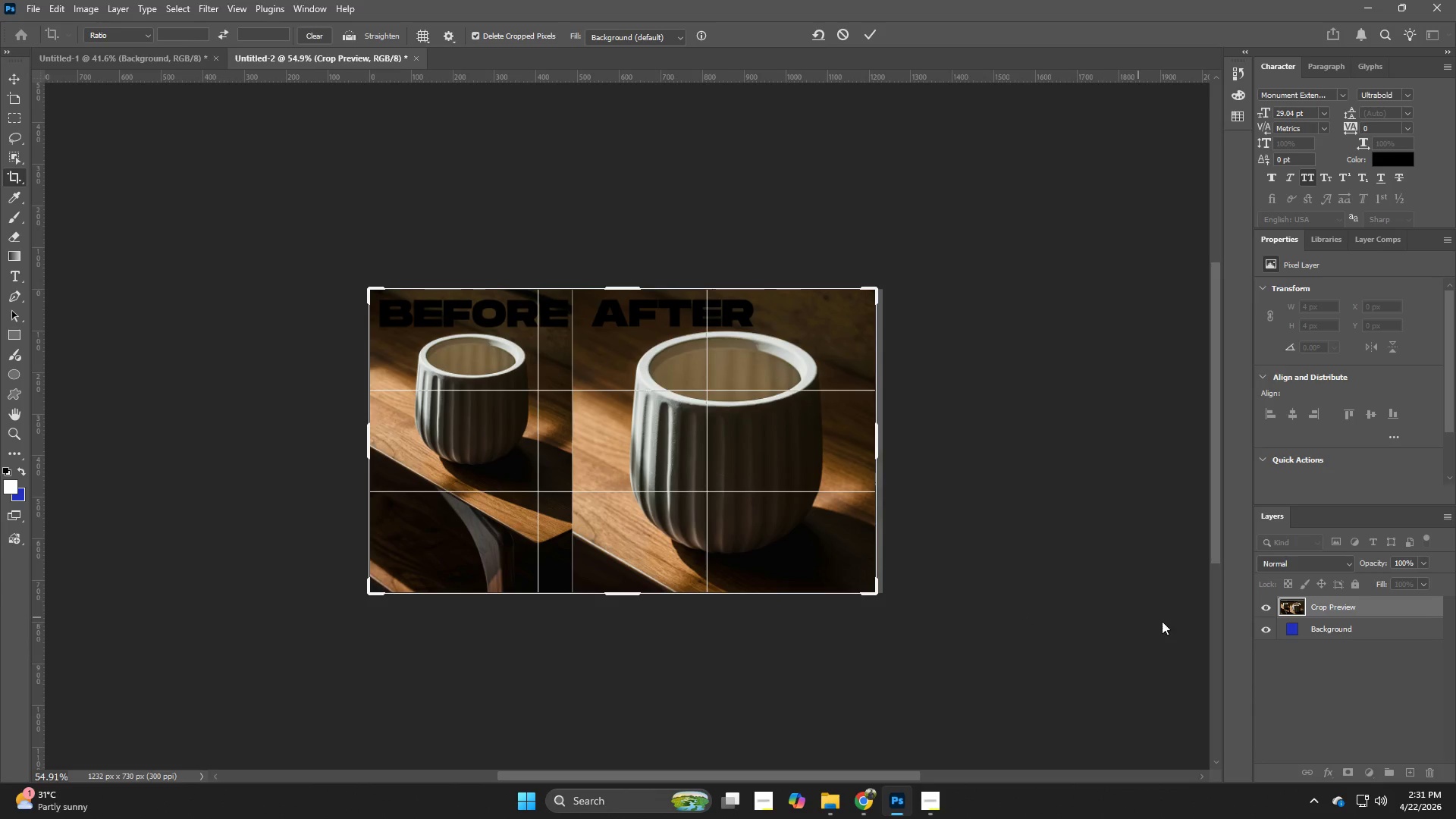 
wait(9.25)
 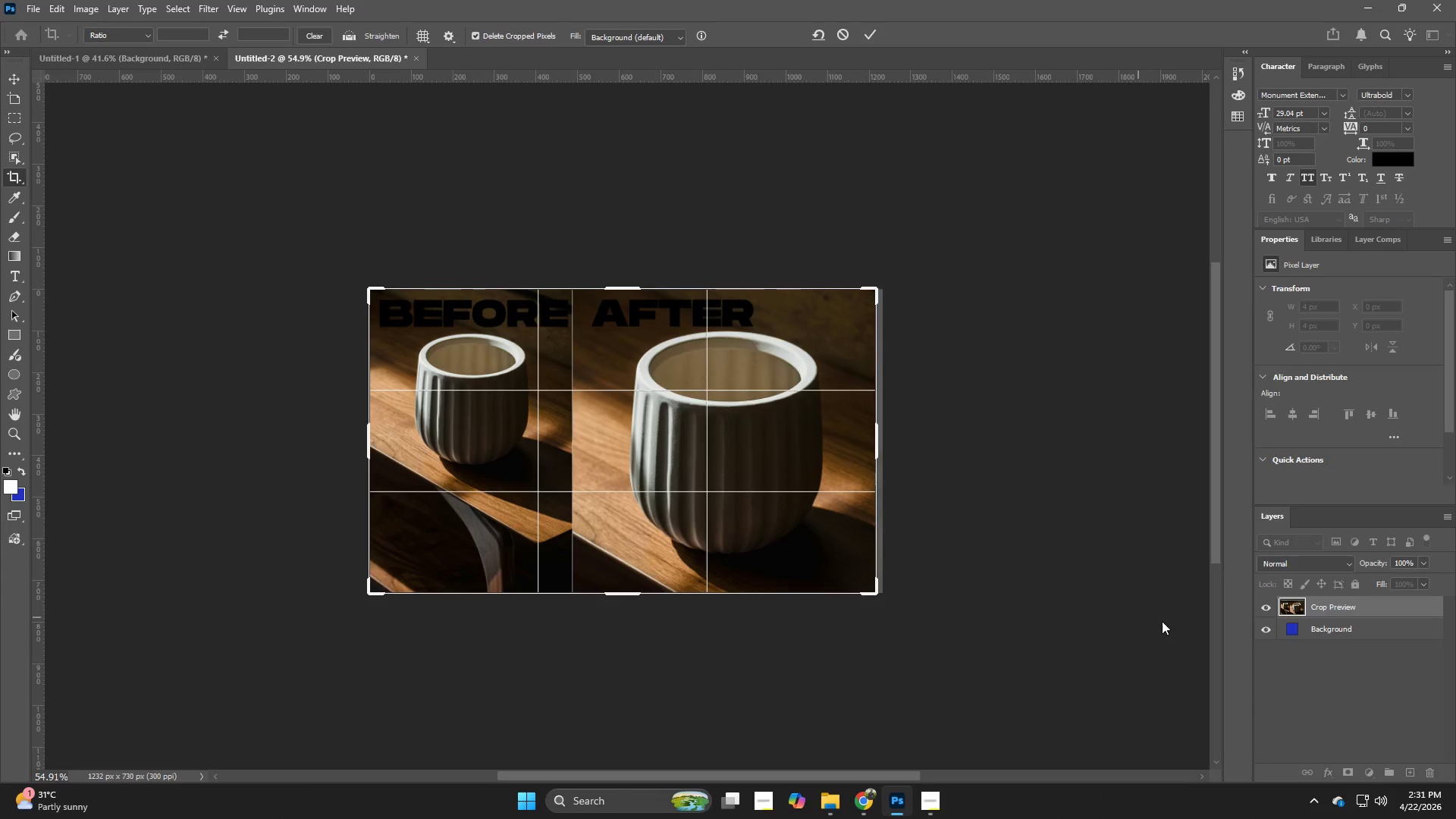 
key(NumpadEnter)
 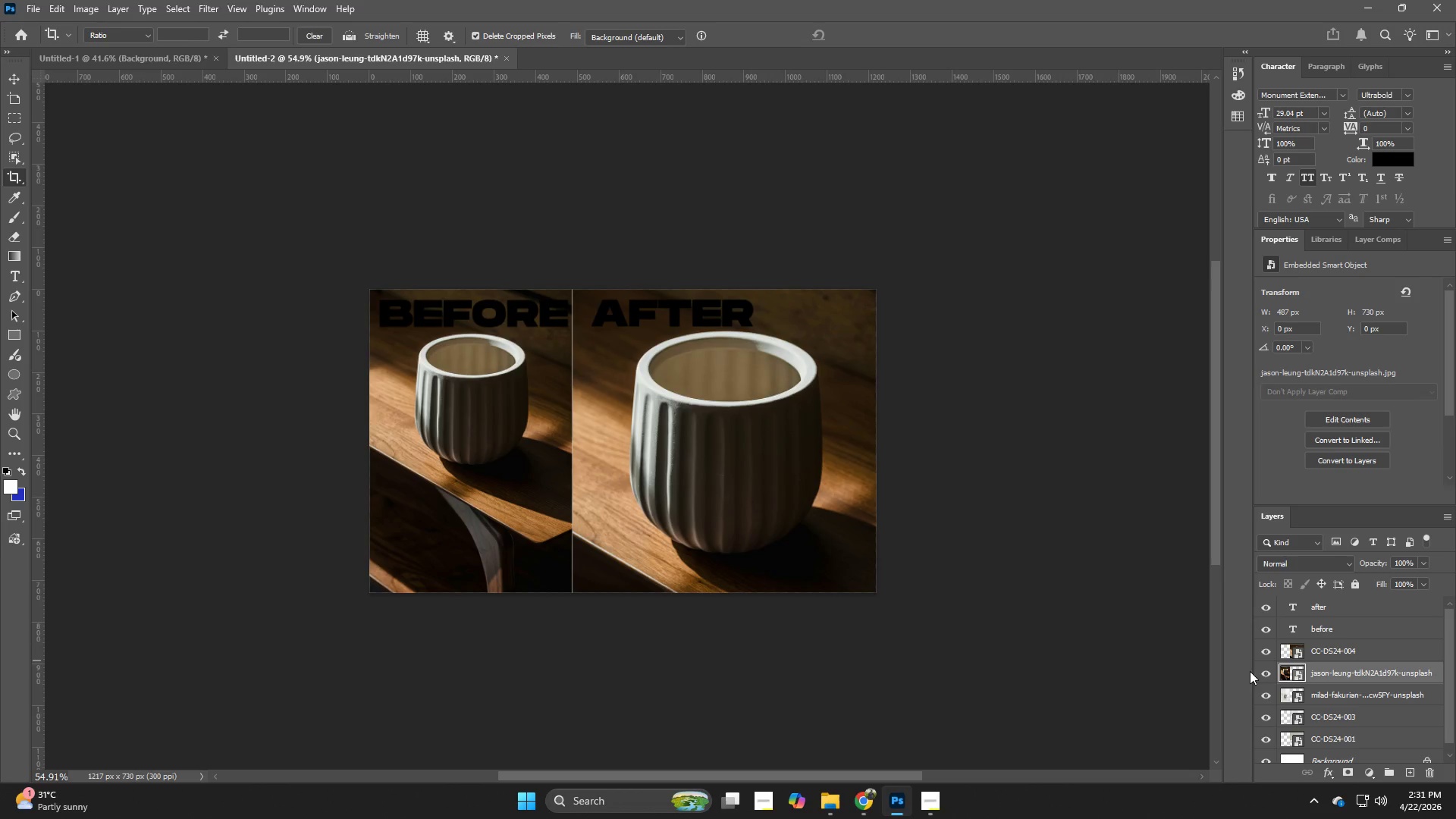 
key(V)
 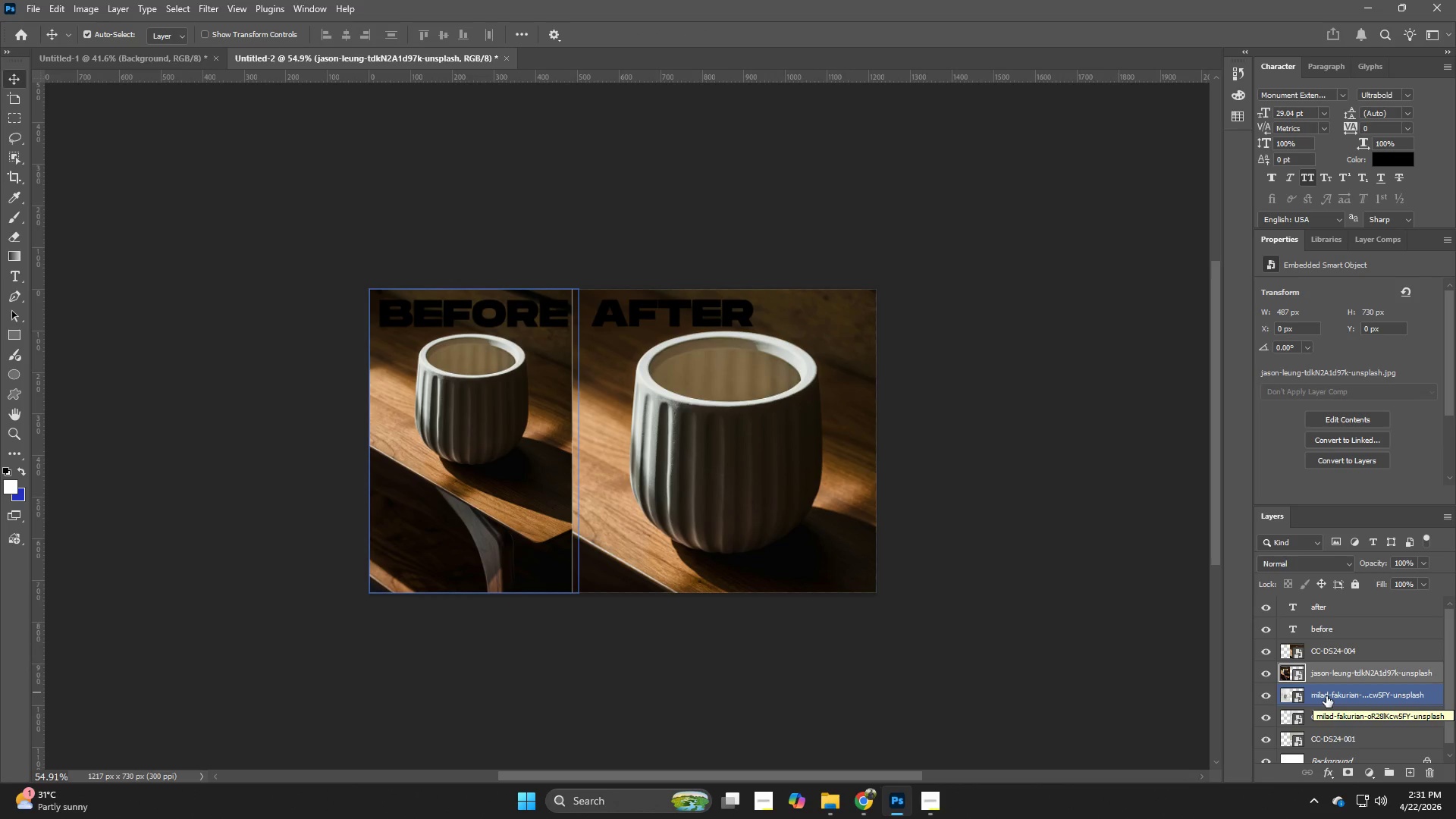 
left_click([1326, 696])
 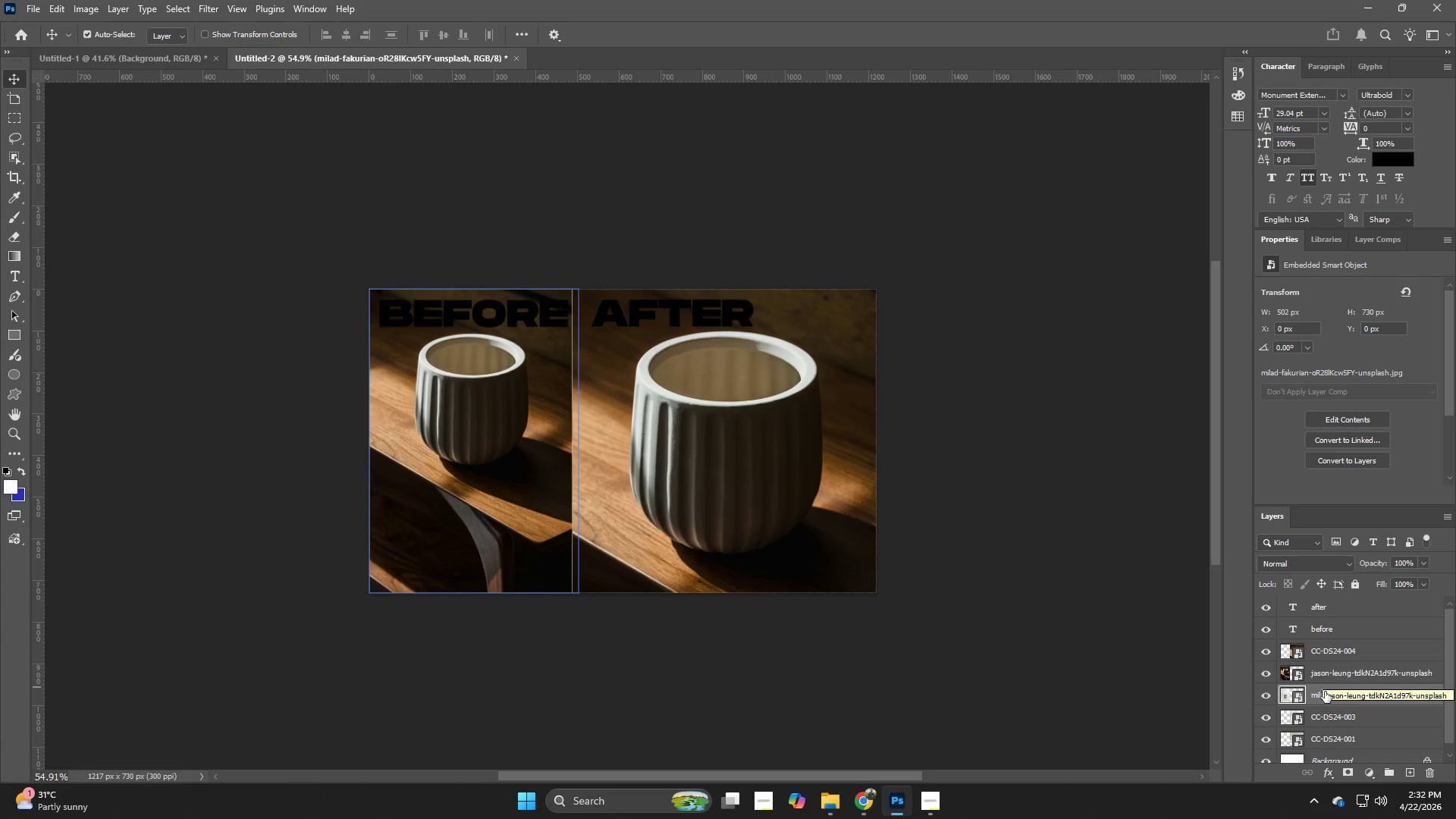 
wait(7.28)
 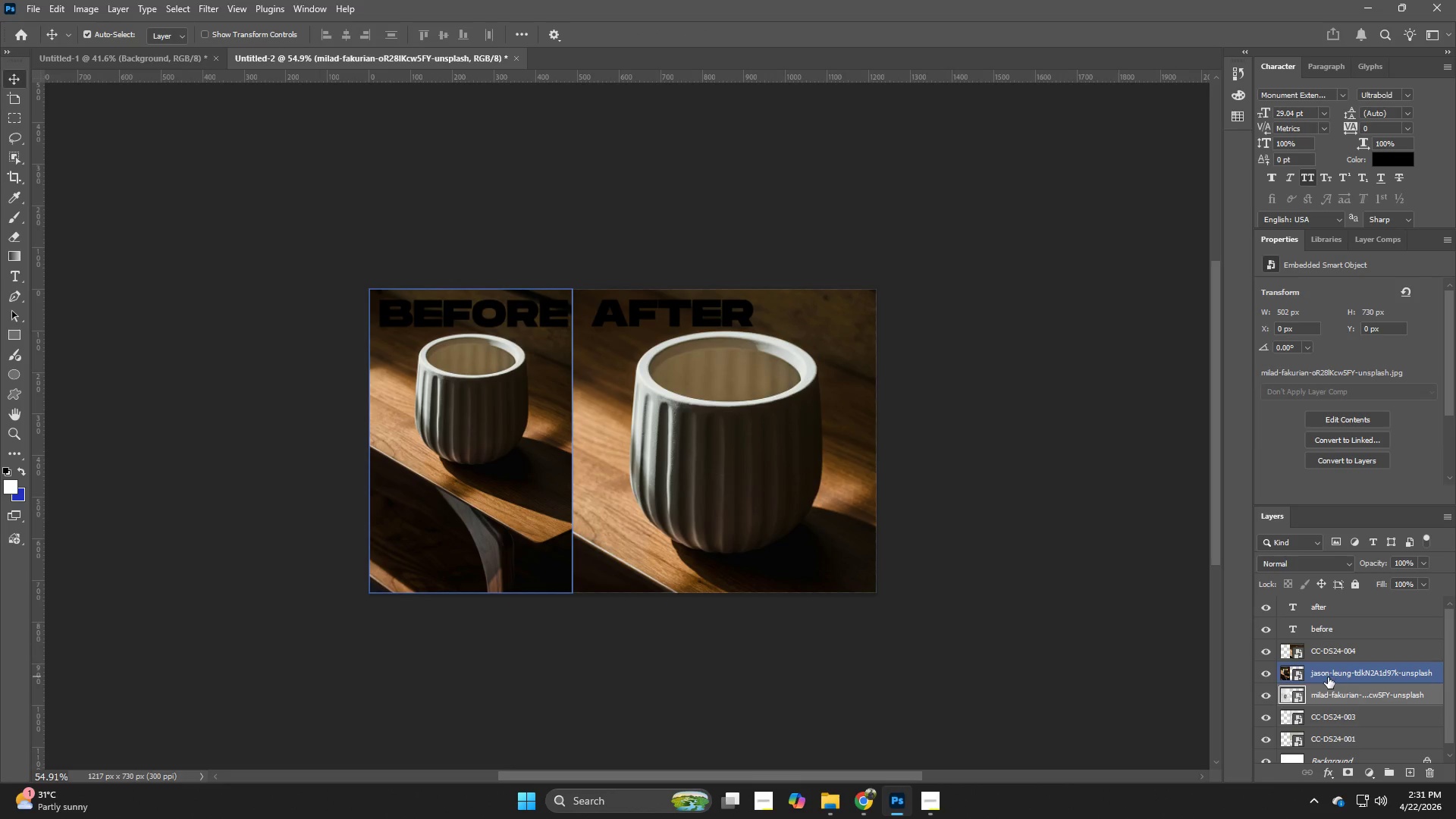 
key(Control+ControlLeft)
 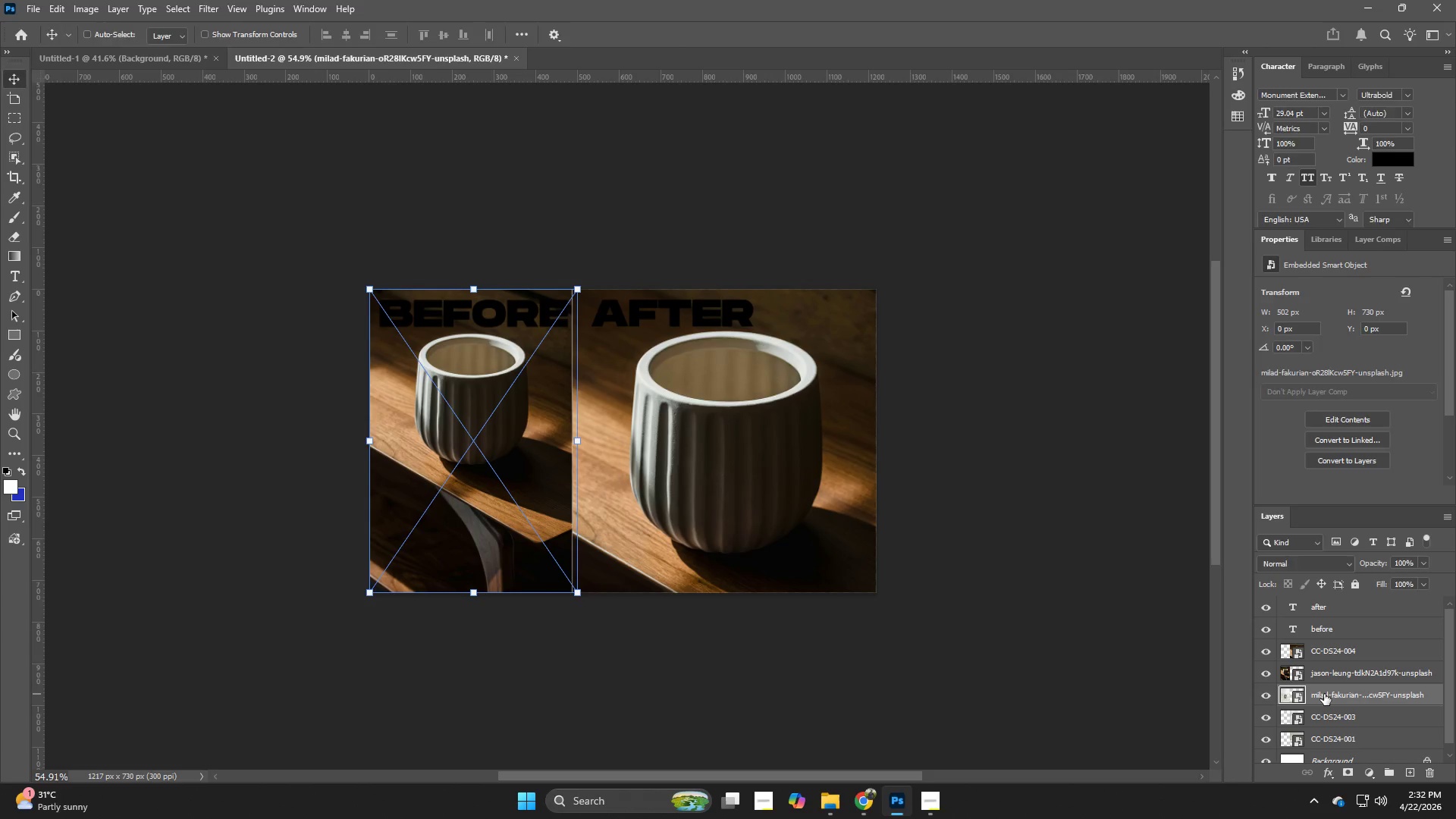 
key(Control+T)
 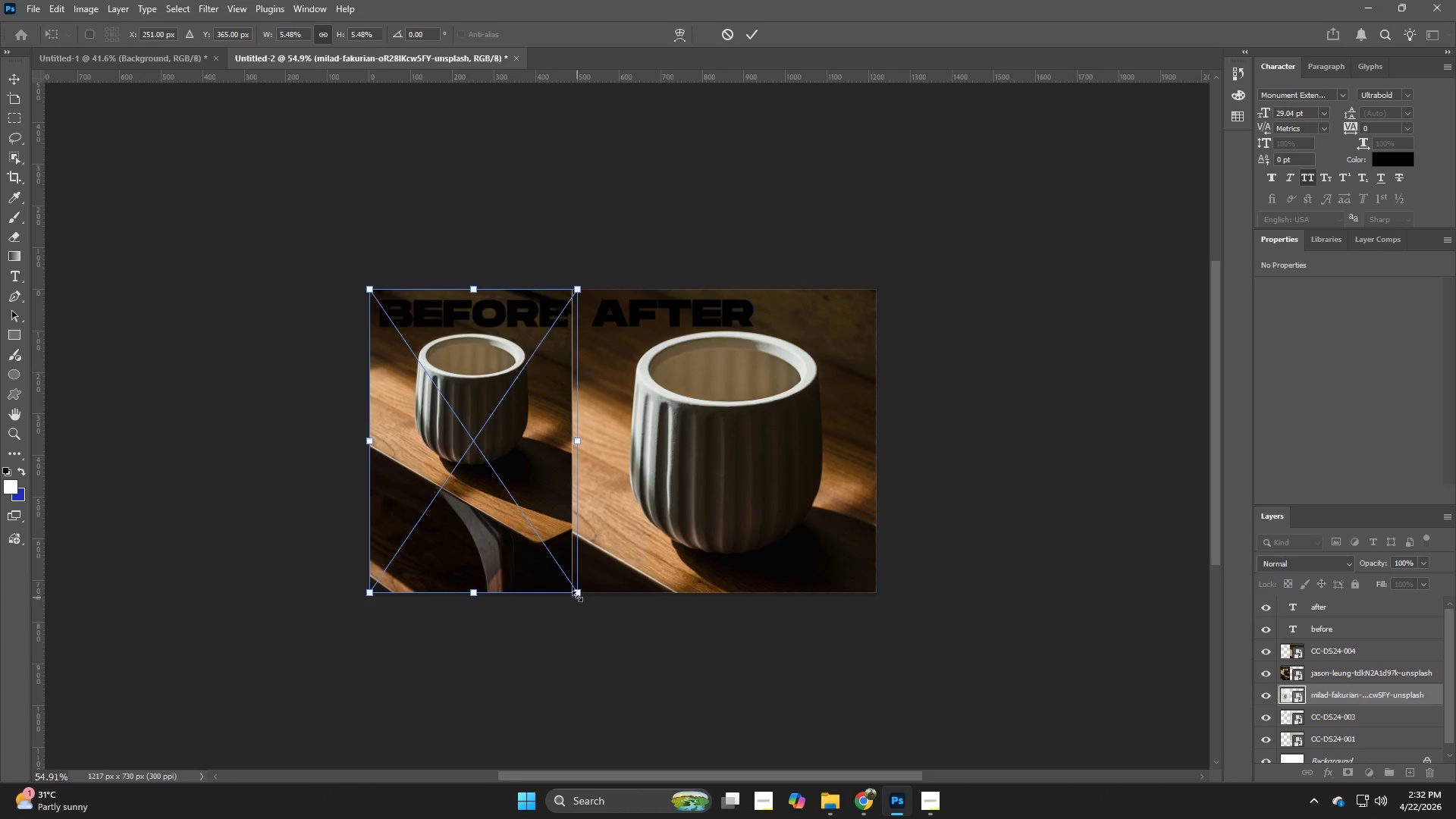 
hold_key(key=AltLeft, duration=3.25)
left_click_drag(start_coordinate=[579, 591], to_coordinate=[581, 599])
 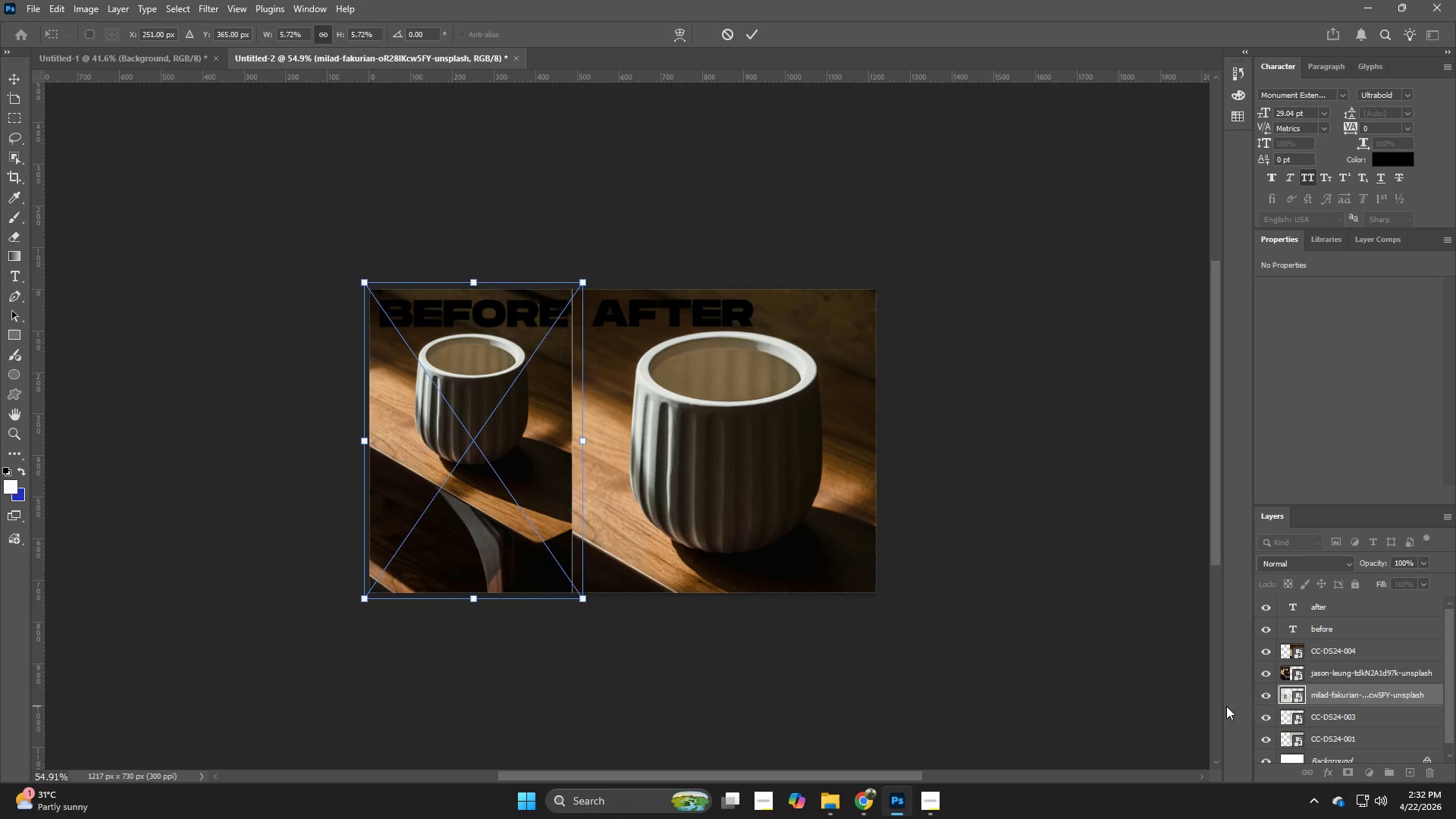 
key(Backspace)
 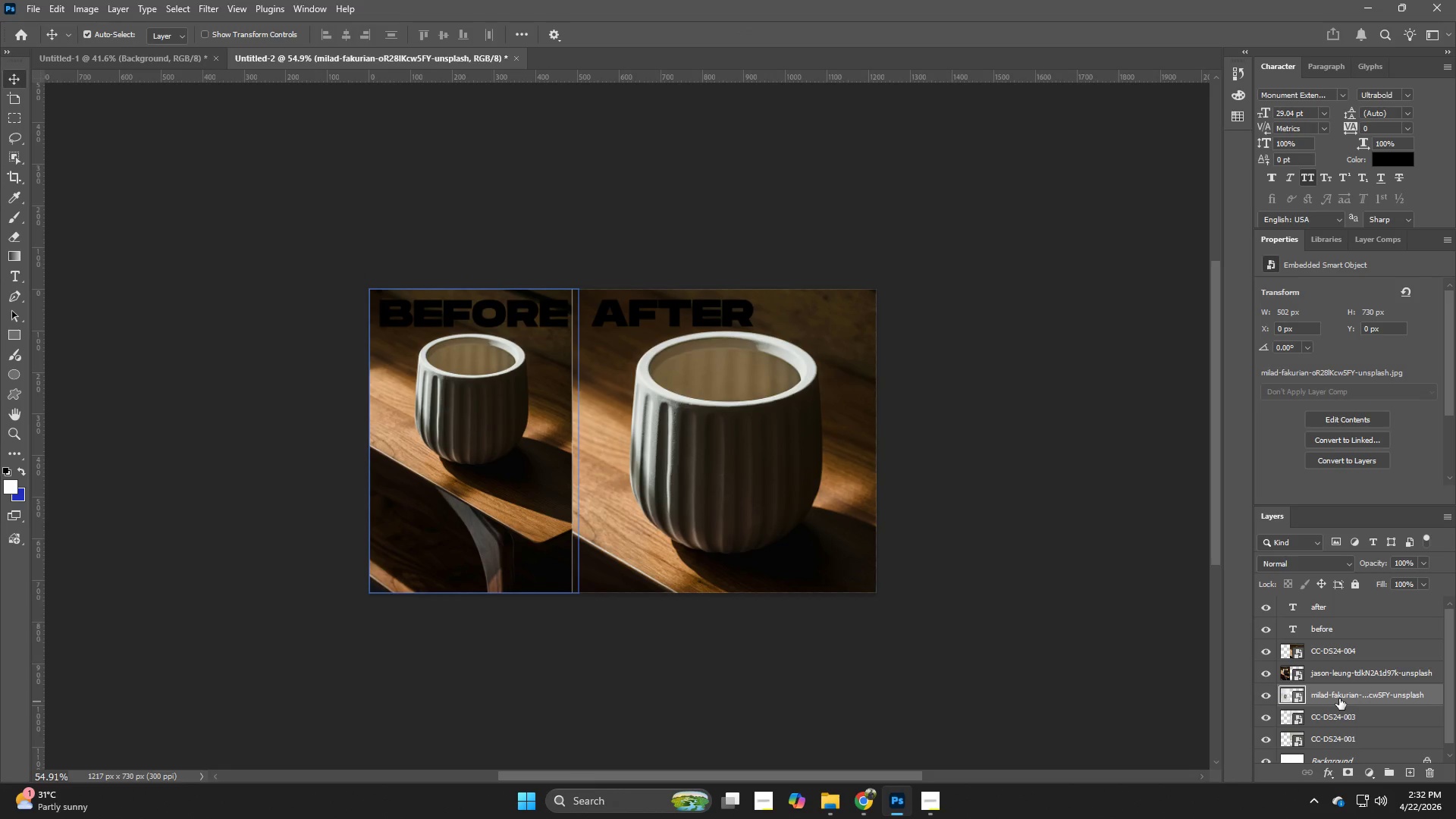 
left_click([1339, 698])
 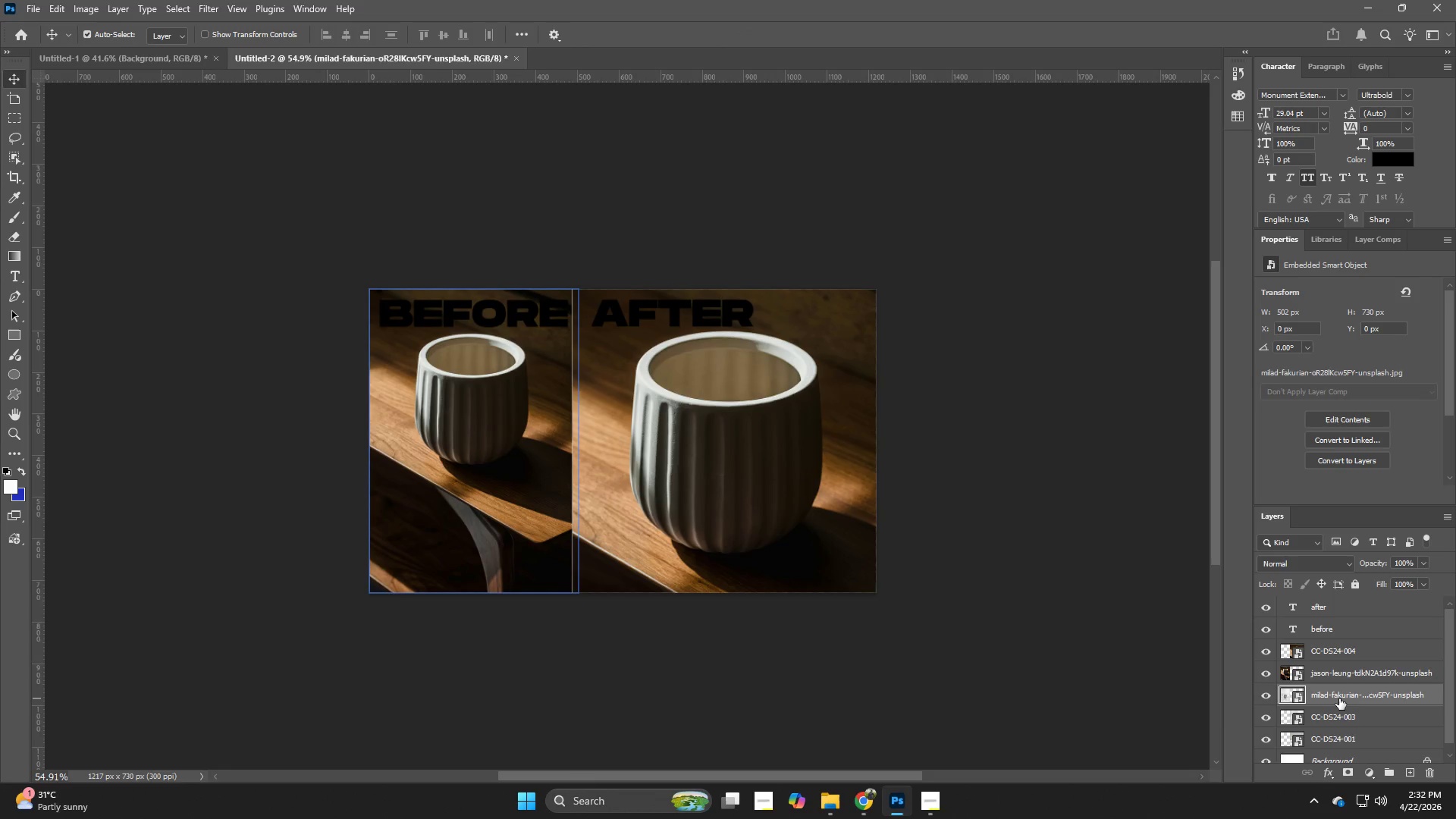 
key(Backspace)
 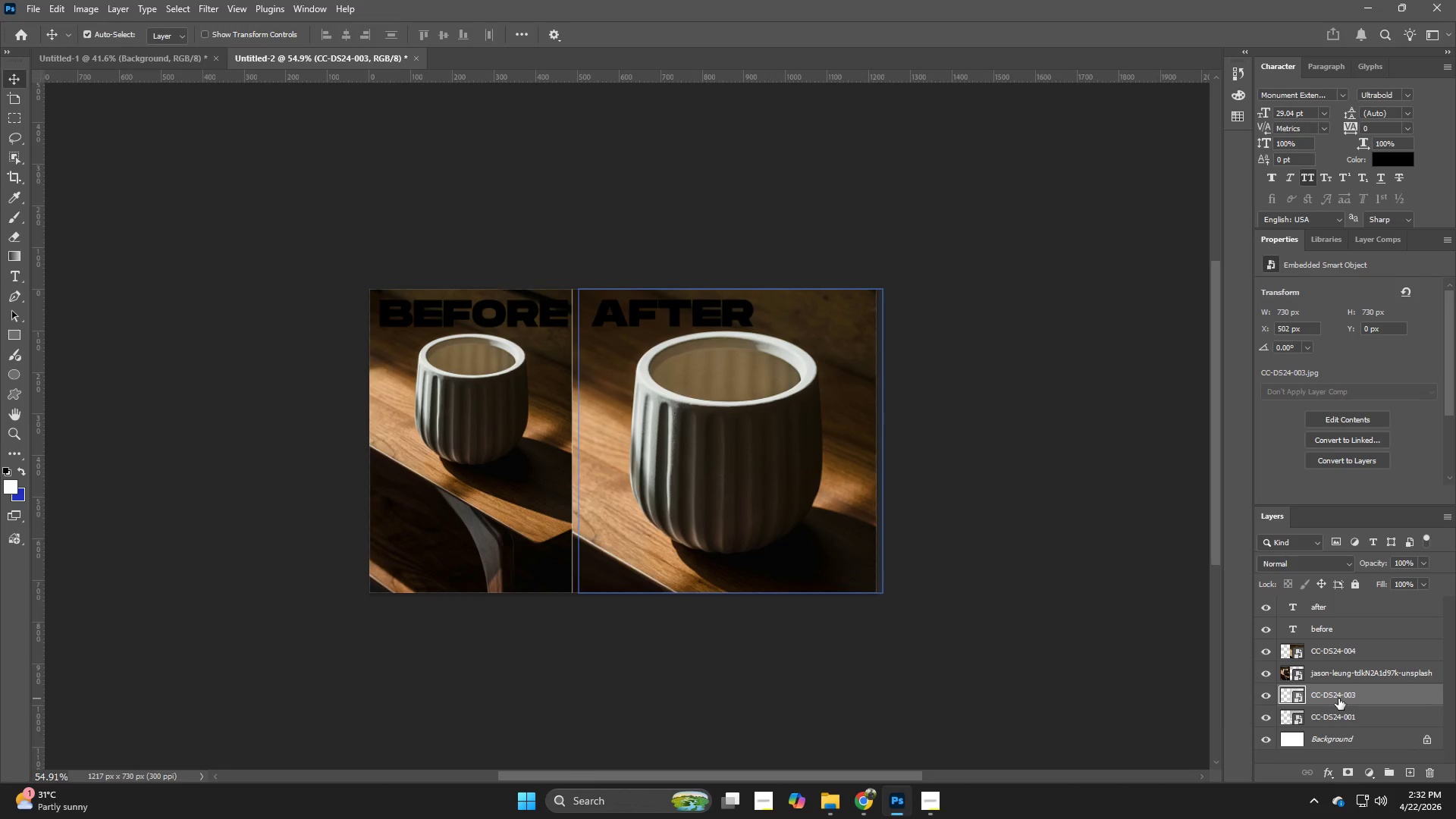 
key(Backspace)
 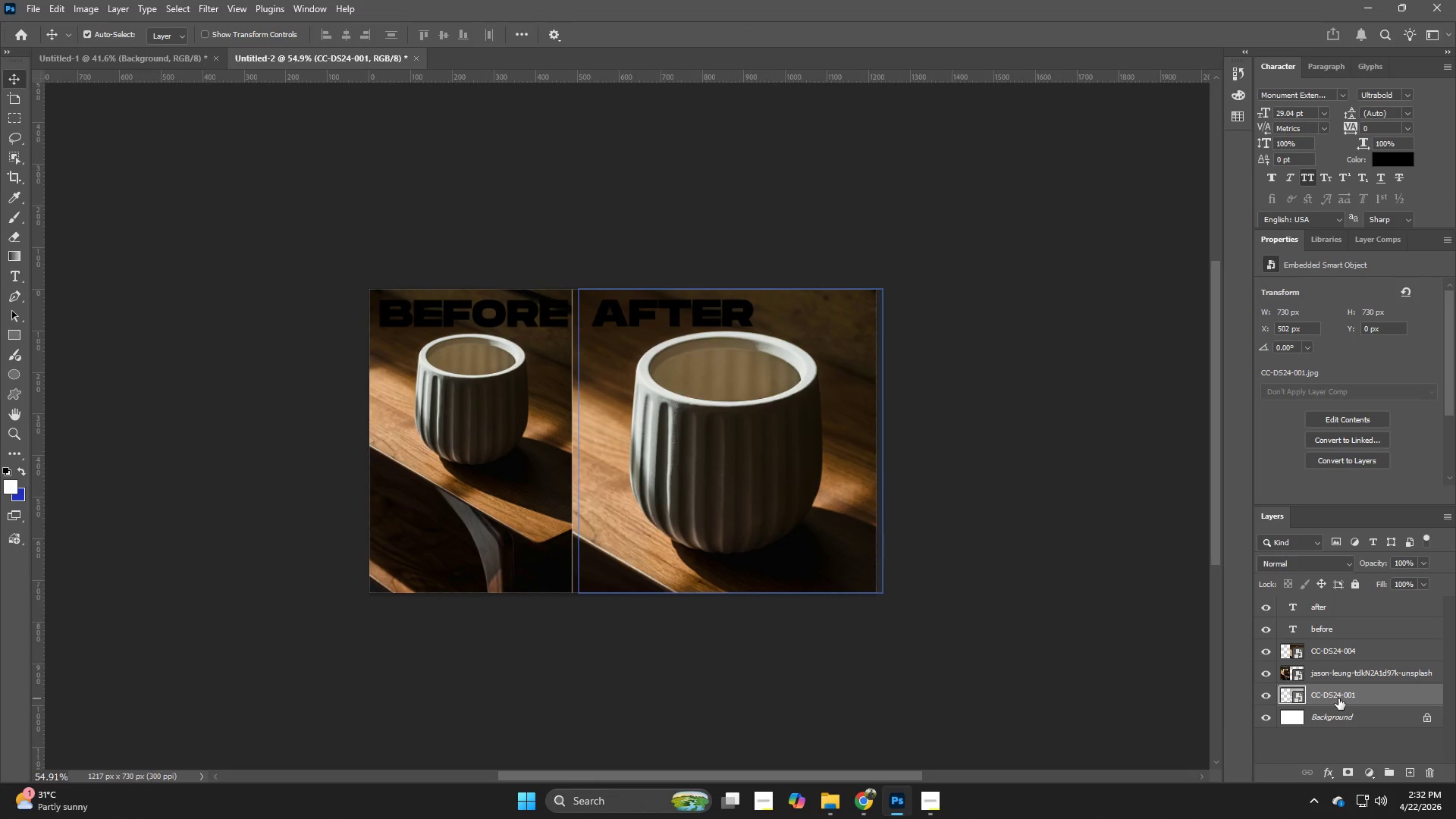 
key(Backspace)
 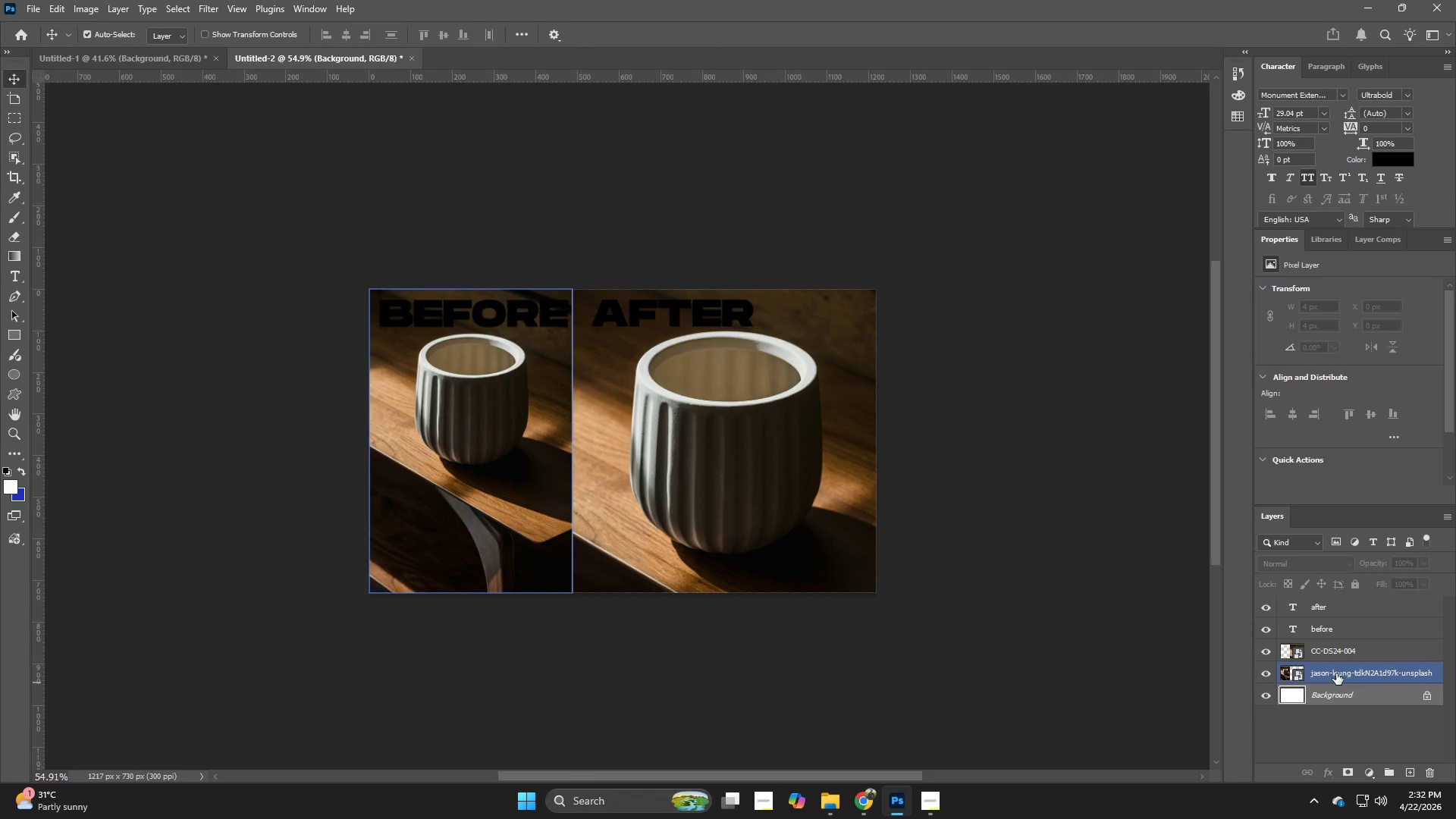 
left_click([1331, 648])
 